 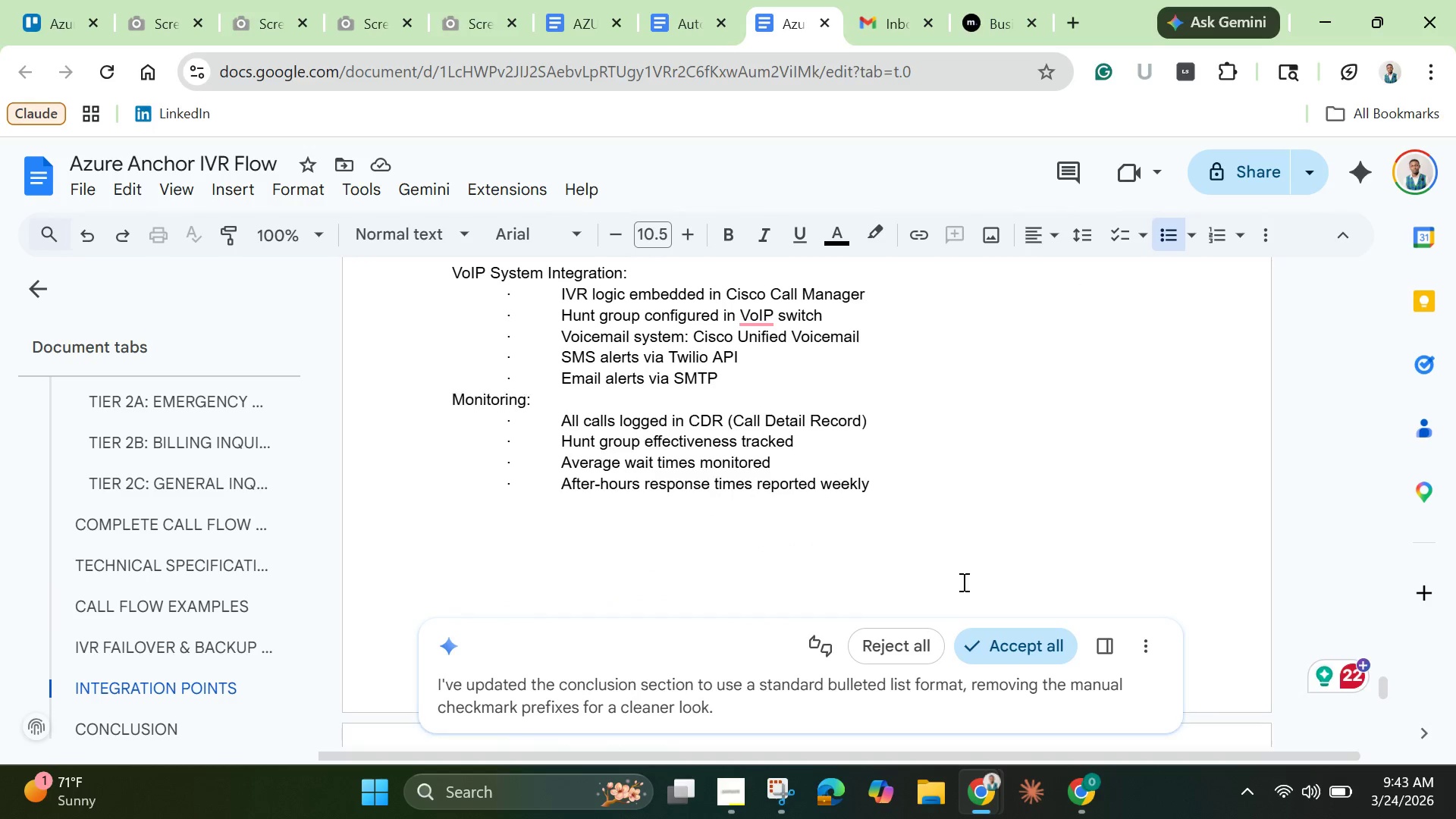 
left_click([1001, 648])
 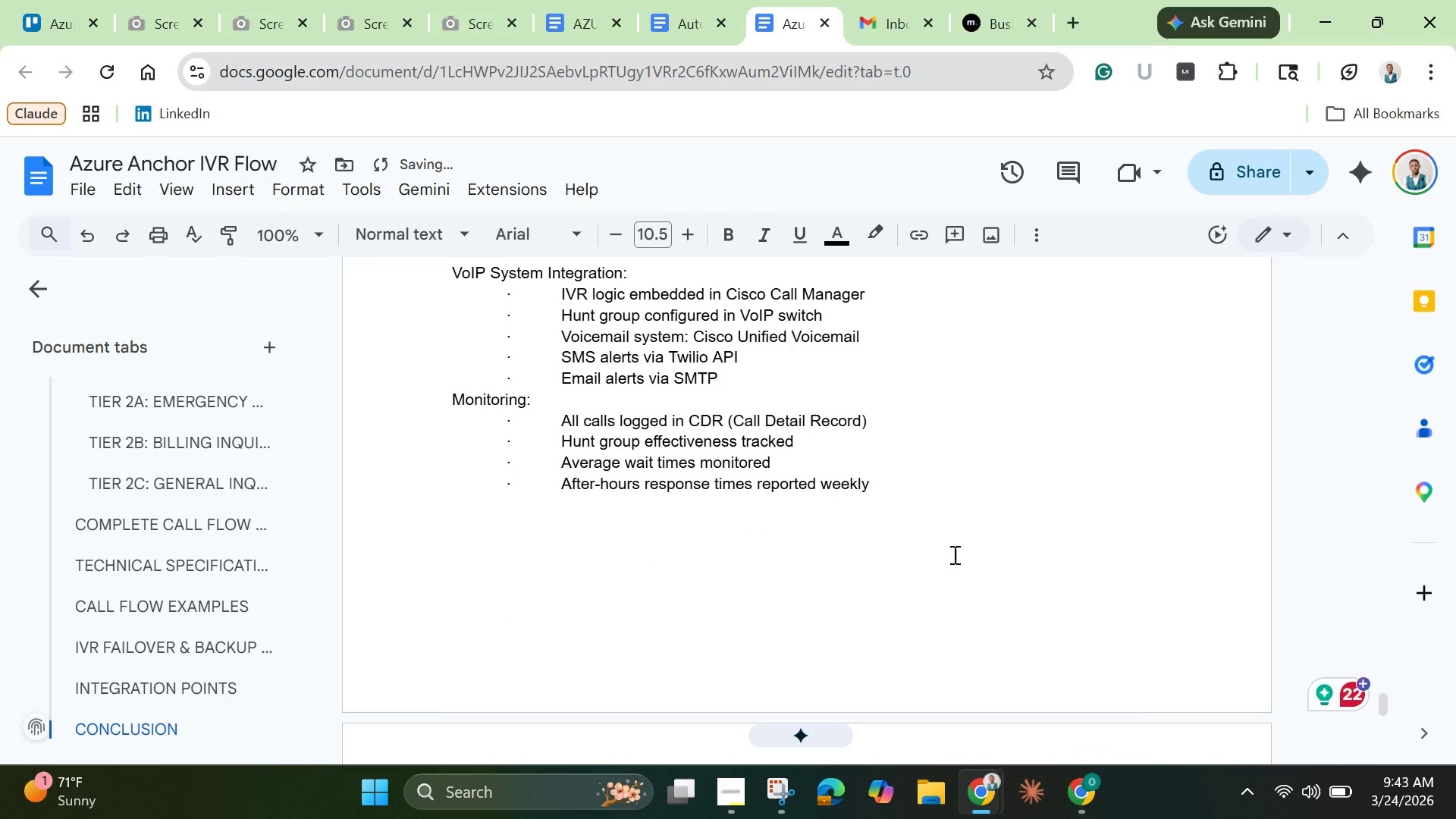 
scroll: coordinate [930, 527], scroll_direction: down, amount: 5.0
 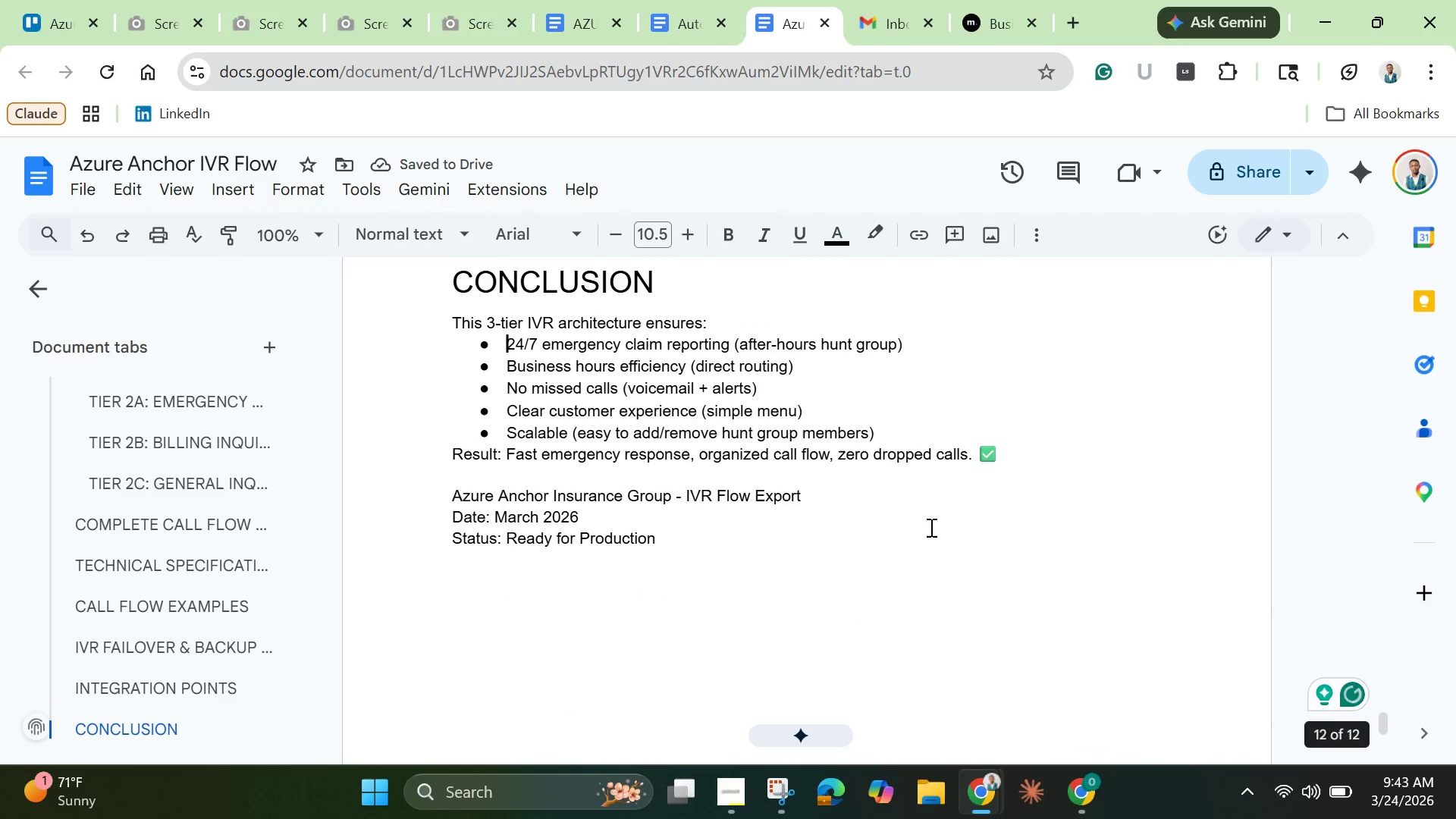 
scroll: coordinate [932, 528], scroll_direction: up, amount: 58.0
 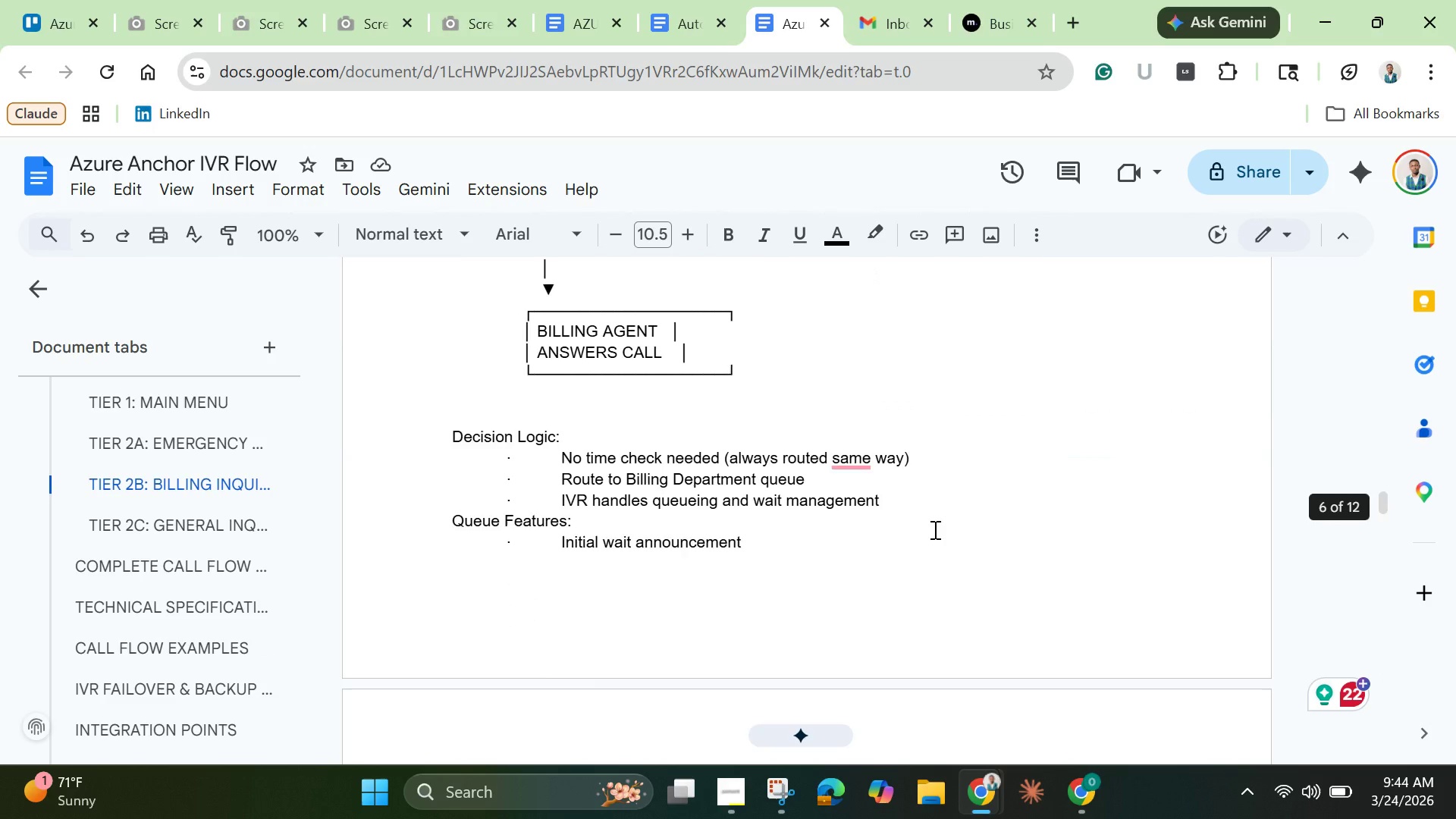 
scroll: coordinate [866, 696], scroll_direction: down, amount: 12.0
 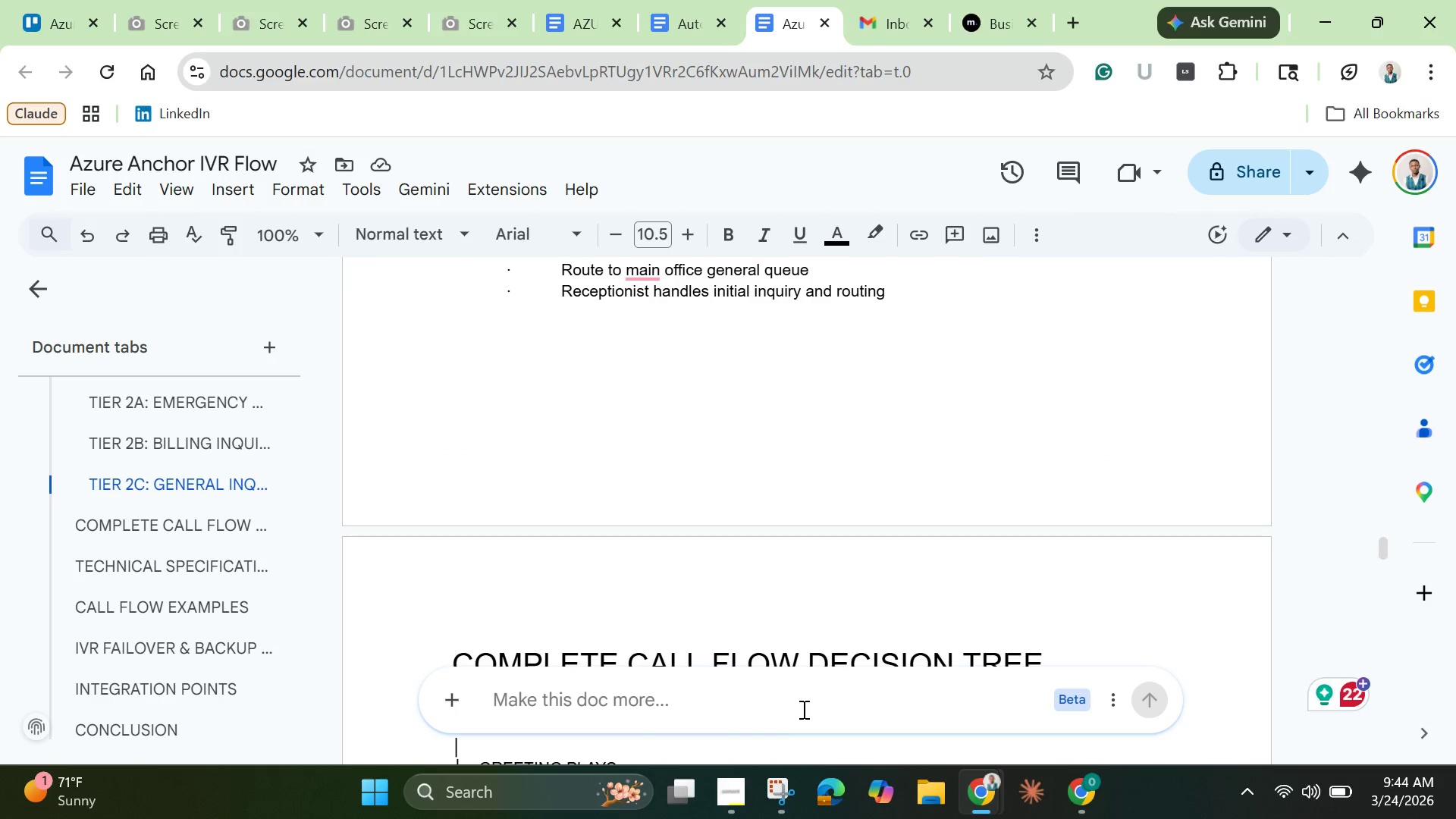 
left_click([797, 693])
 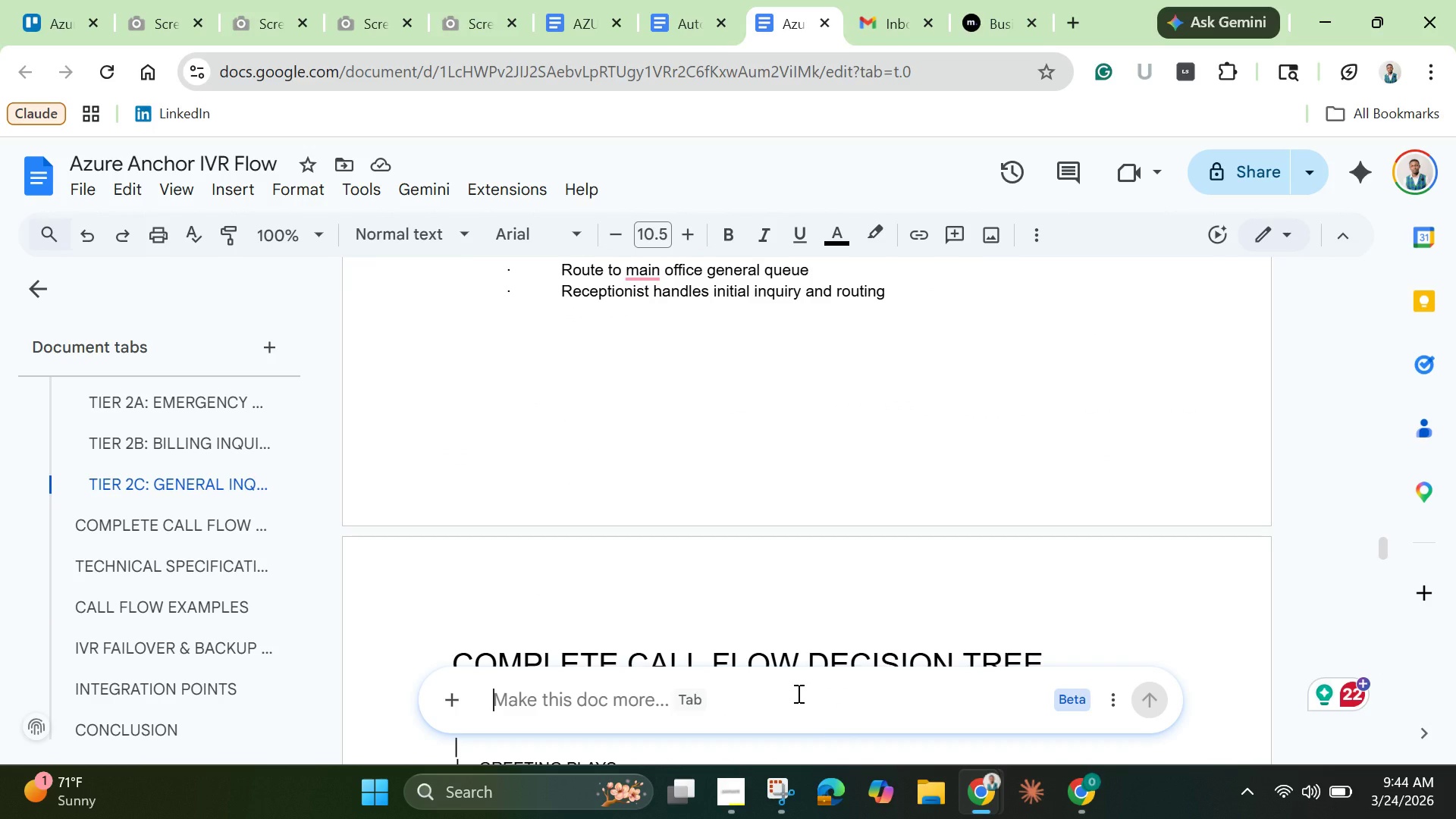 
type(I said every sentense, you only did 1 part)
 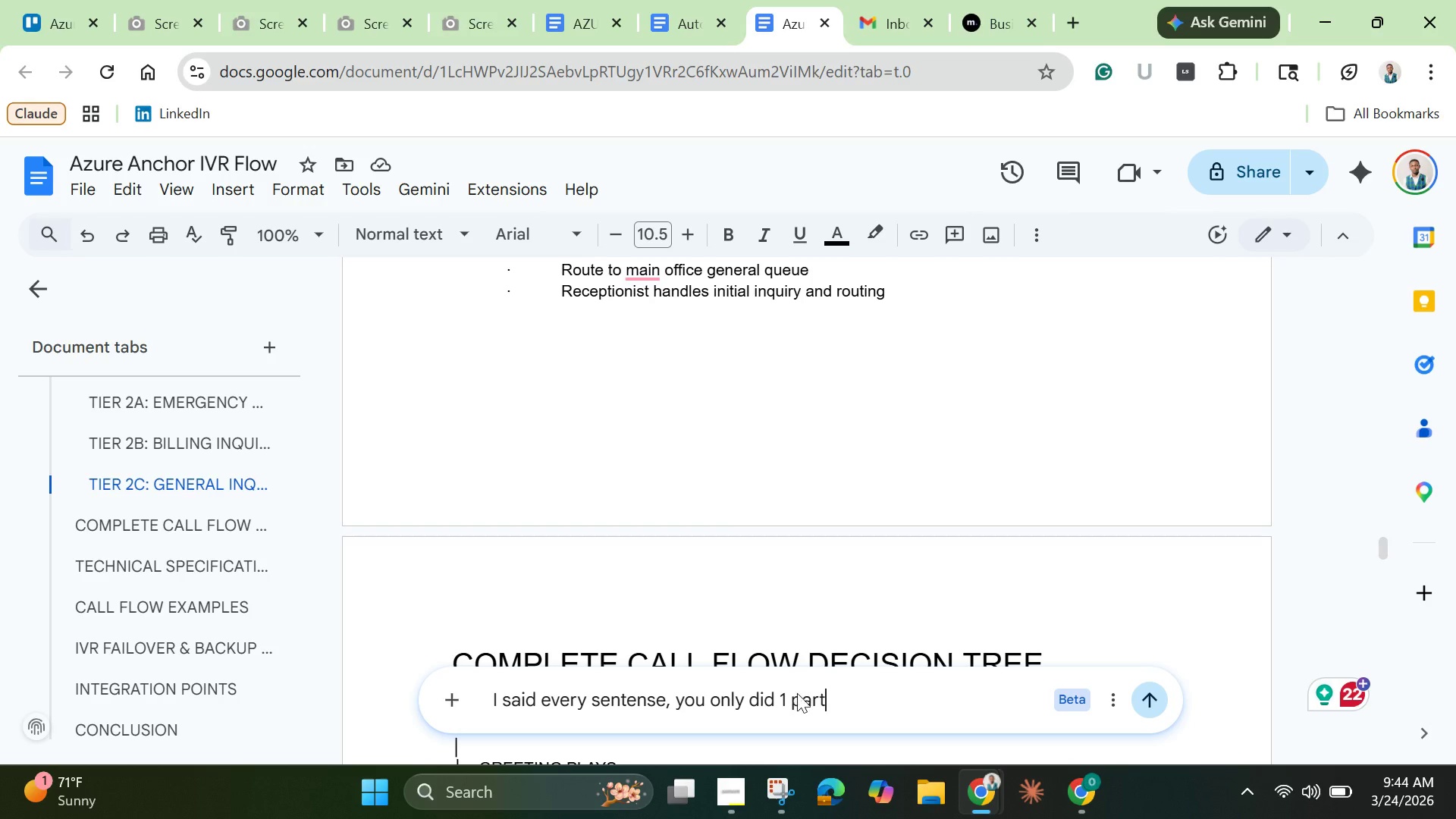 
key(Enter)
 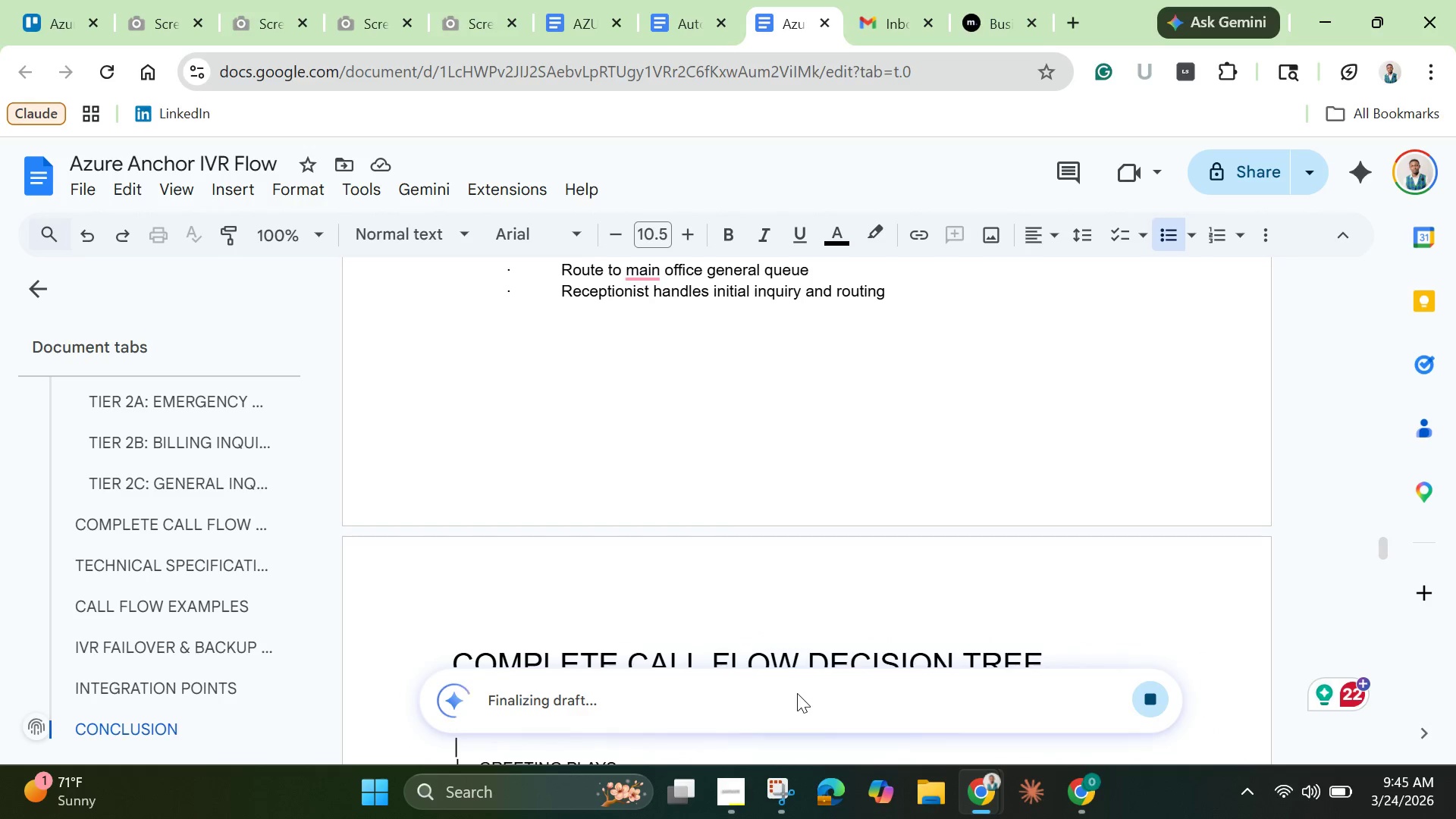 
wait(44.89)
 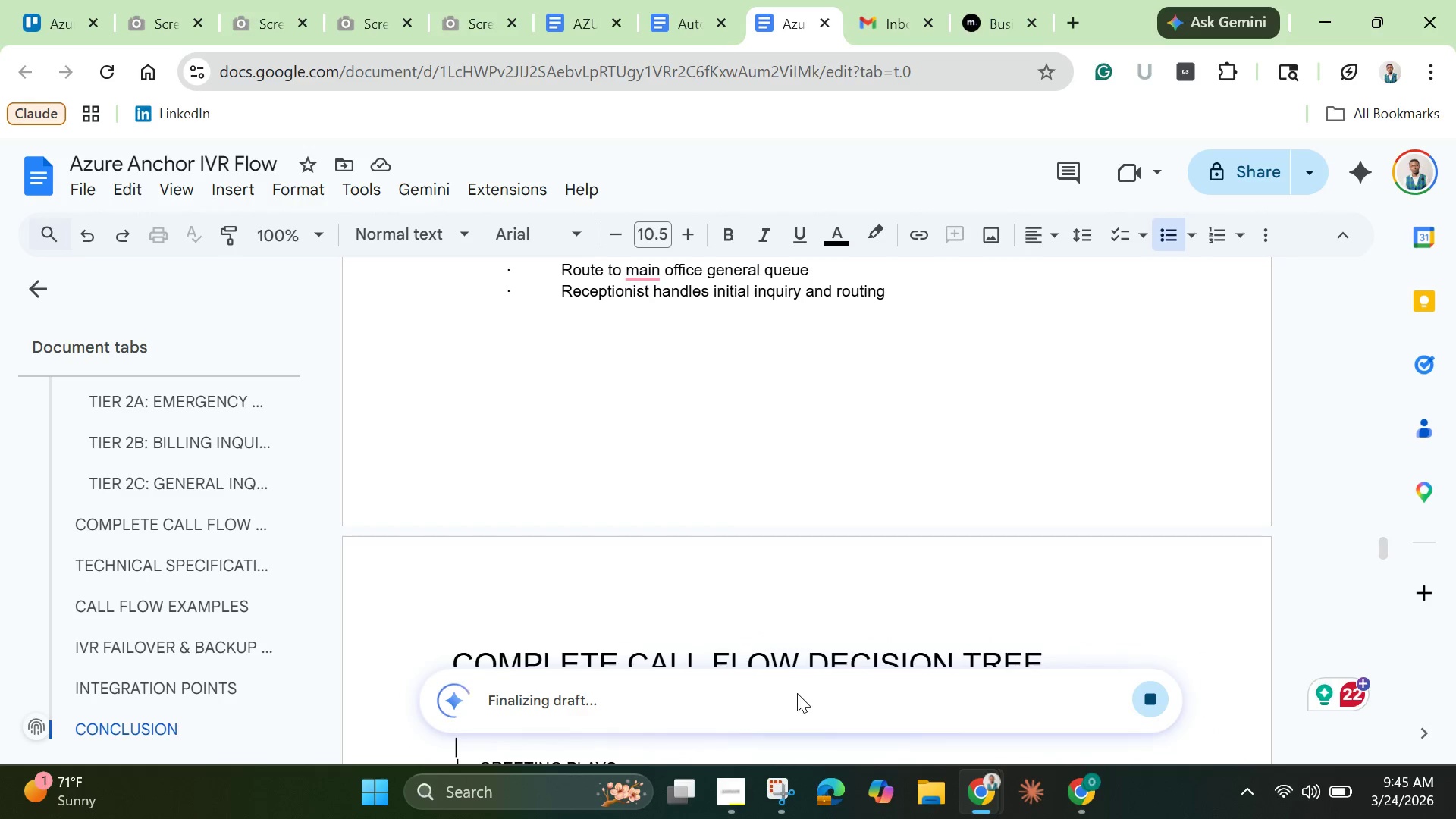 
scroll: coordinate [750, 582], scroll_direction: up, amount: 4.0
 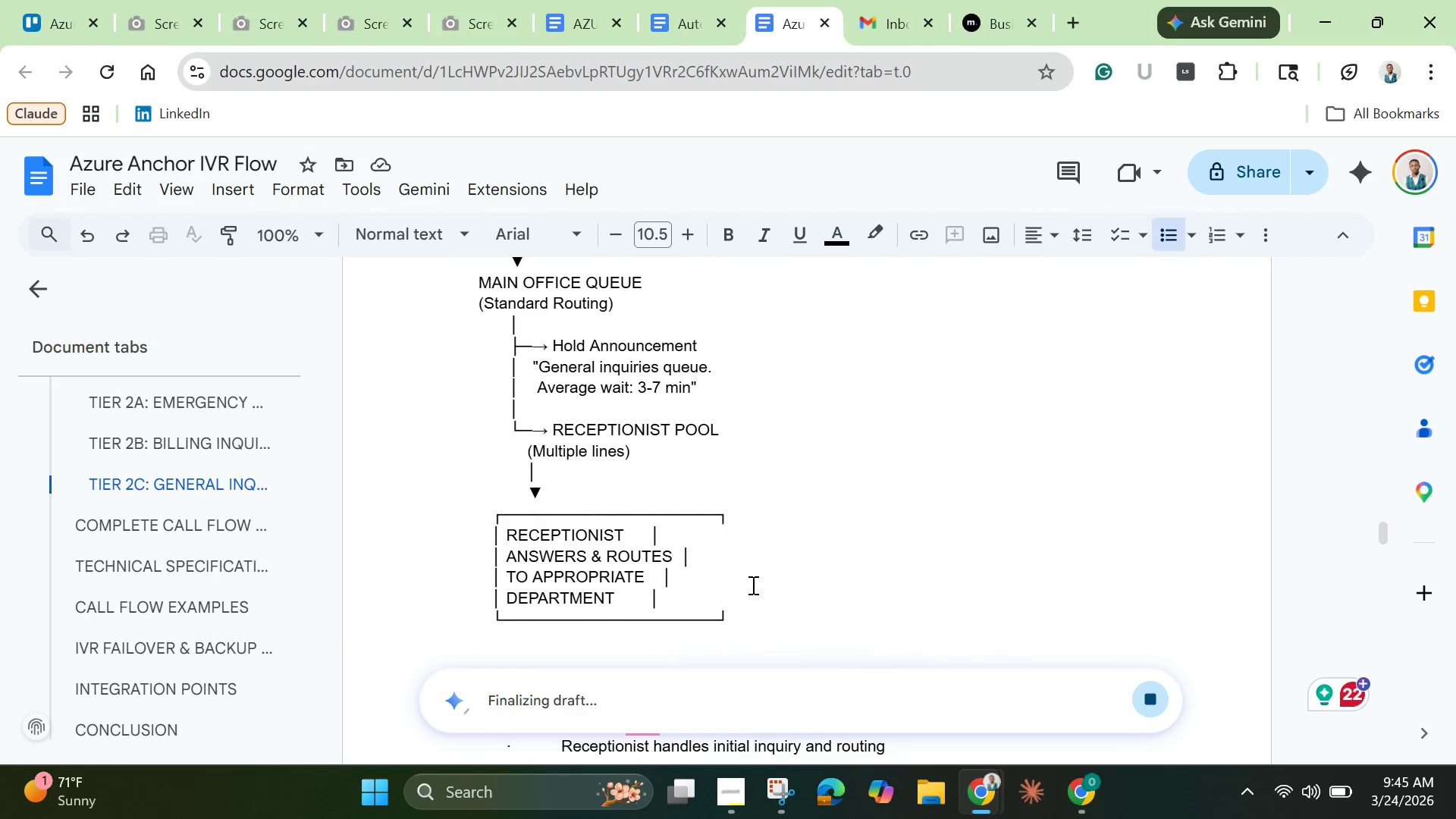 
scroll: coordinate [752, 585], scroll_direction: down, amount: 2.0
 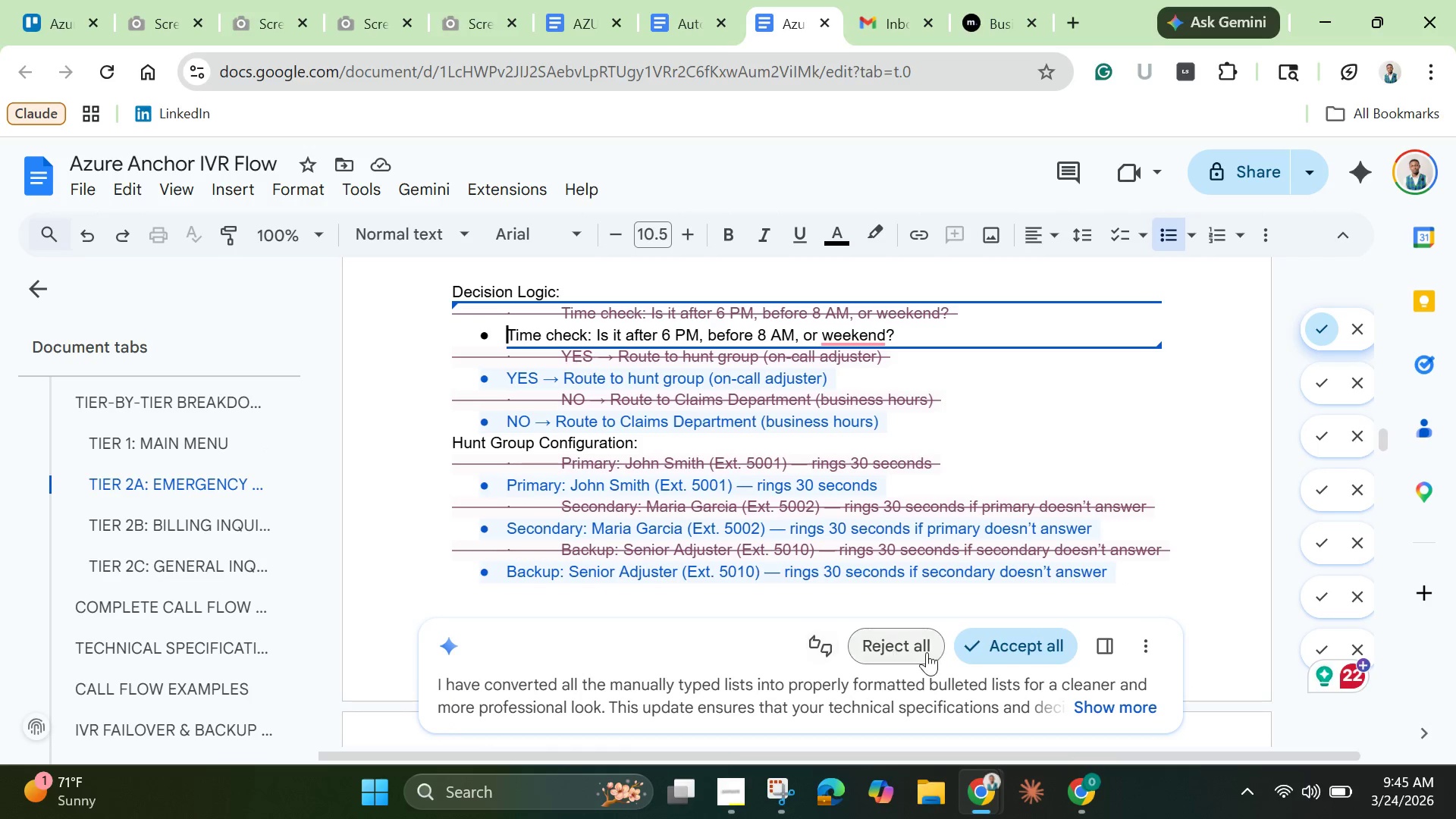 
wait(6.55)
 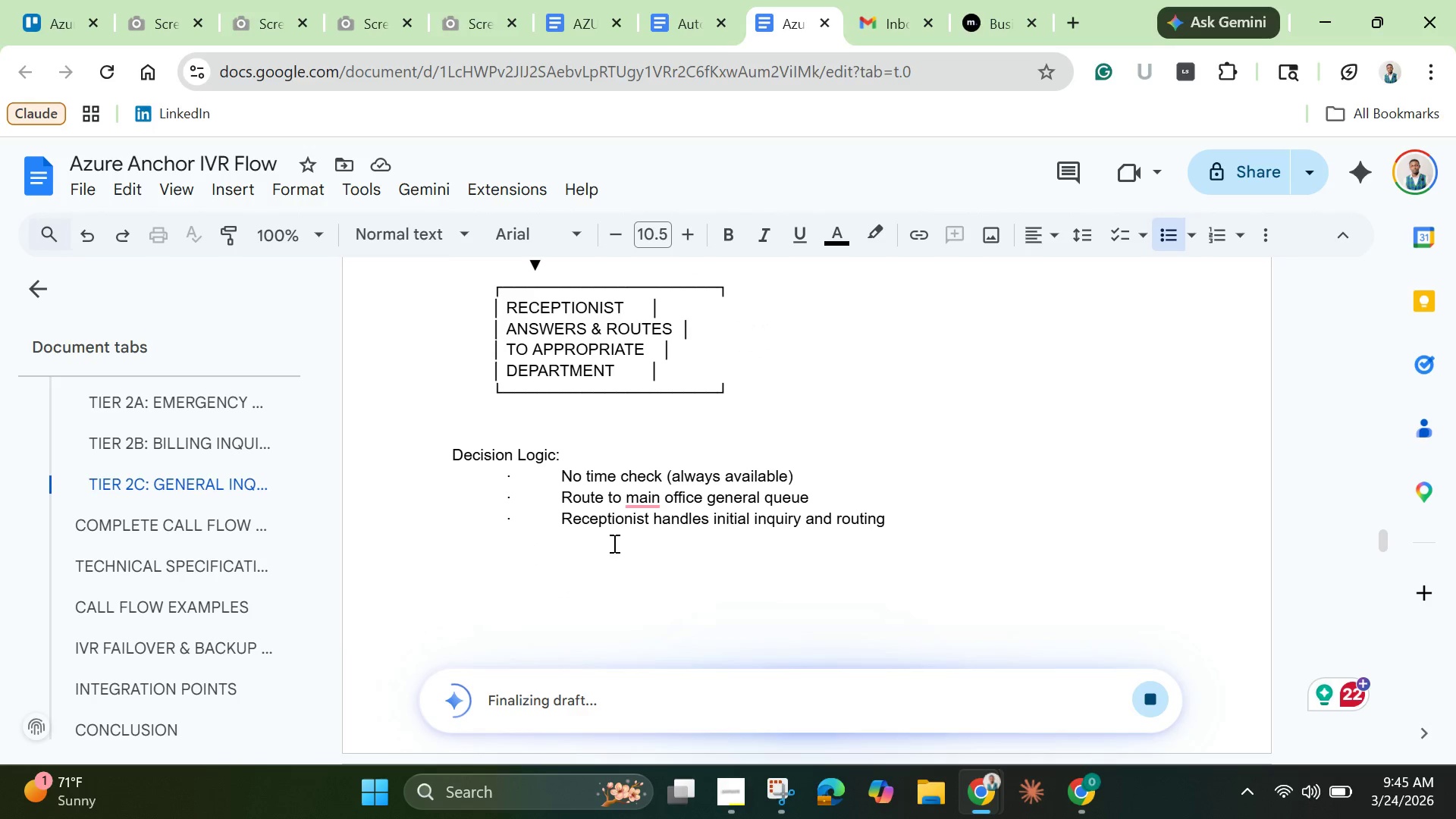 
left_click([1005, 646])
 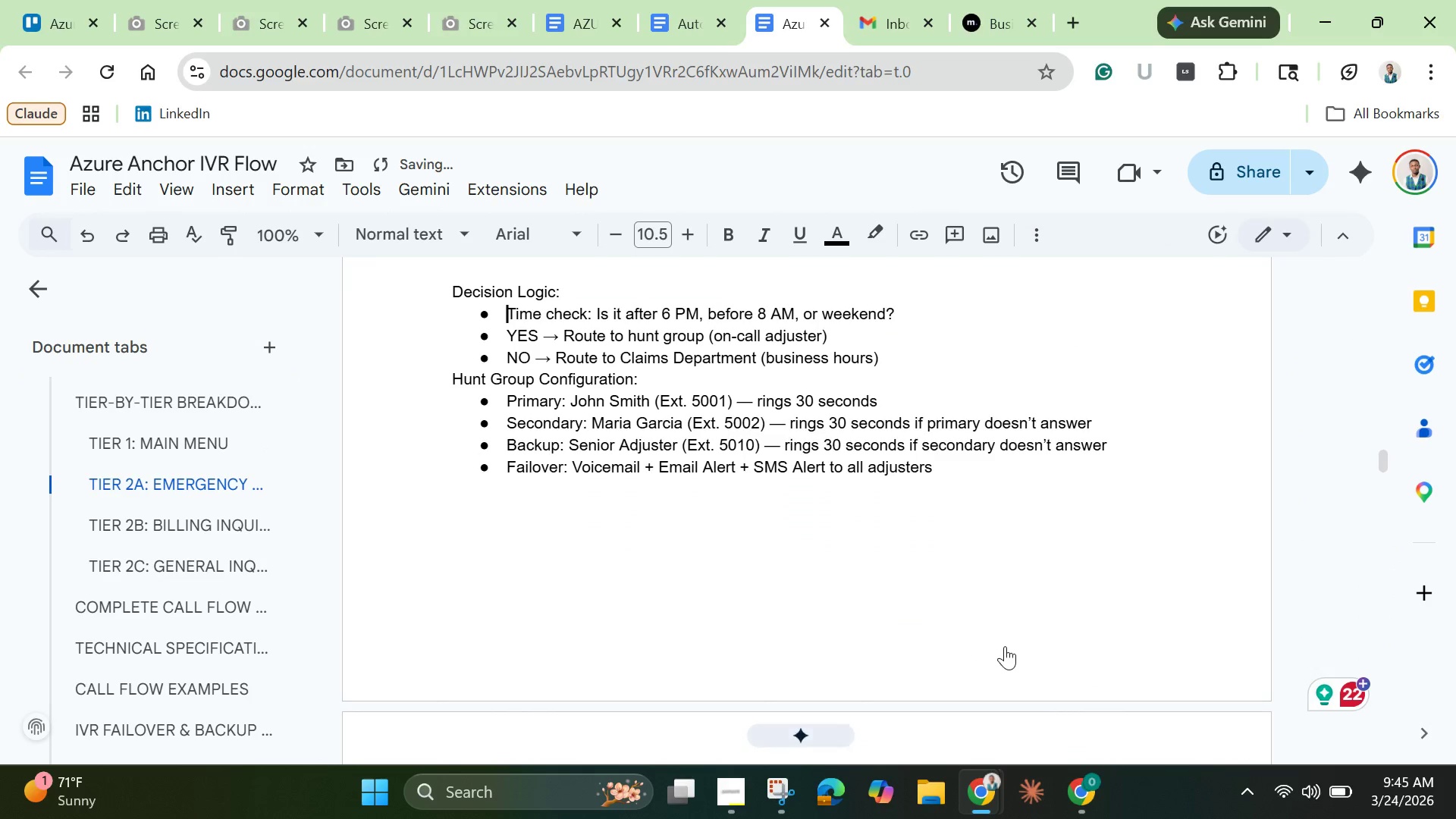 
scroll: coordinate [955, 534], scroll_direction: up, amount: 52.0
 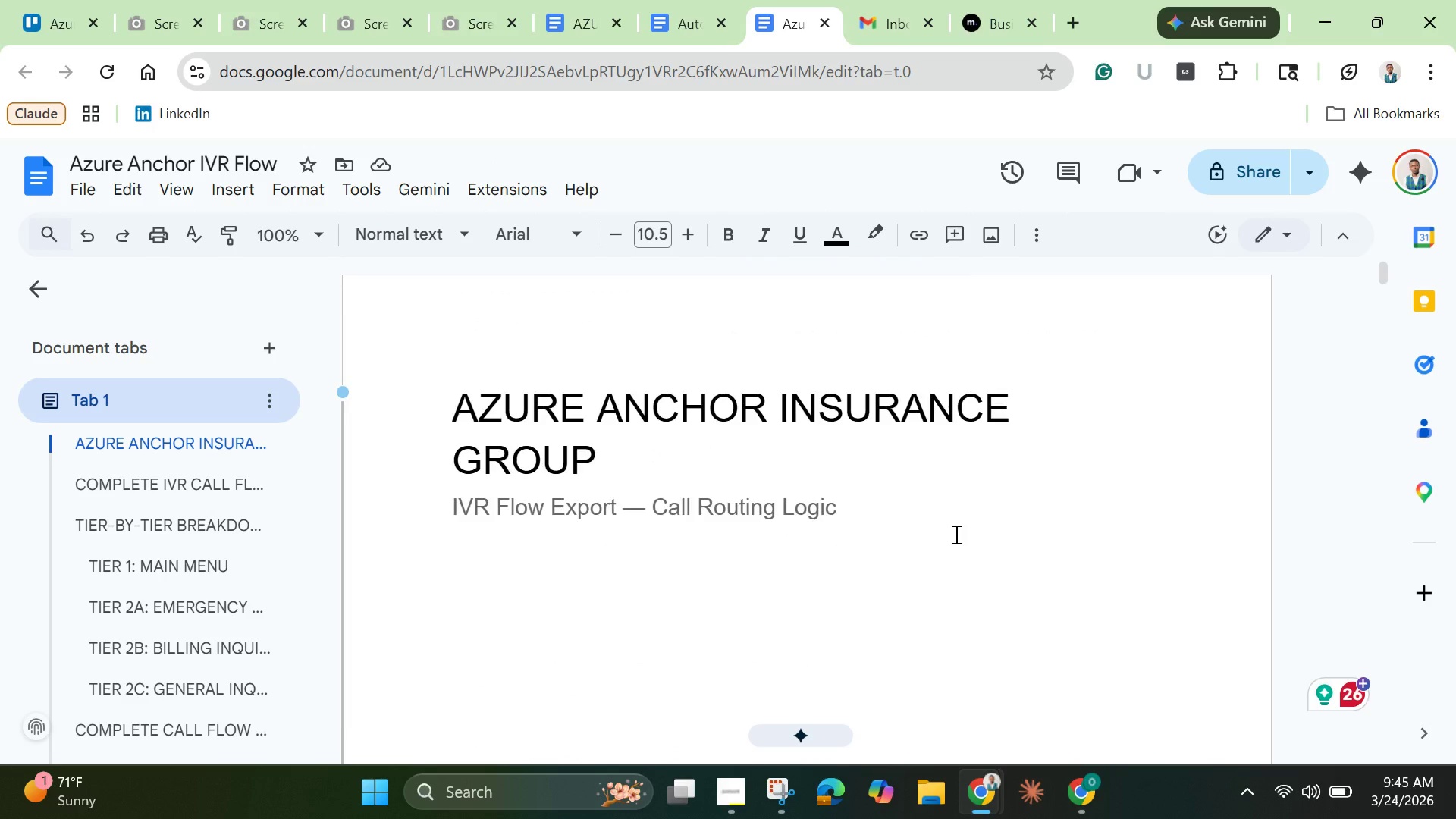 
scroll: coordinate [958, 548], scroll_direction: down, amount: 64.0
 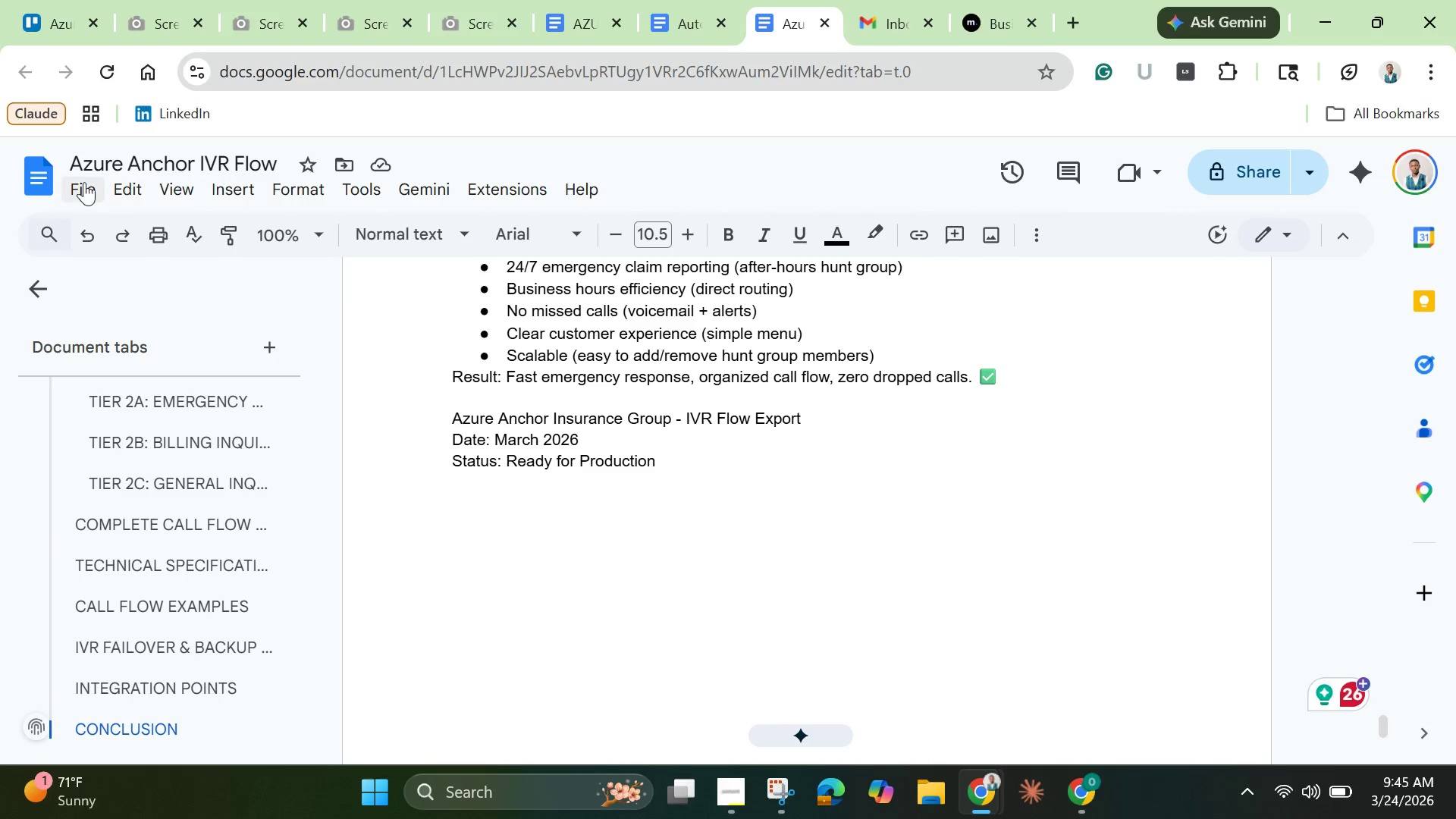 
wait(6.44)
 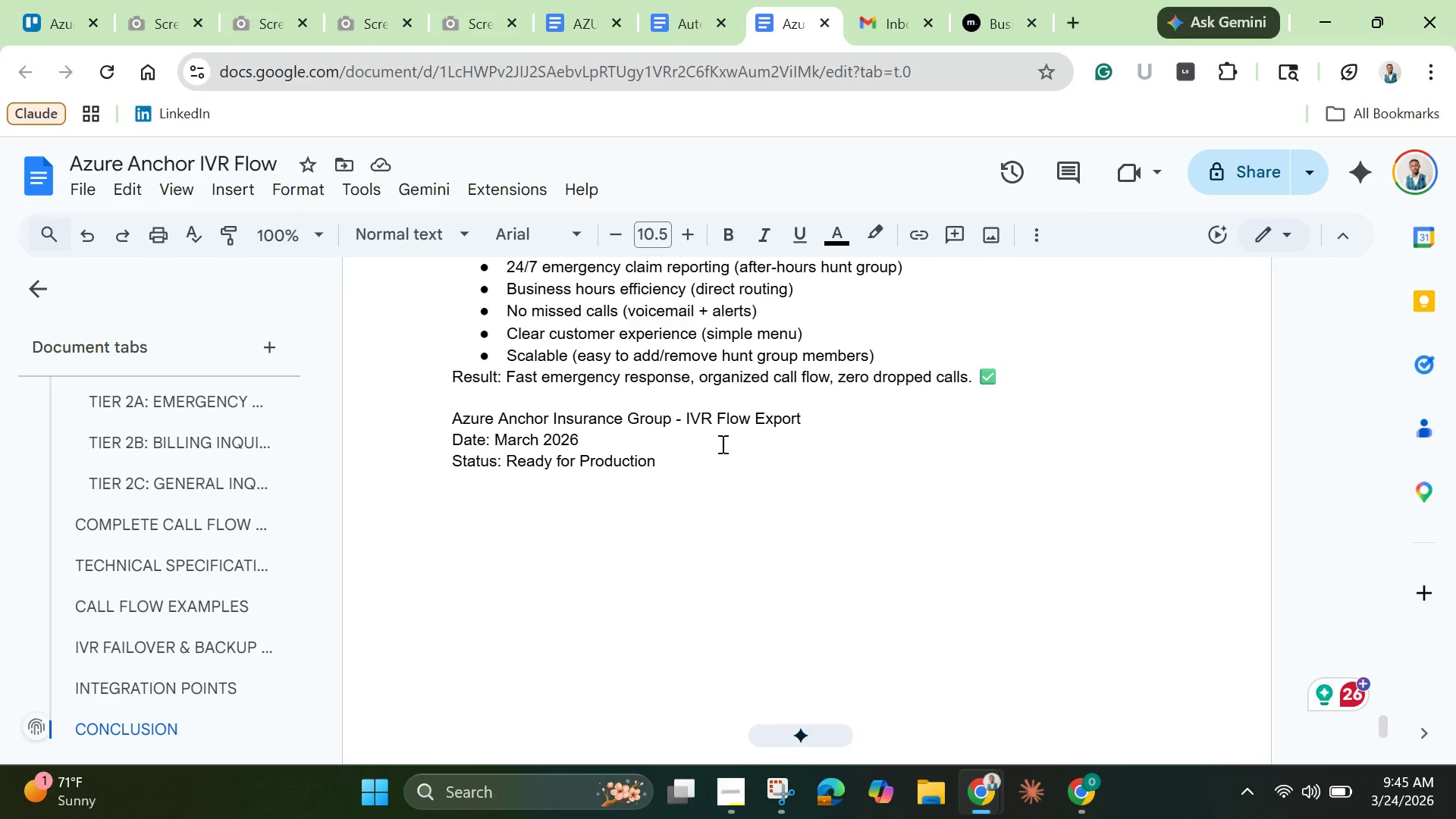 
left_click([593, 18])
 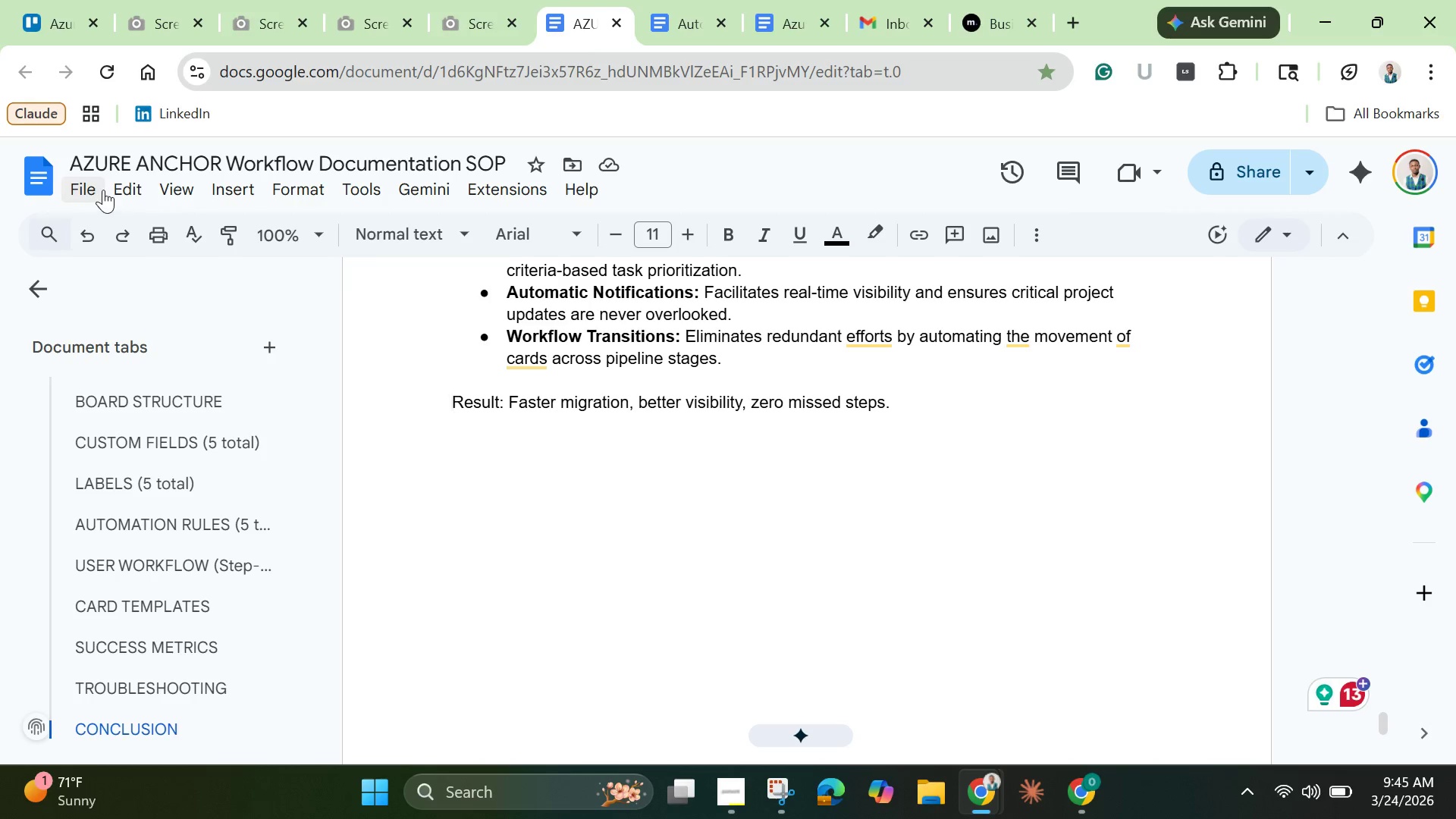 
left_click([86, 190])
 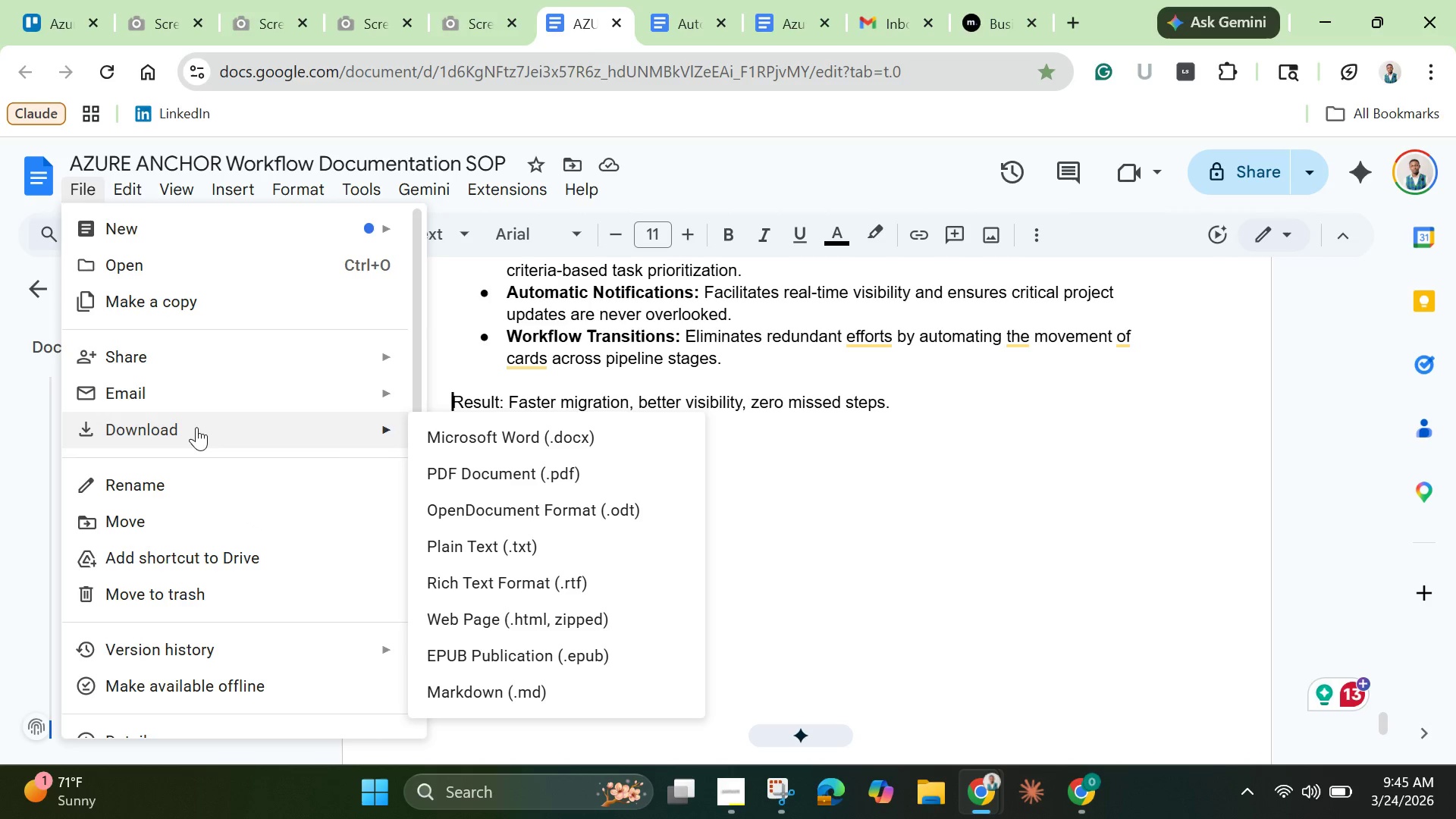 
left_click([196, 427])
 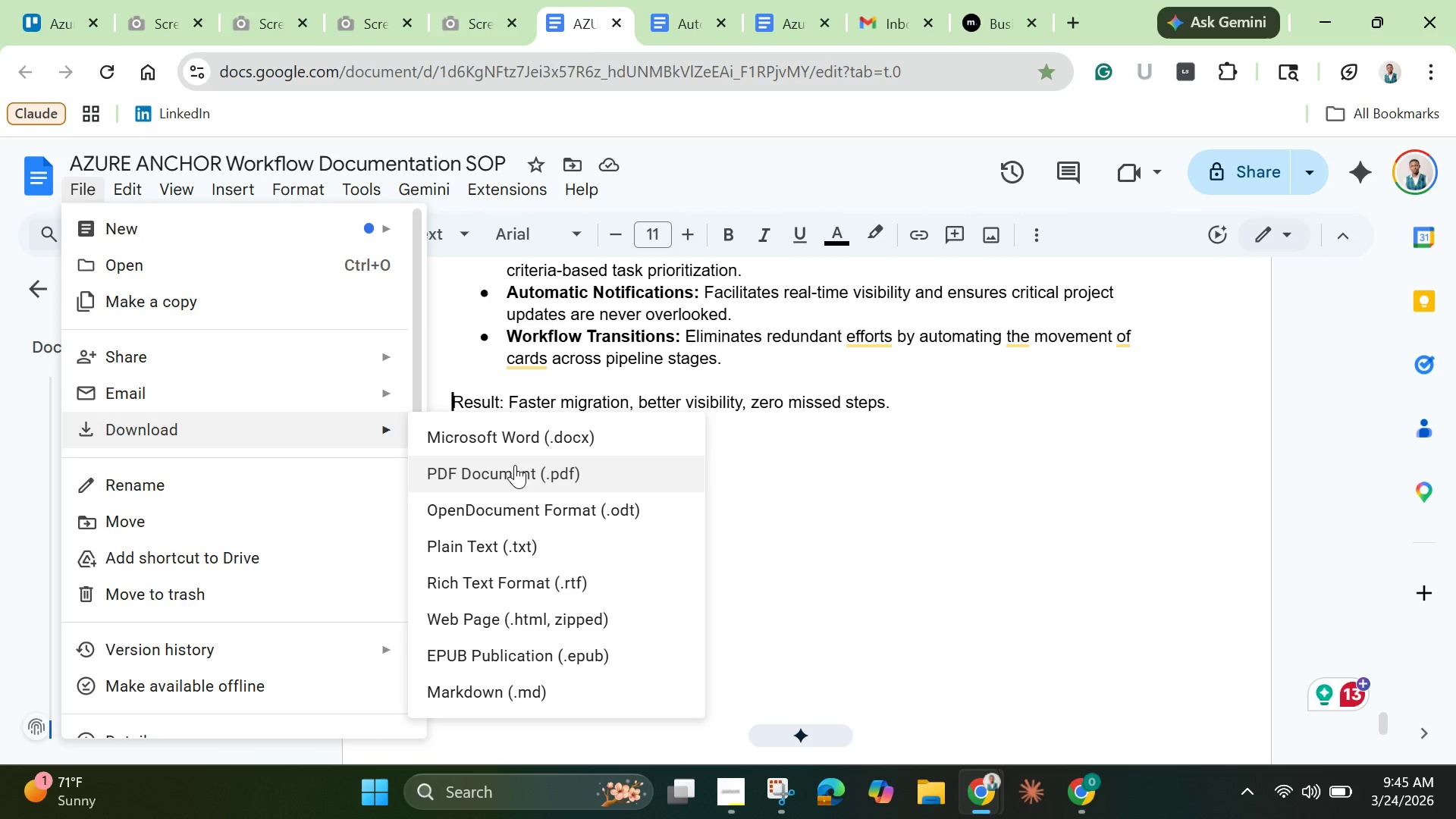 
left_click([515, 465])
 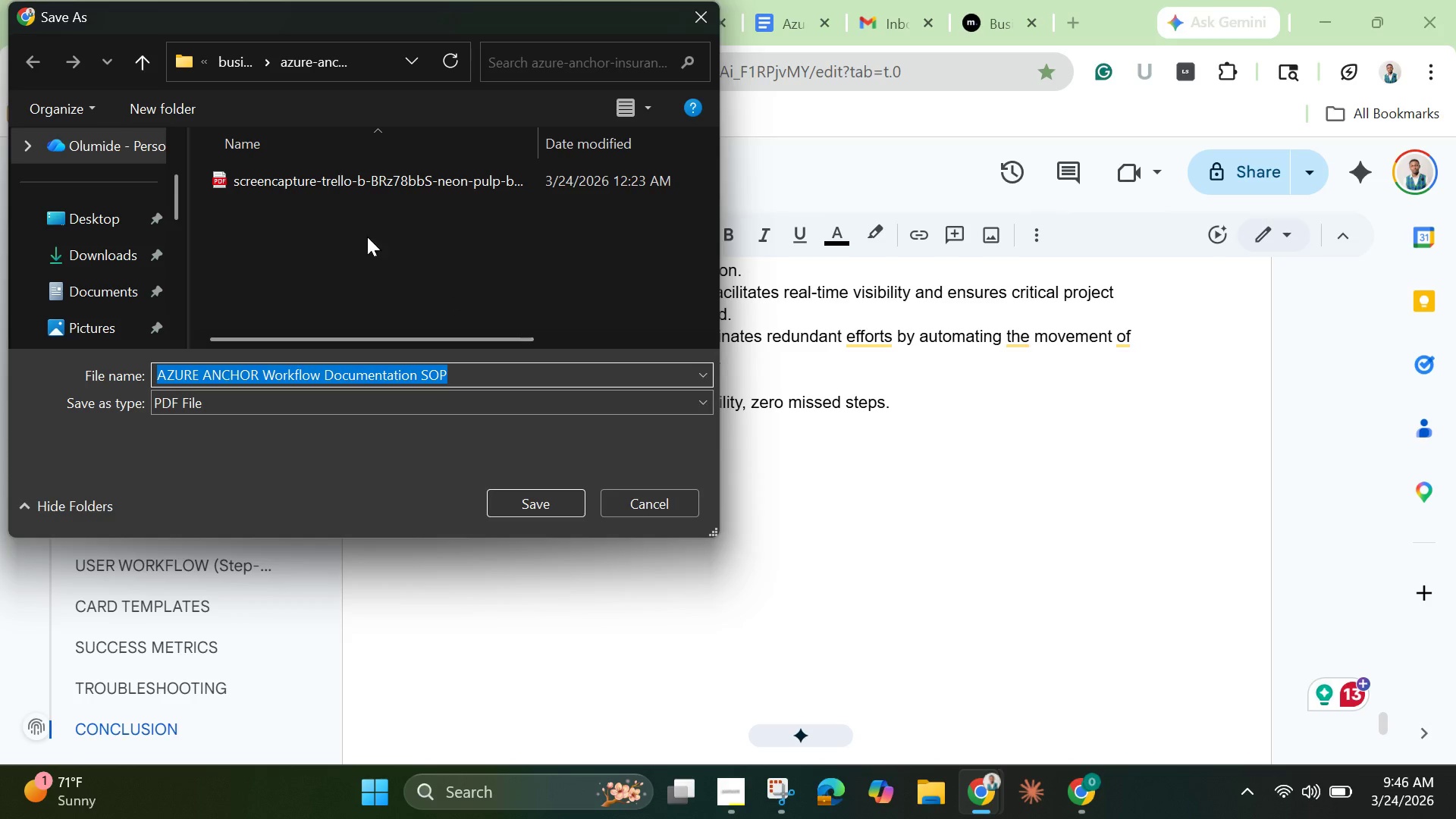 
wait(10.14)
 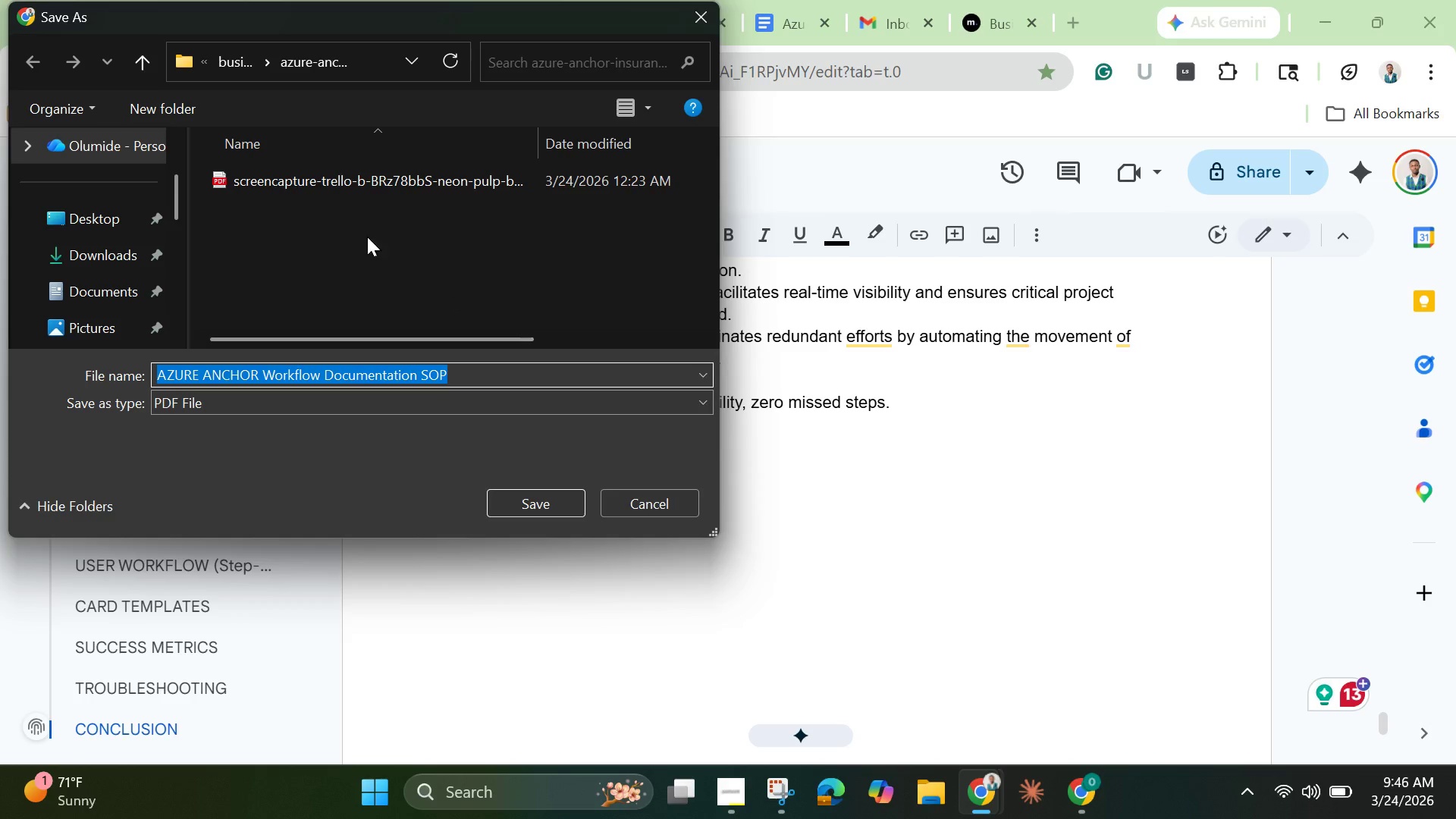 
left_click([529, 506])
 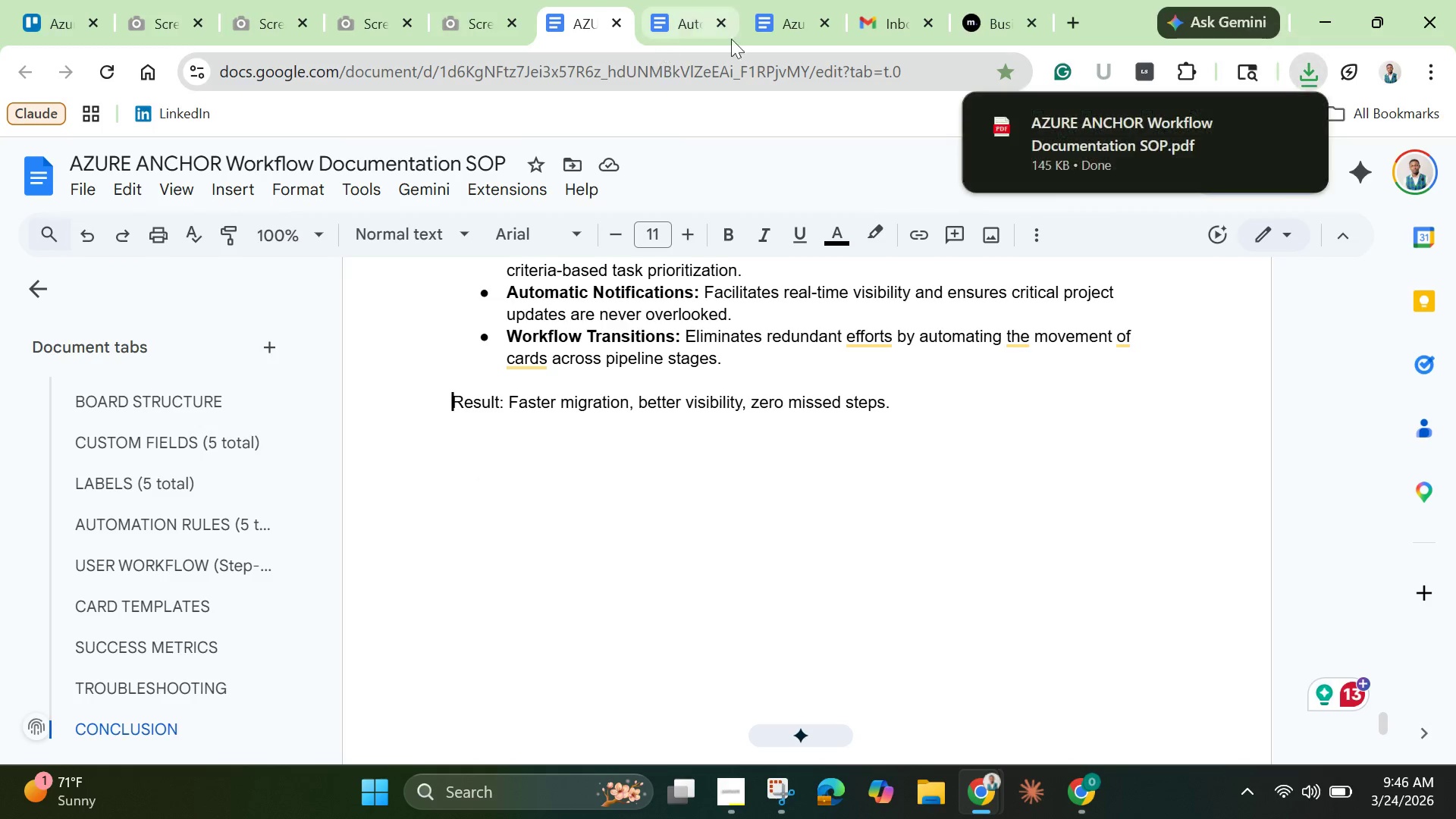 
left_click([798, 26])
 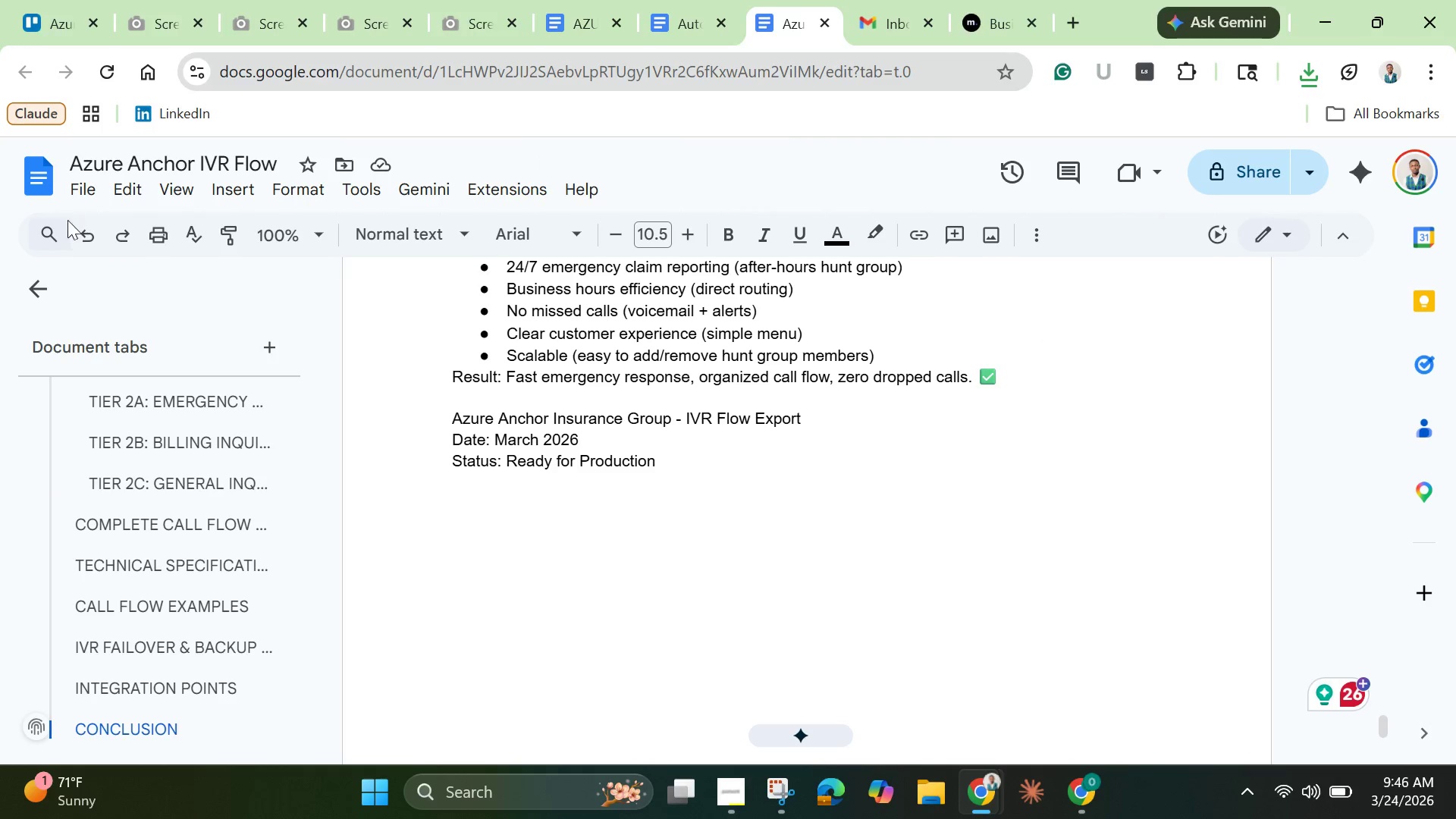 
left_click([76, 191])
 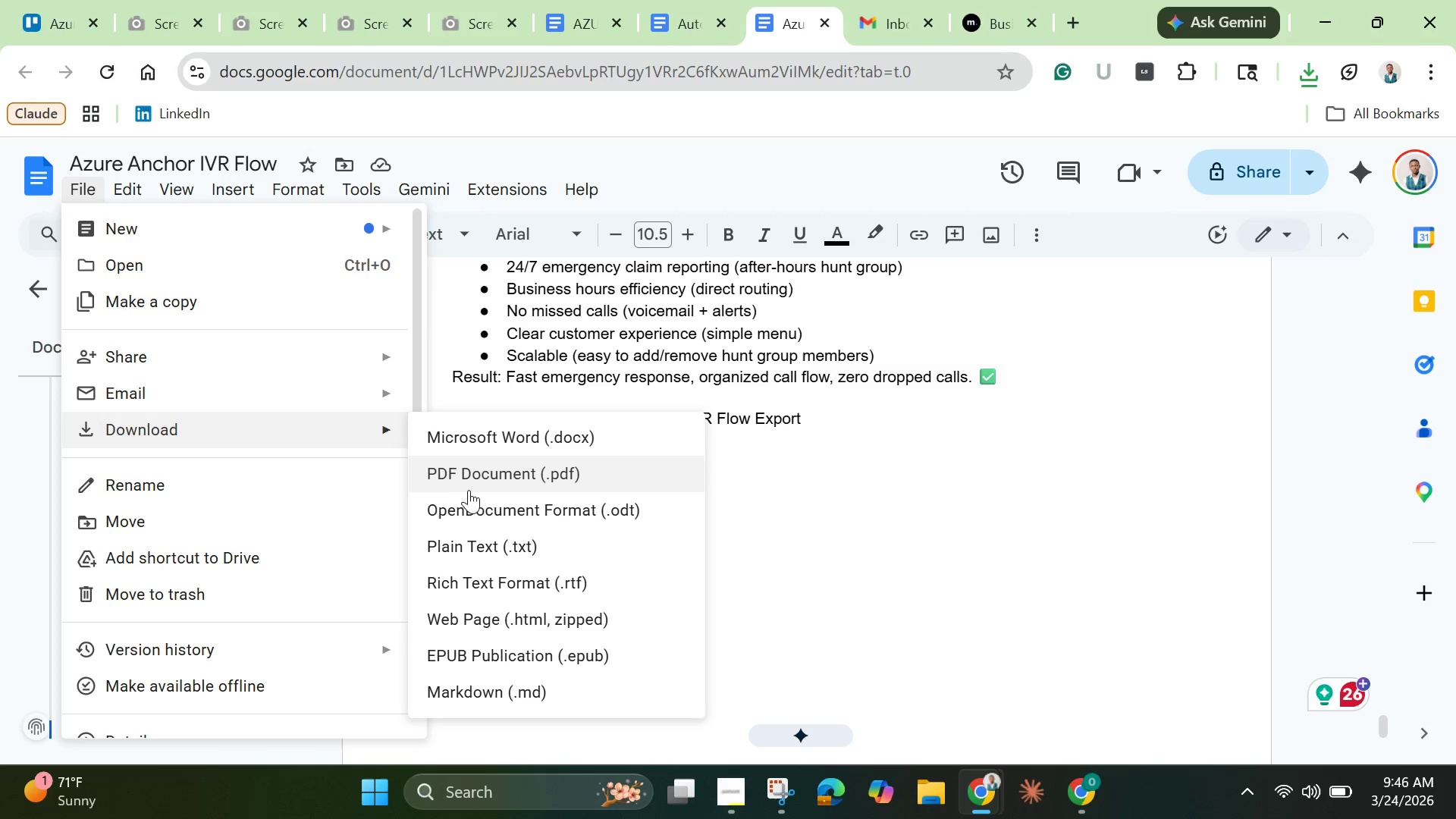 
left_click([481, 475])
 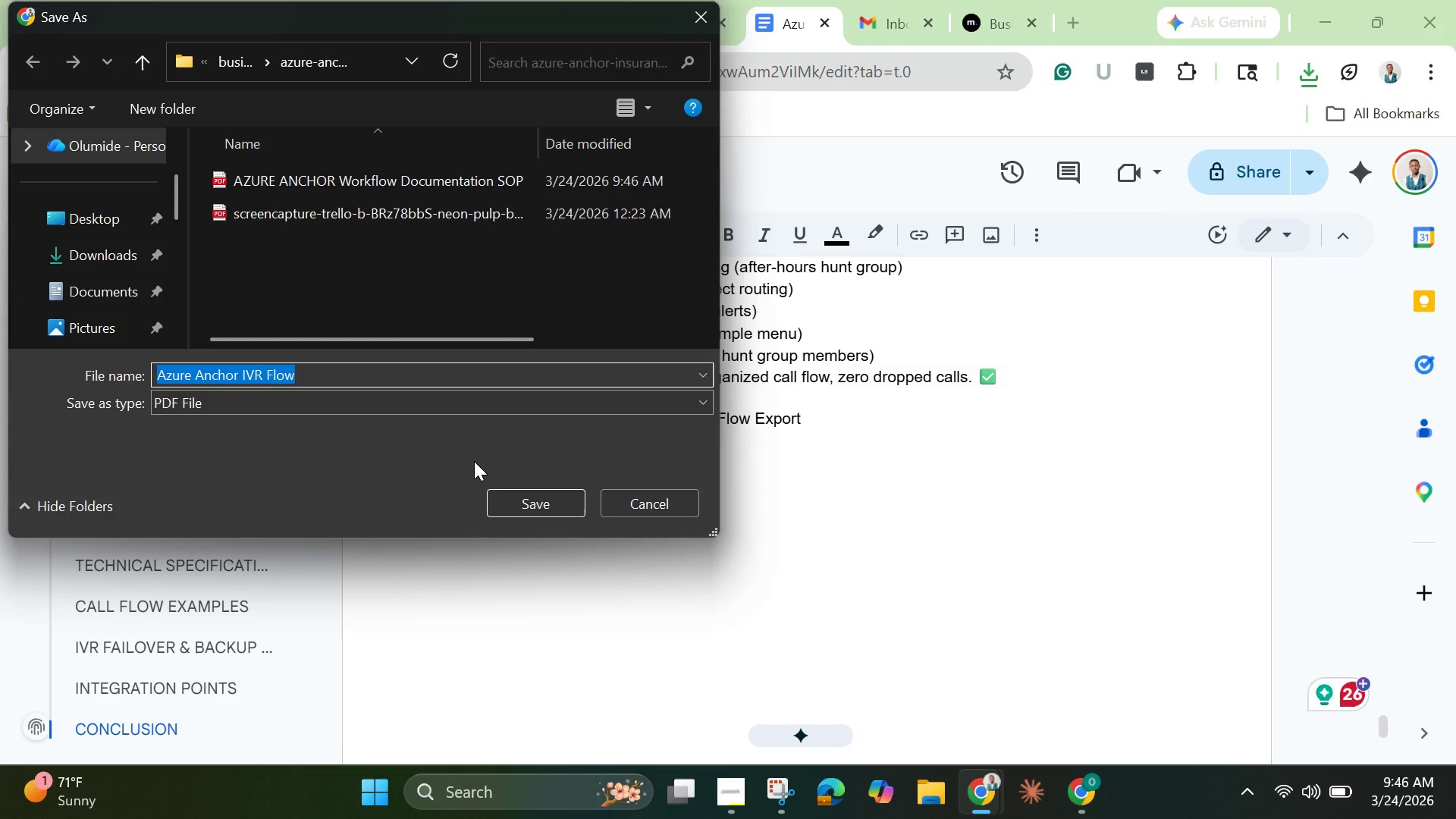 
wait(5.3)
 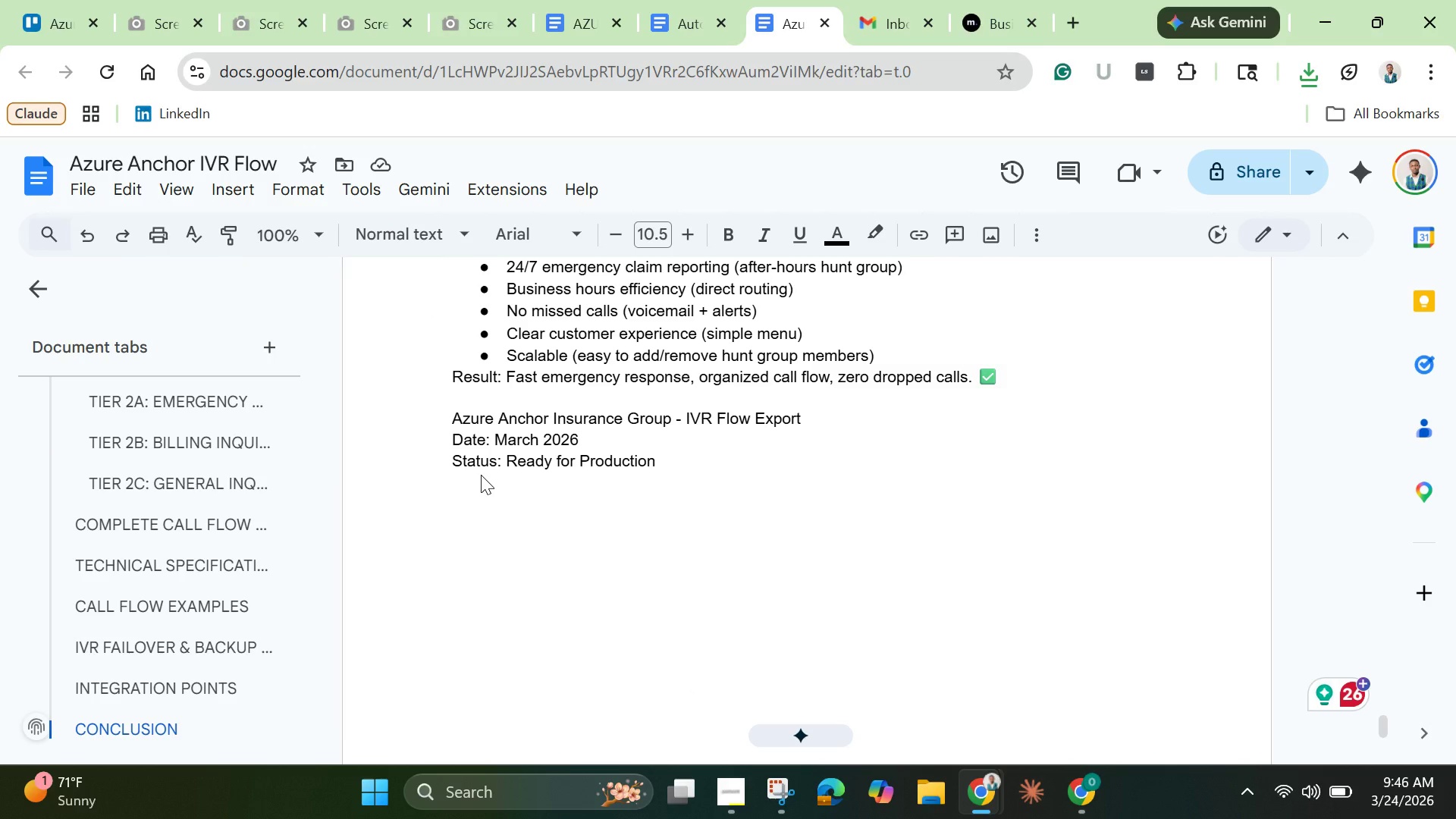 
left_click([652, 511])
 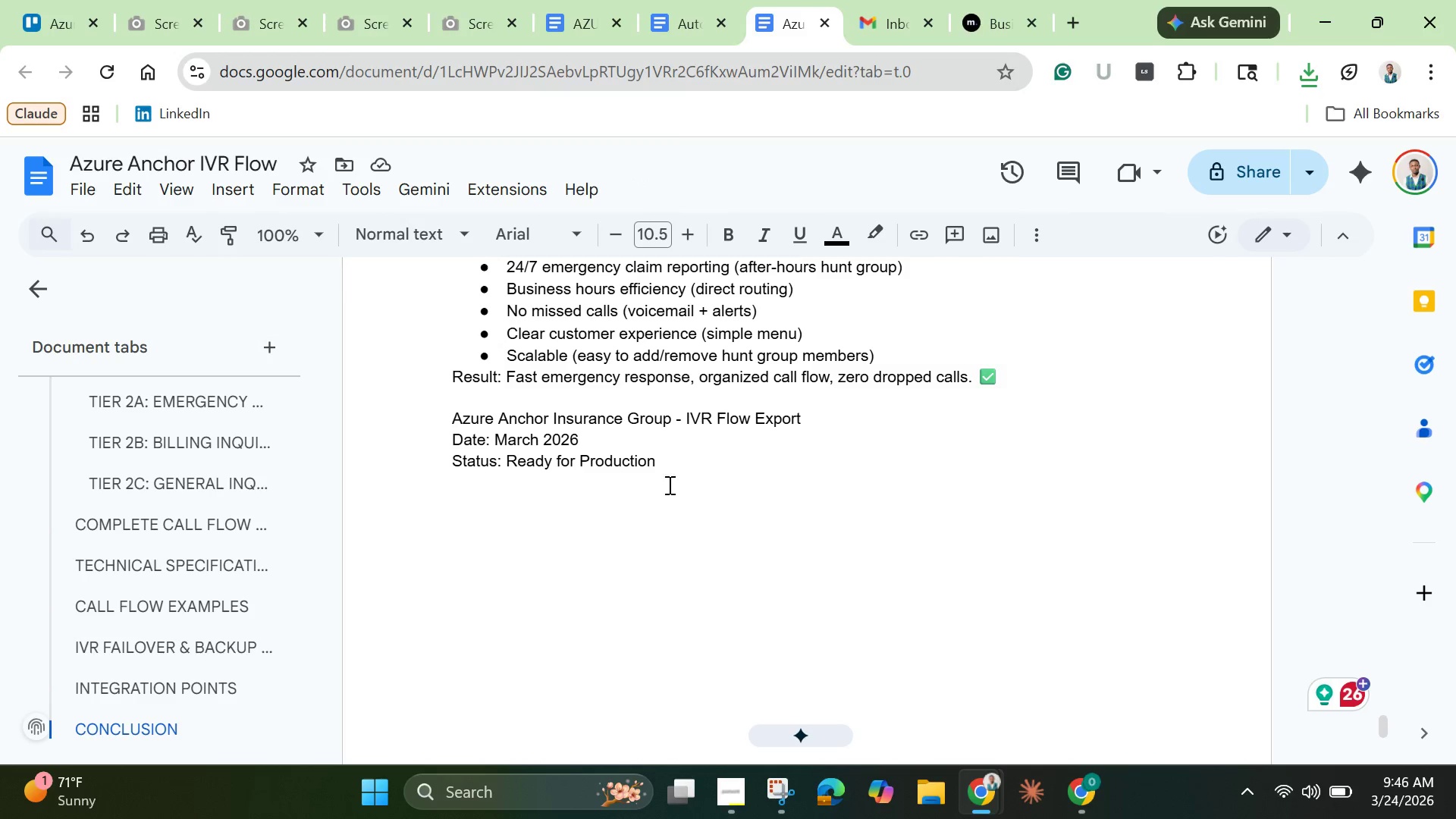 
scroll: coordinate [681, 500], scroll_direction: up, amount: 53.0
 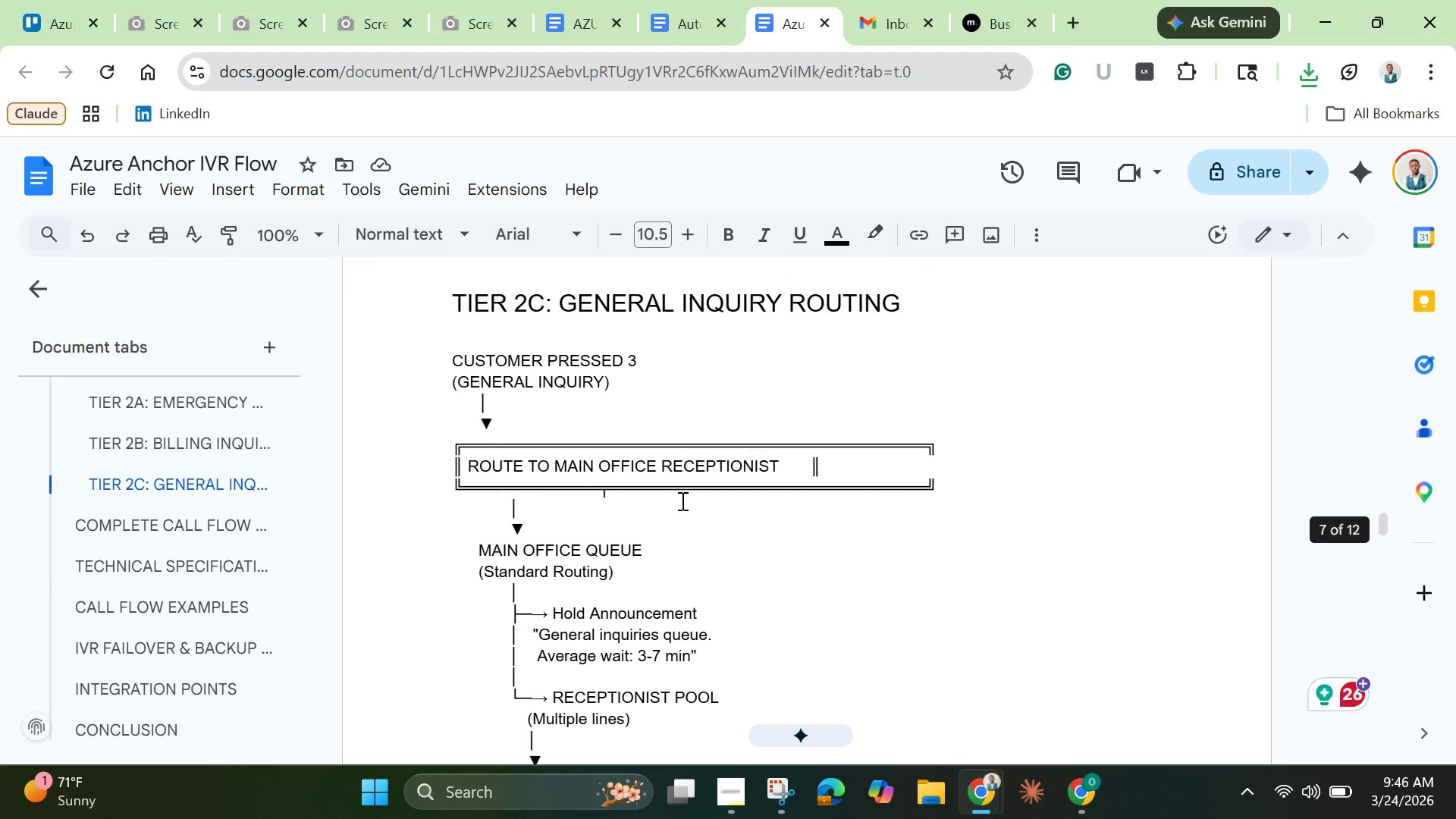 
scroll: coordinate [676, 507], scroll_direction: down, amount: 47.0
 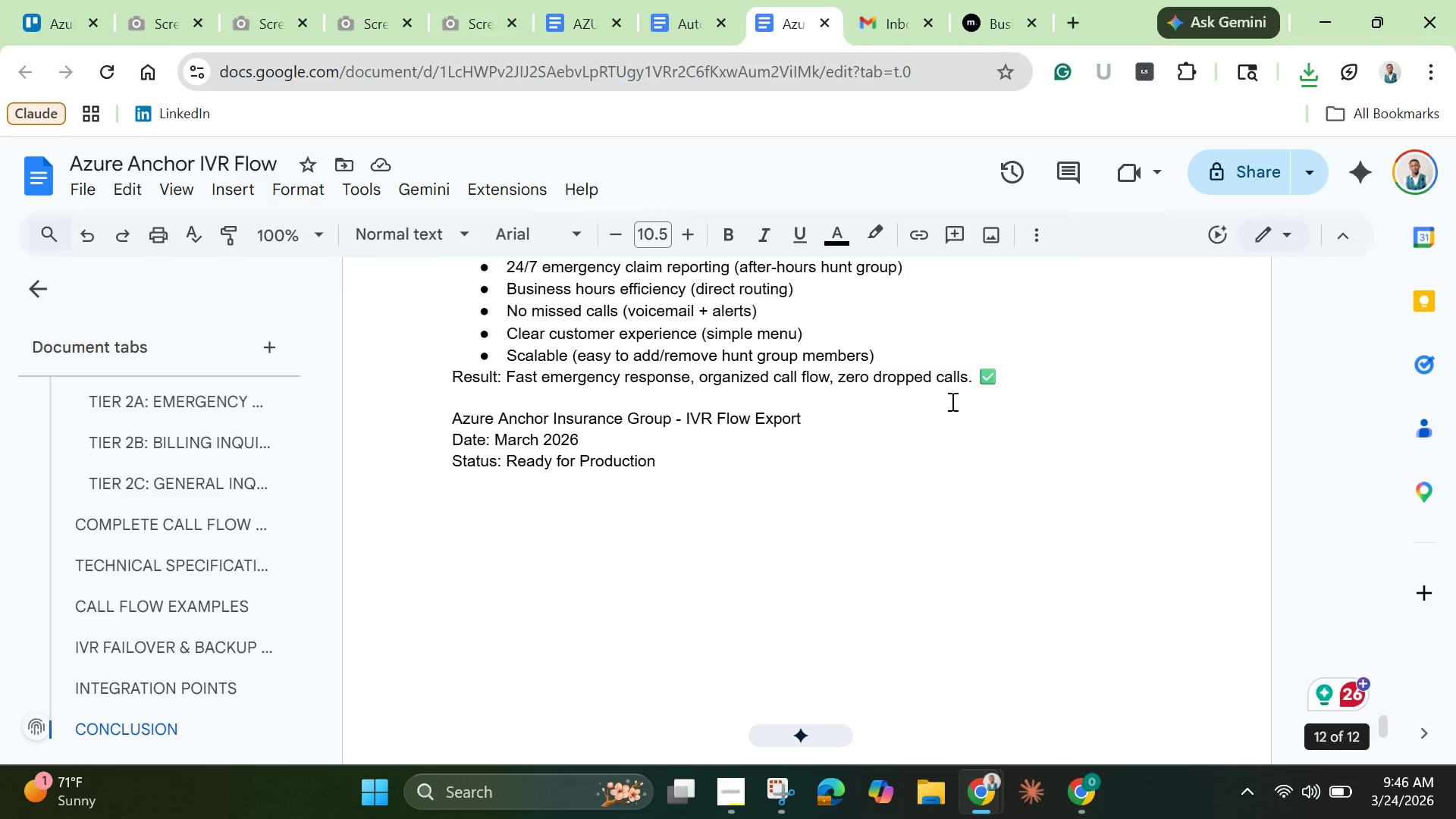 
left_click([1001, 385])
 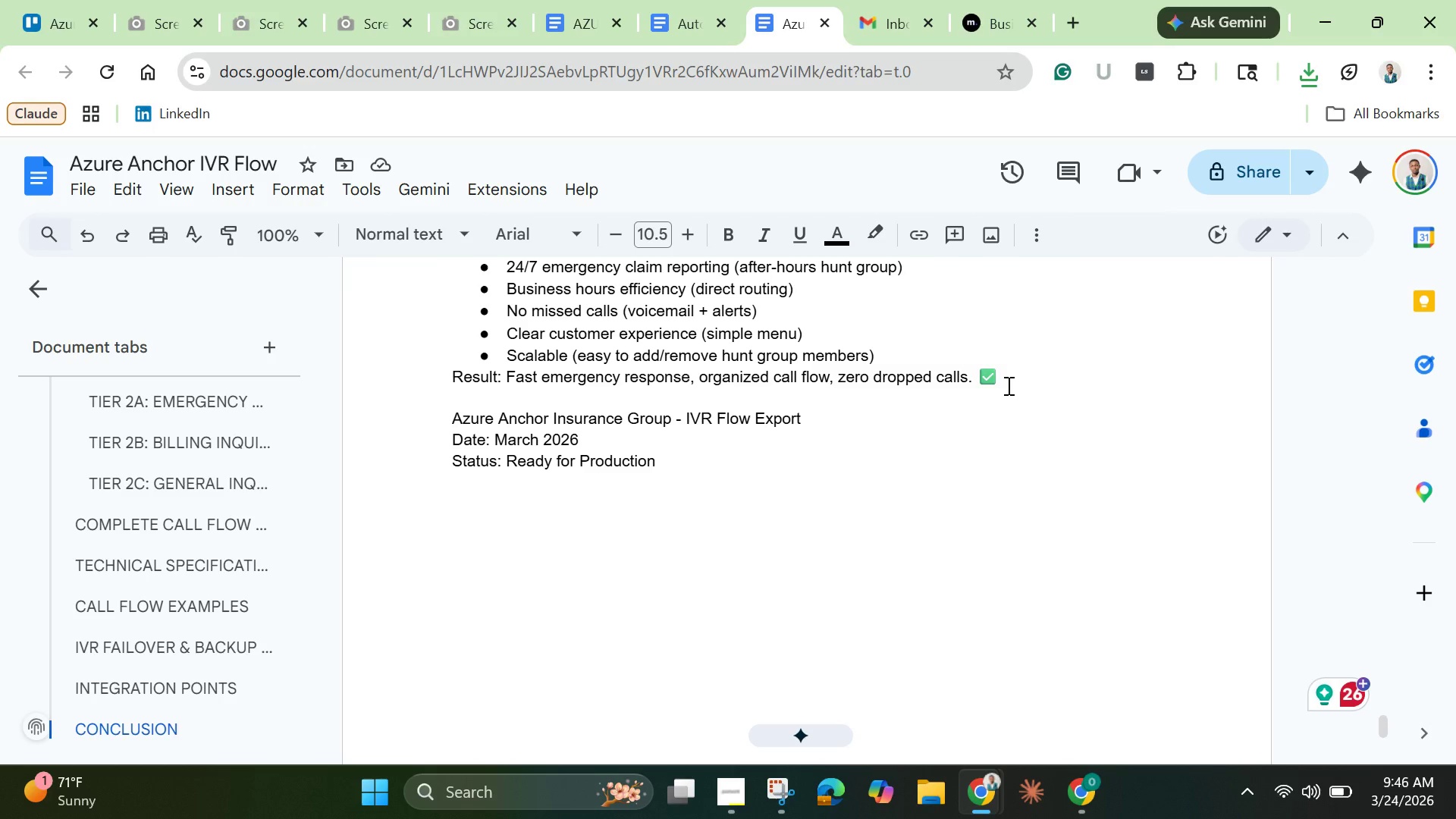 
key(Backspace)
 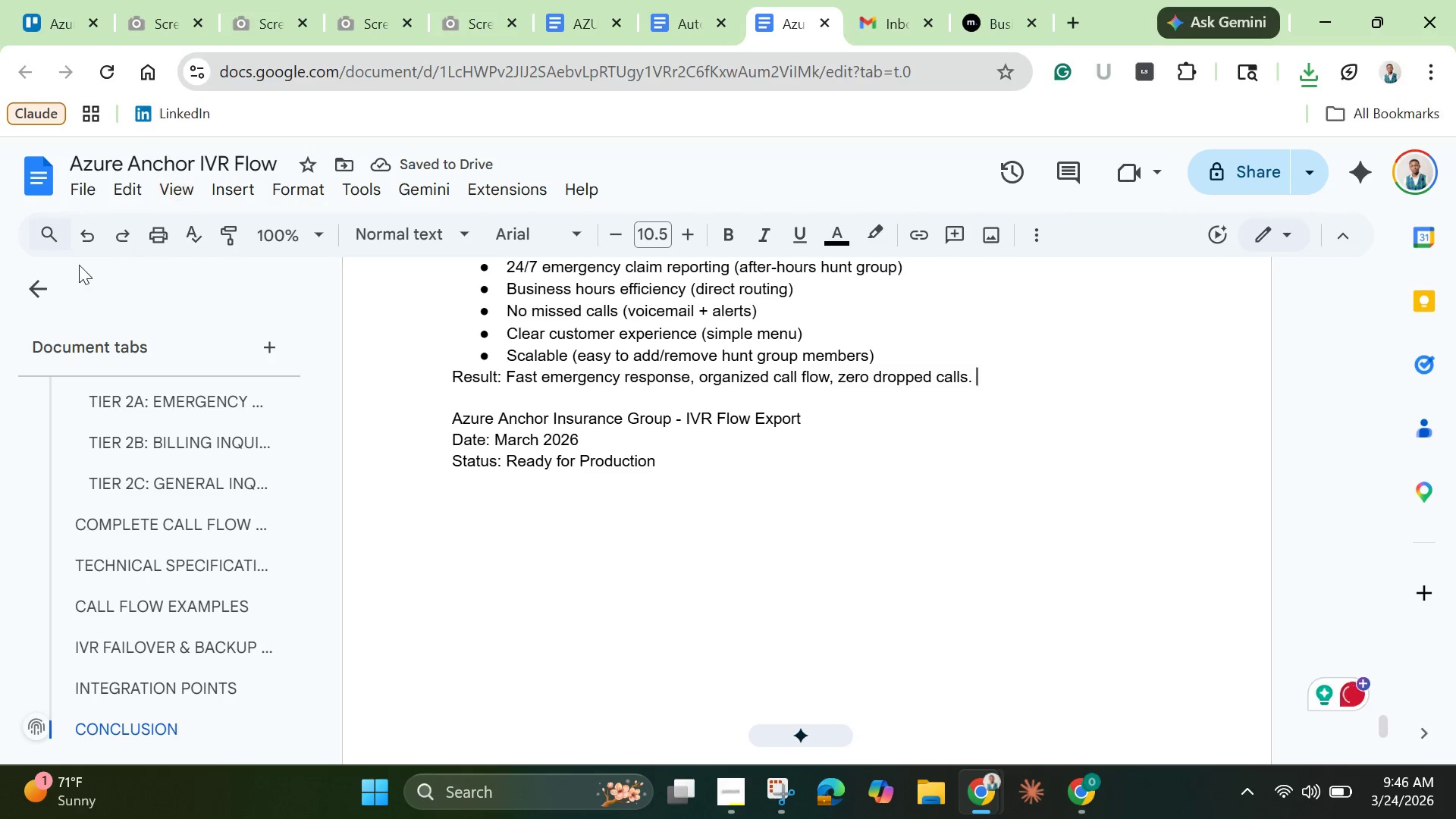 
left_click([95, 185])
 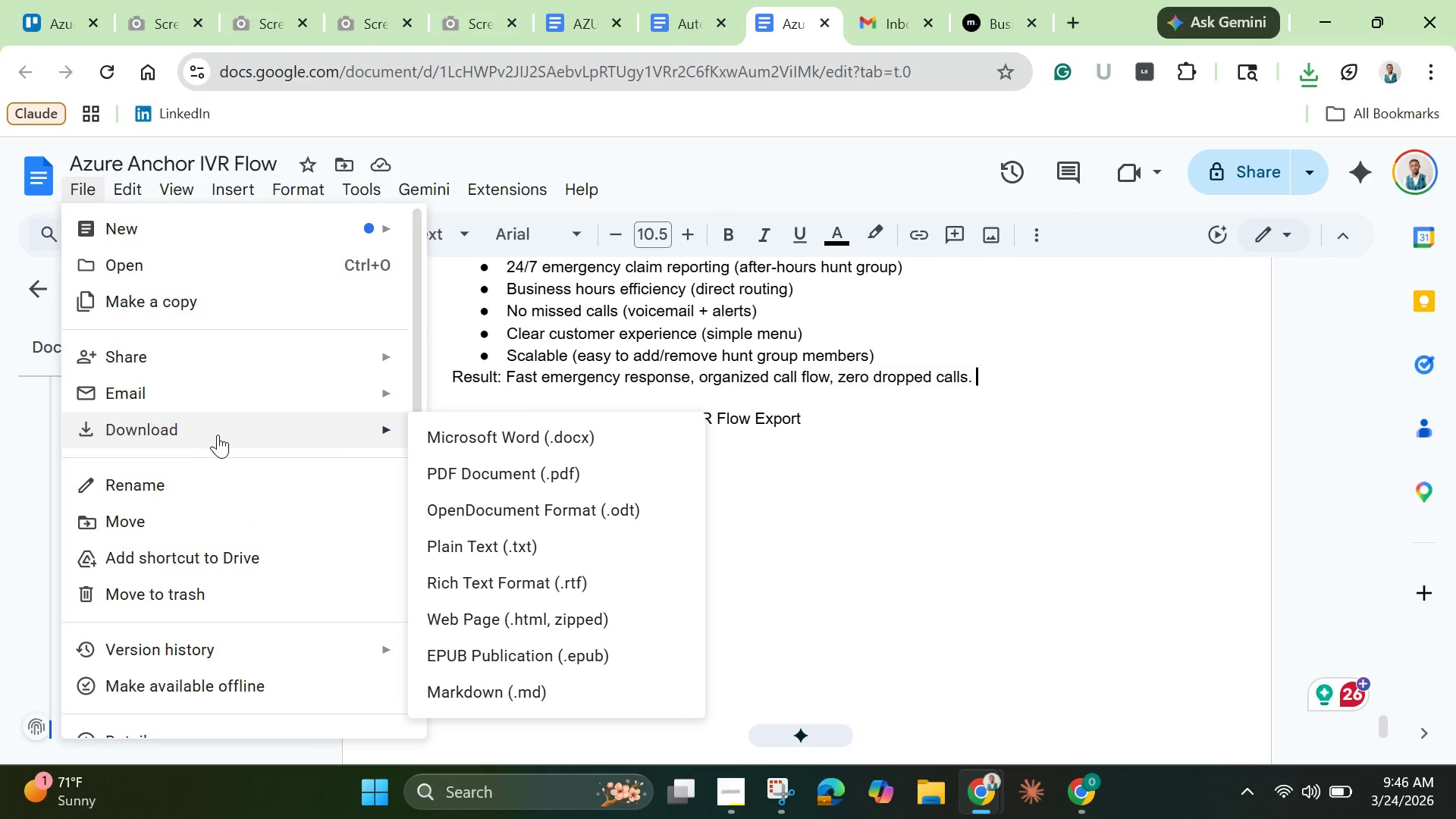 
left_click([491, 484])
 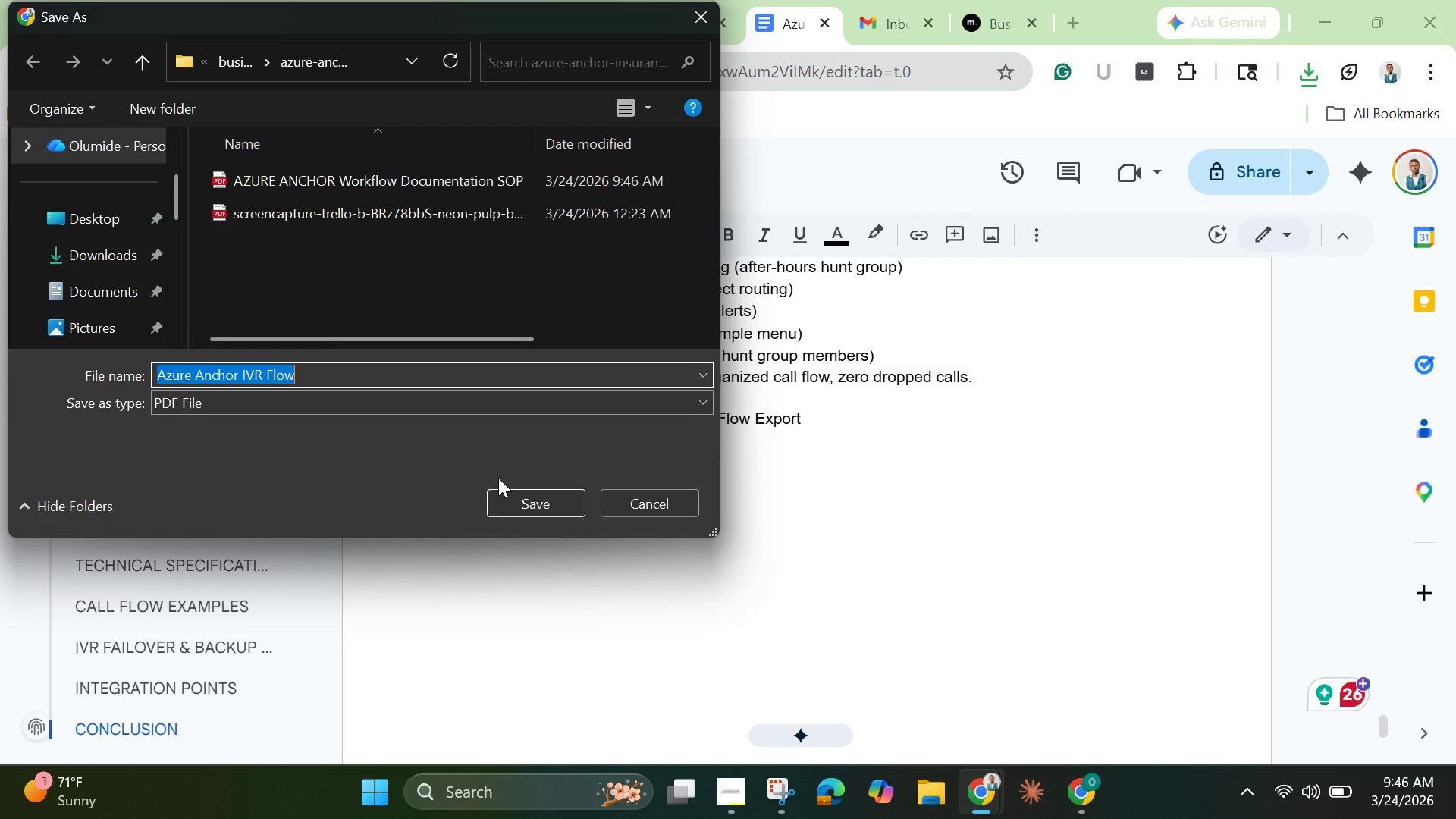 
wait(18.31)
 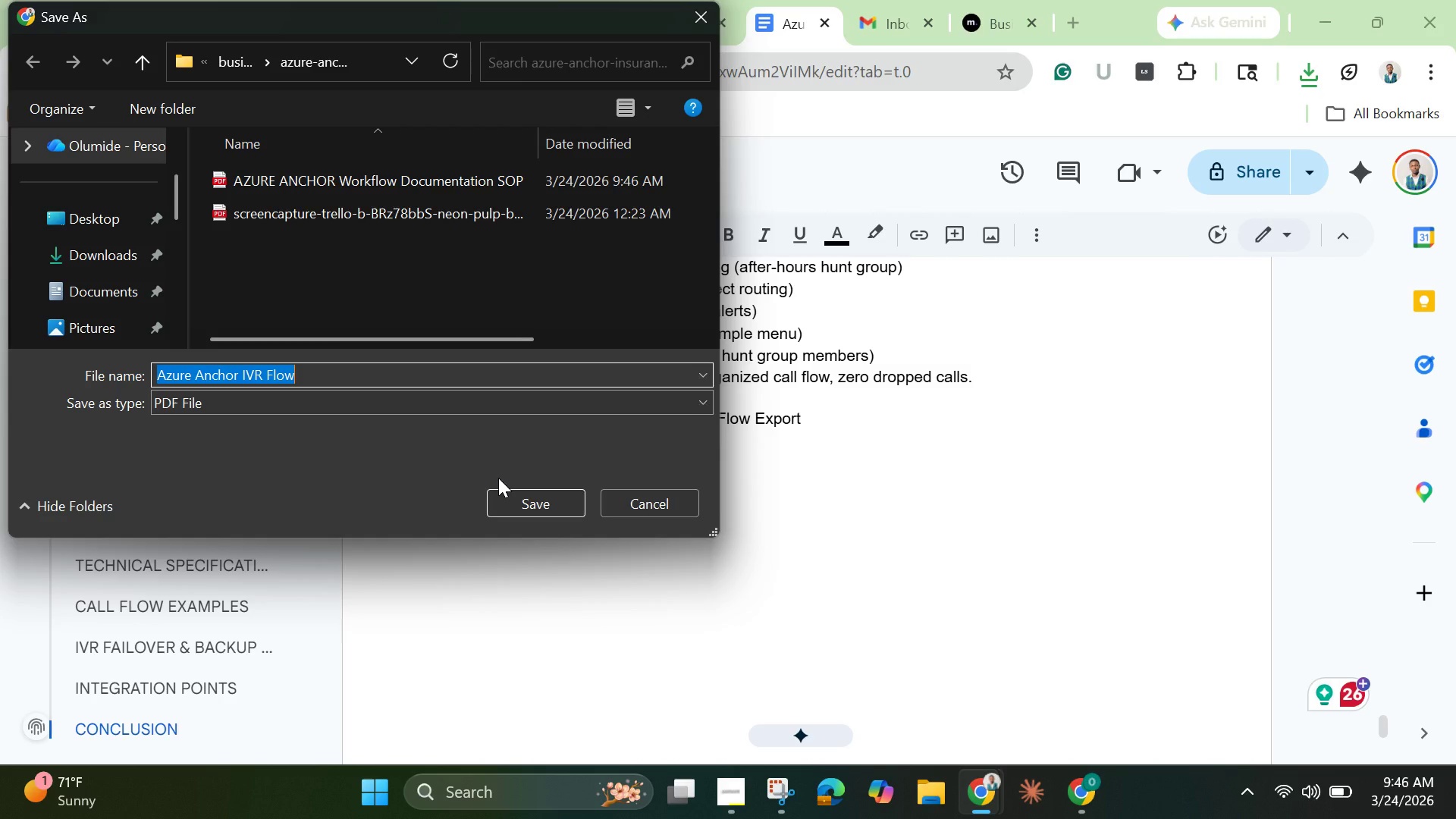 
left_click([521, 504])
 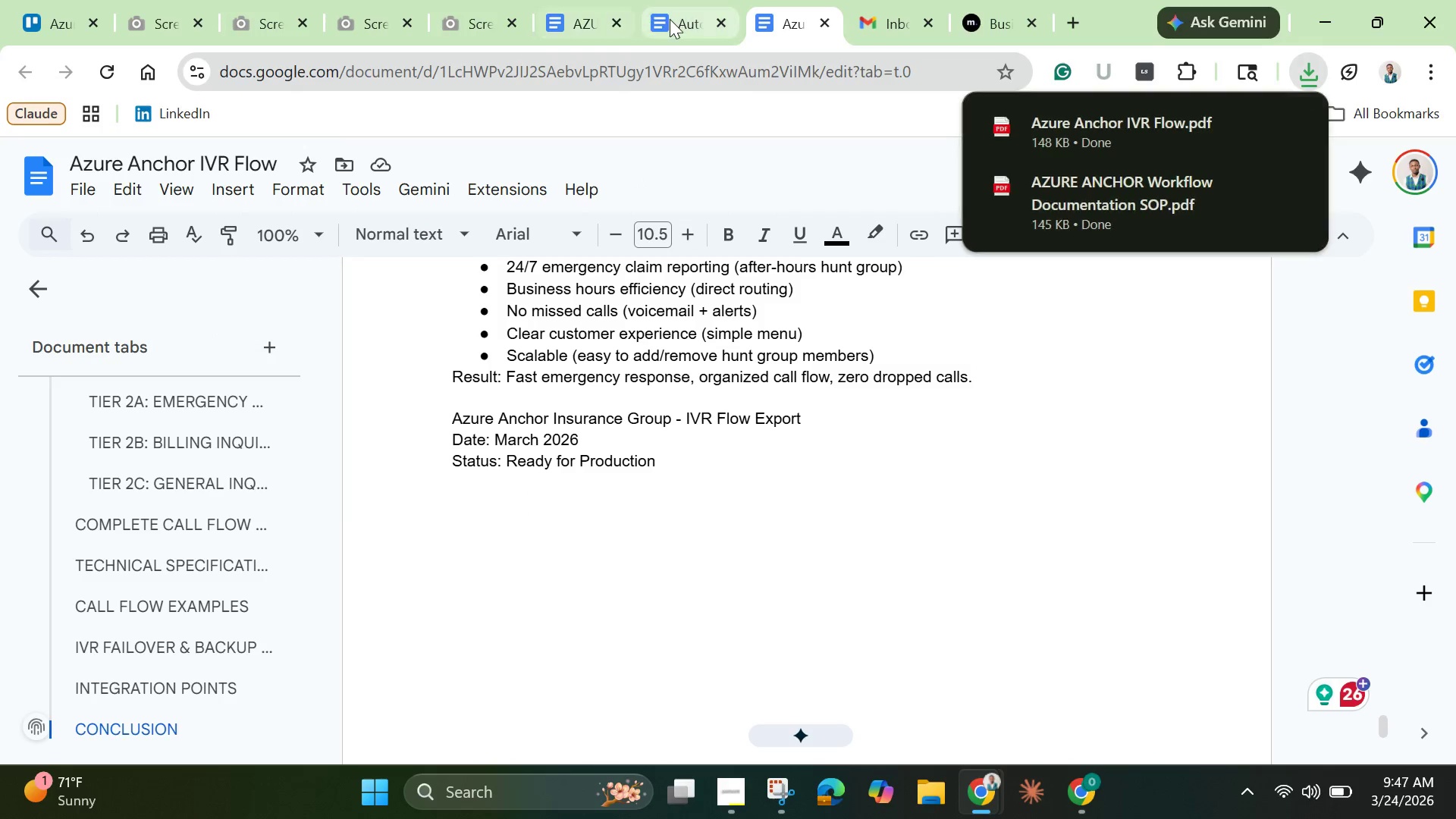 
left_click([670, 19])
 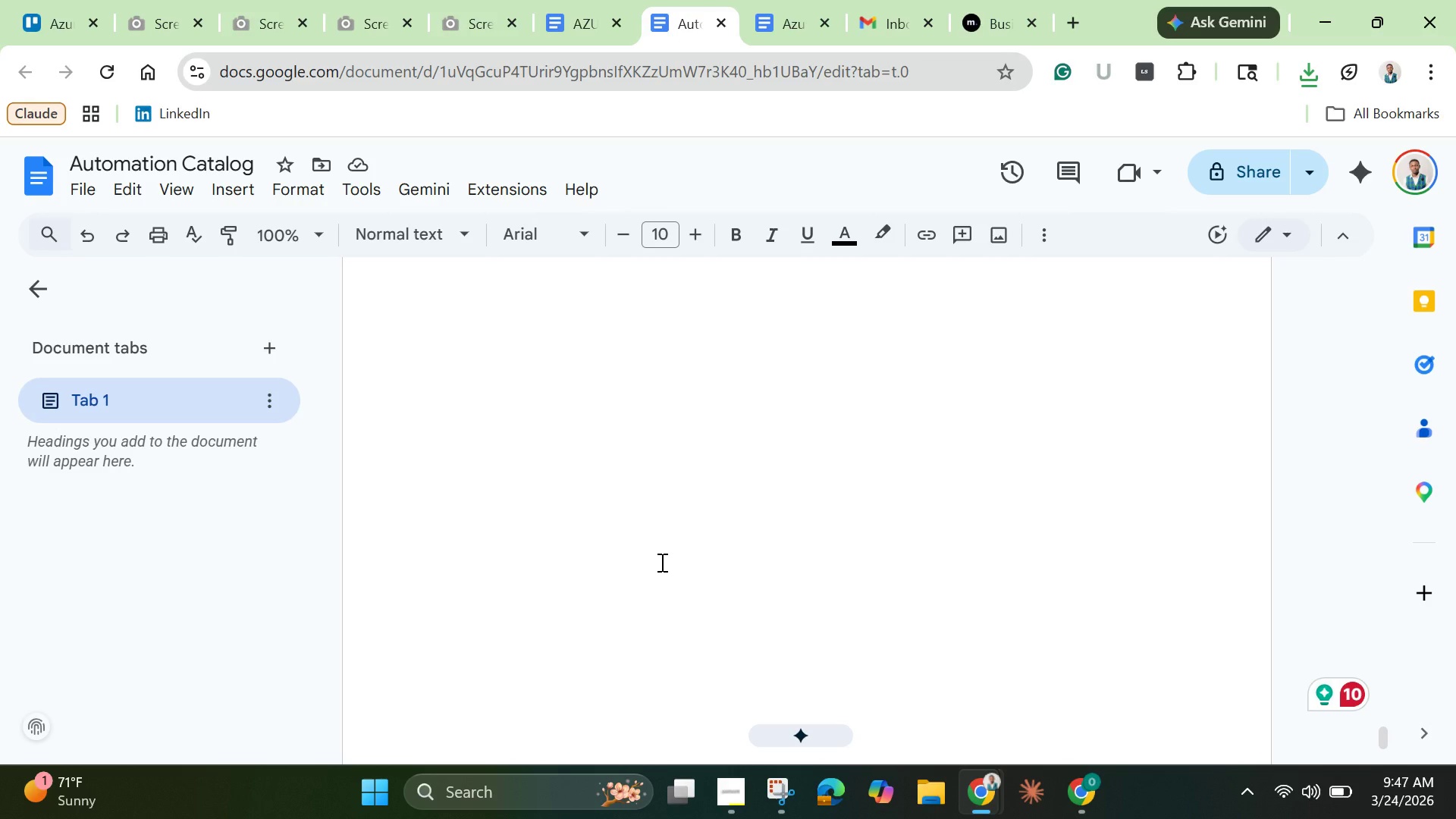 
scroll: coordinate [661, 562], scroll_direction: up, amount: 7.0
 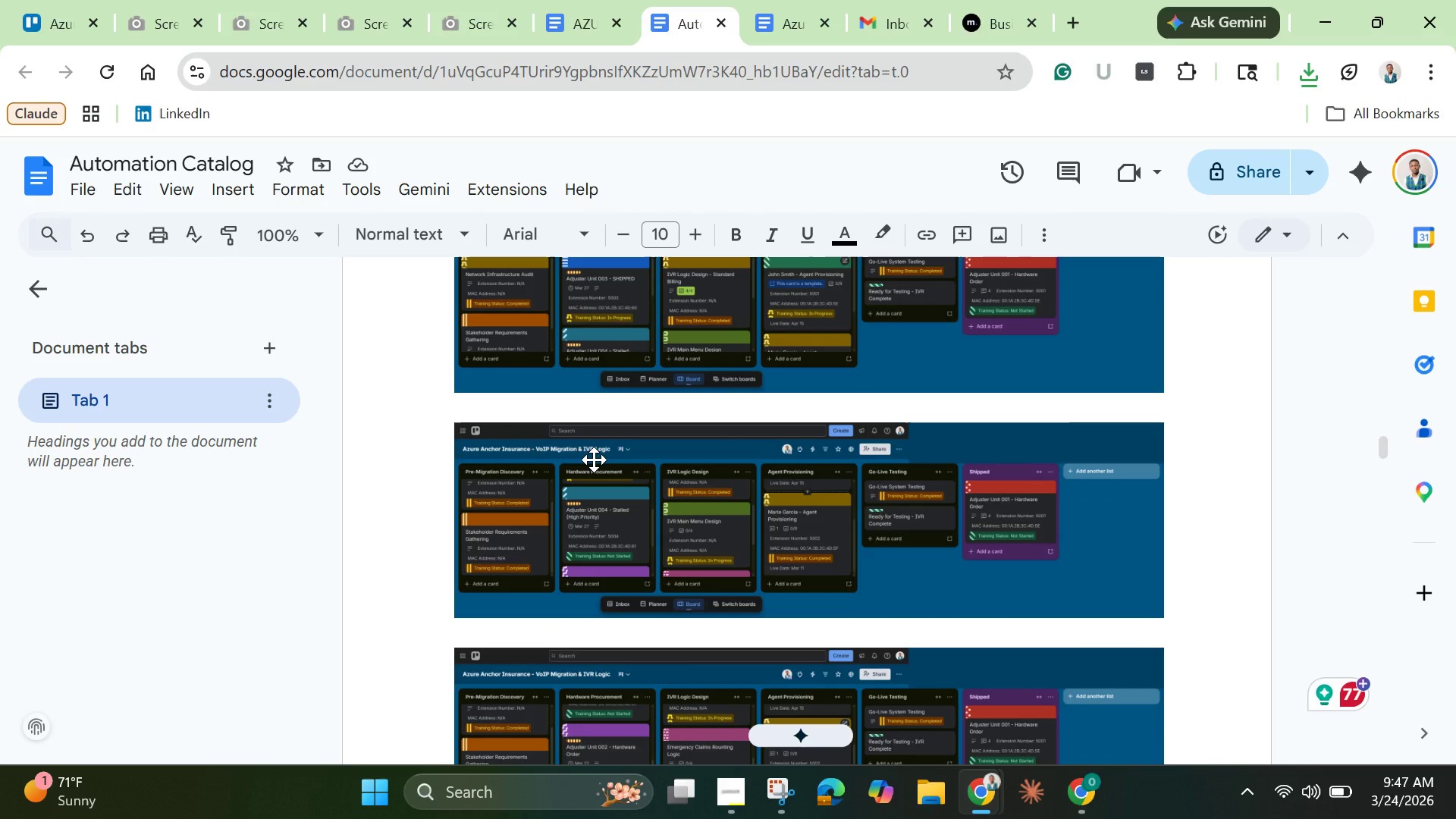 
wait(12.89)
 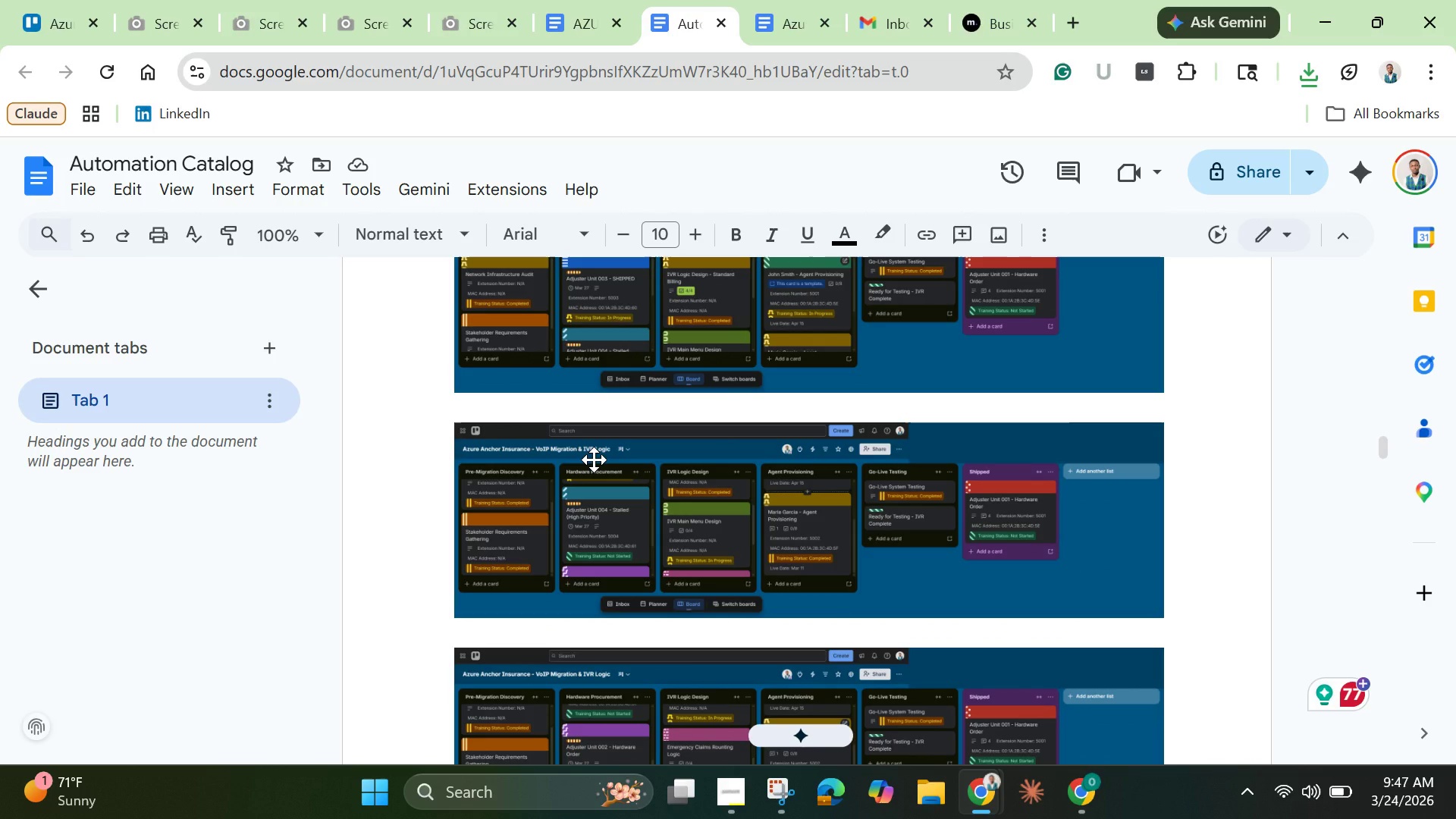 
scroll: coordinate [620, 473], scroll_direction: down, amount: 9.0
 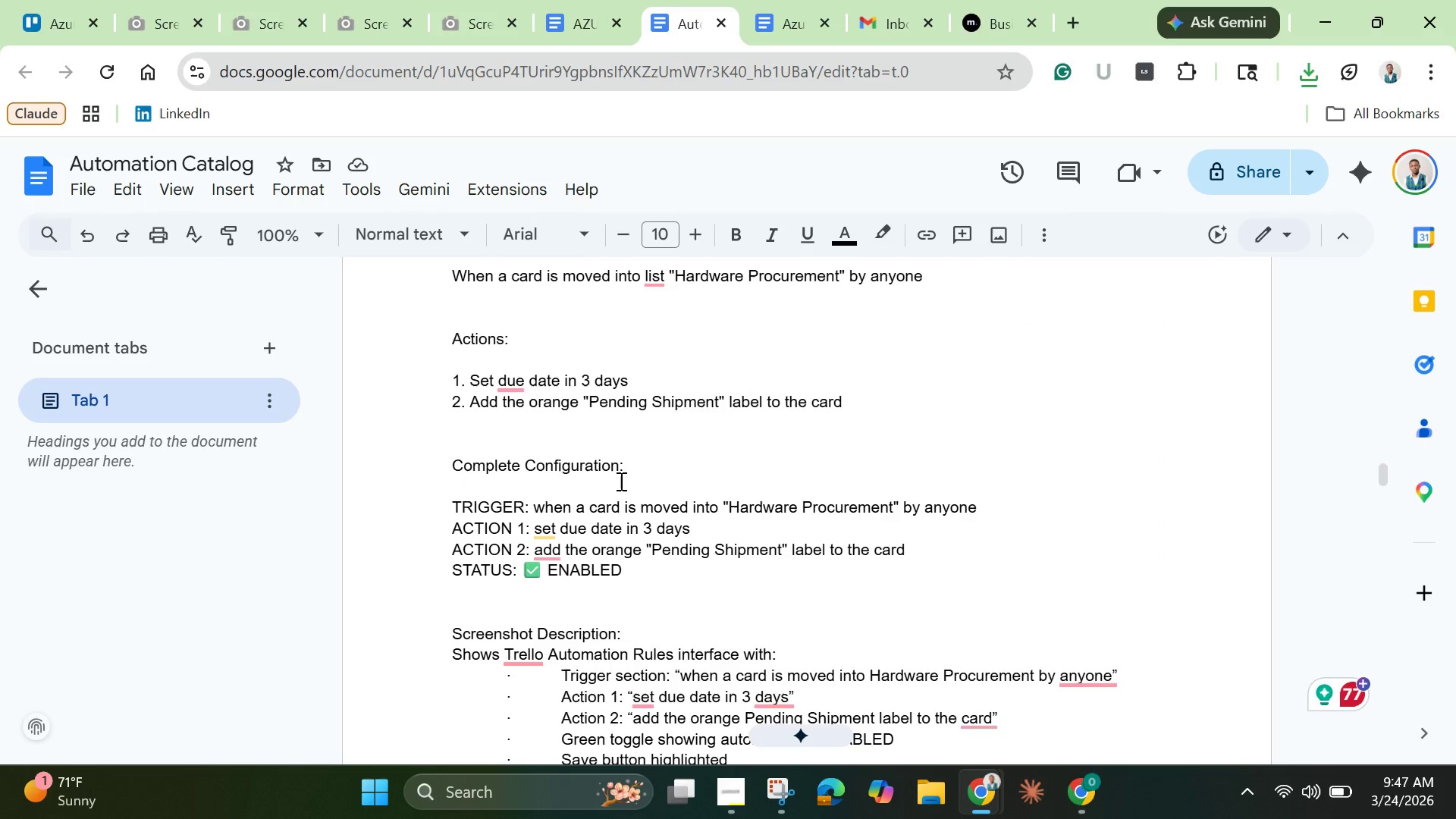 
scroll: coordinate [620, 481], scroll_direction: up, amount: 4.0
 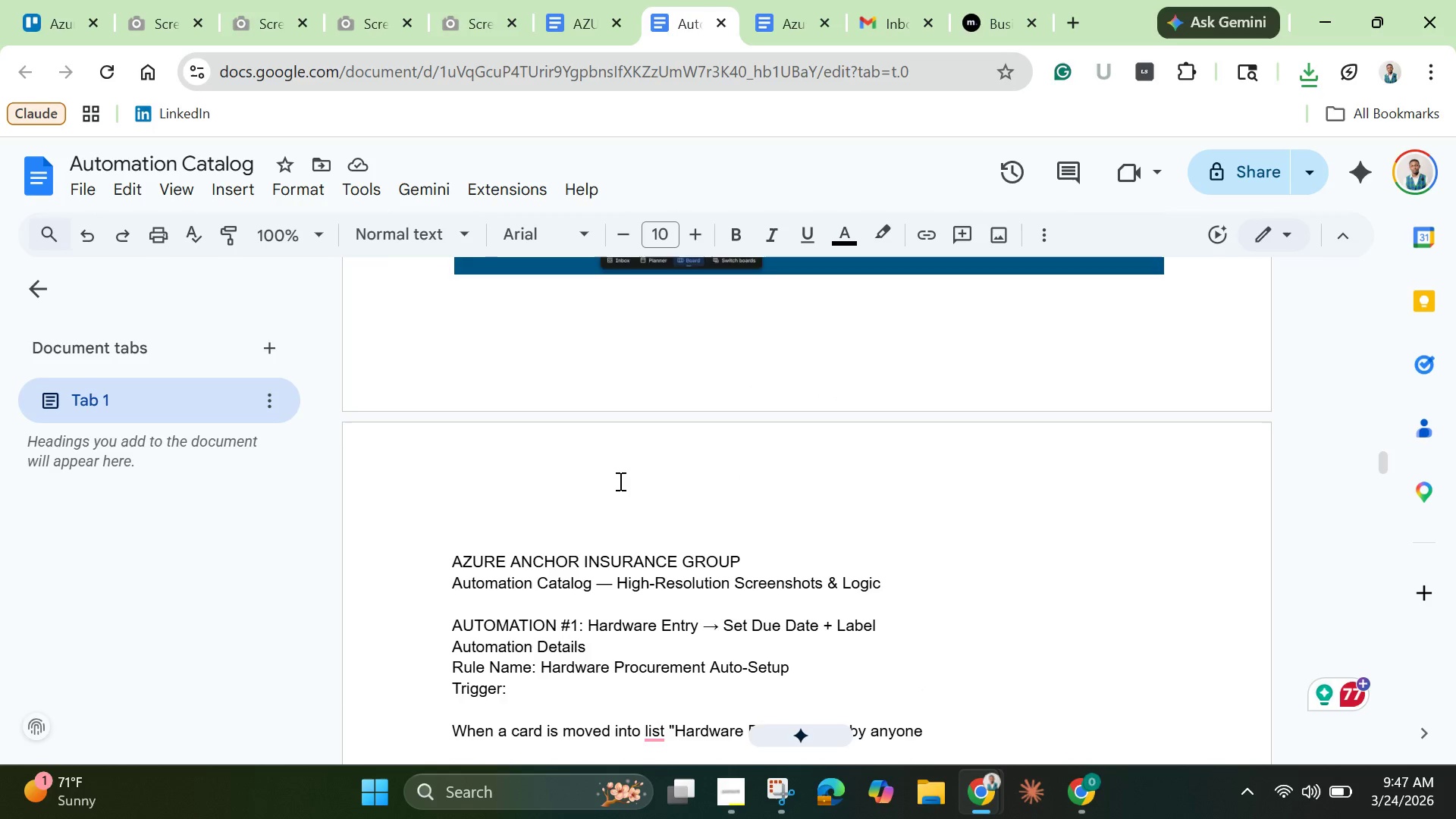 
scroll: coordinate [635, 572], scroll_direction: down, amount: 61.0
 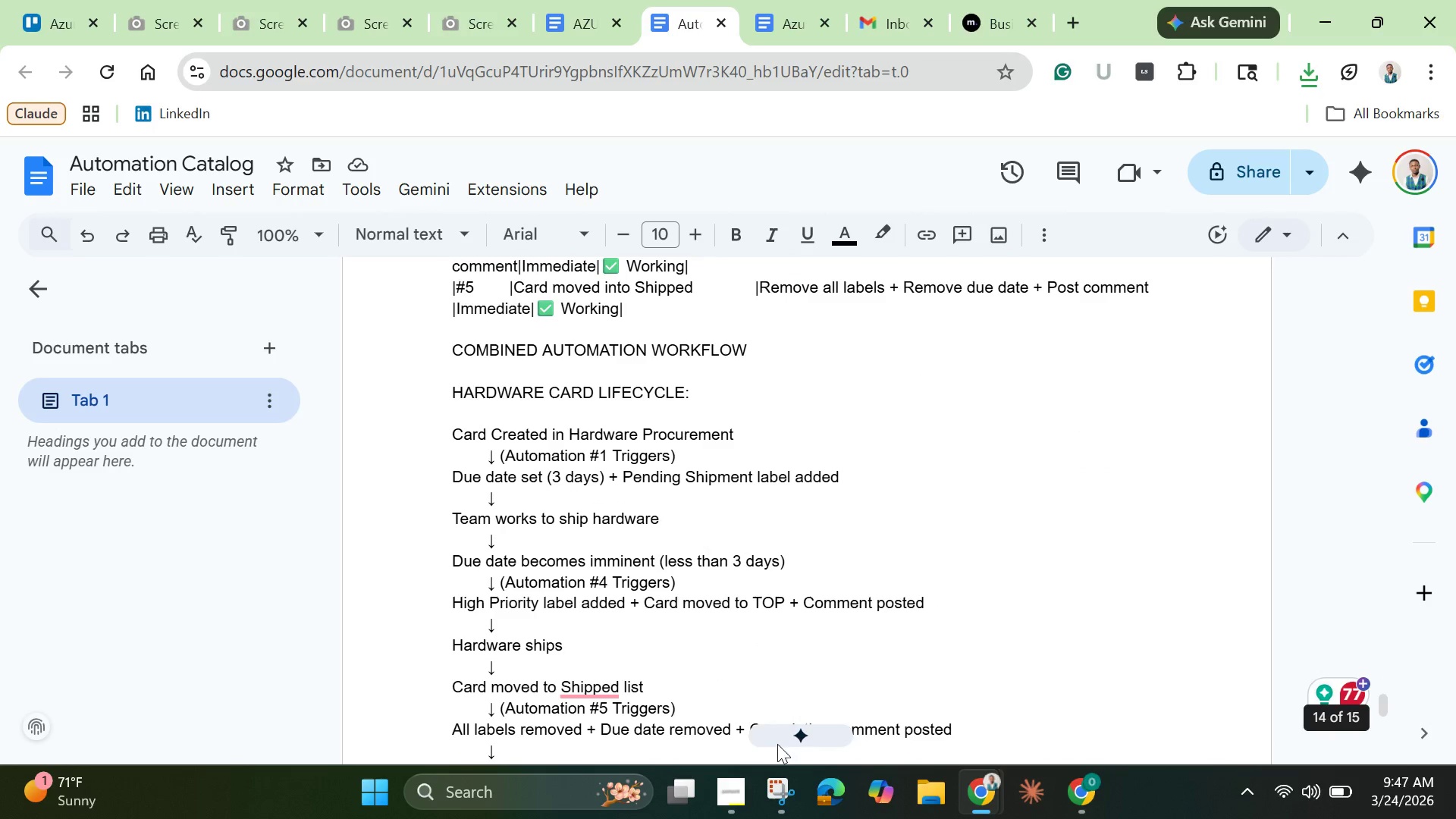 
left_click([764, 703])
 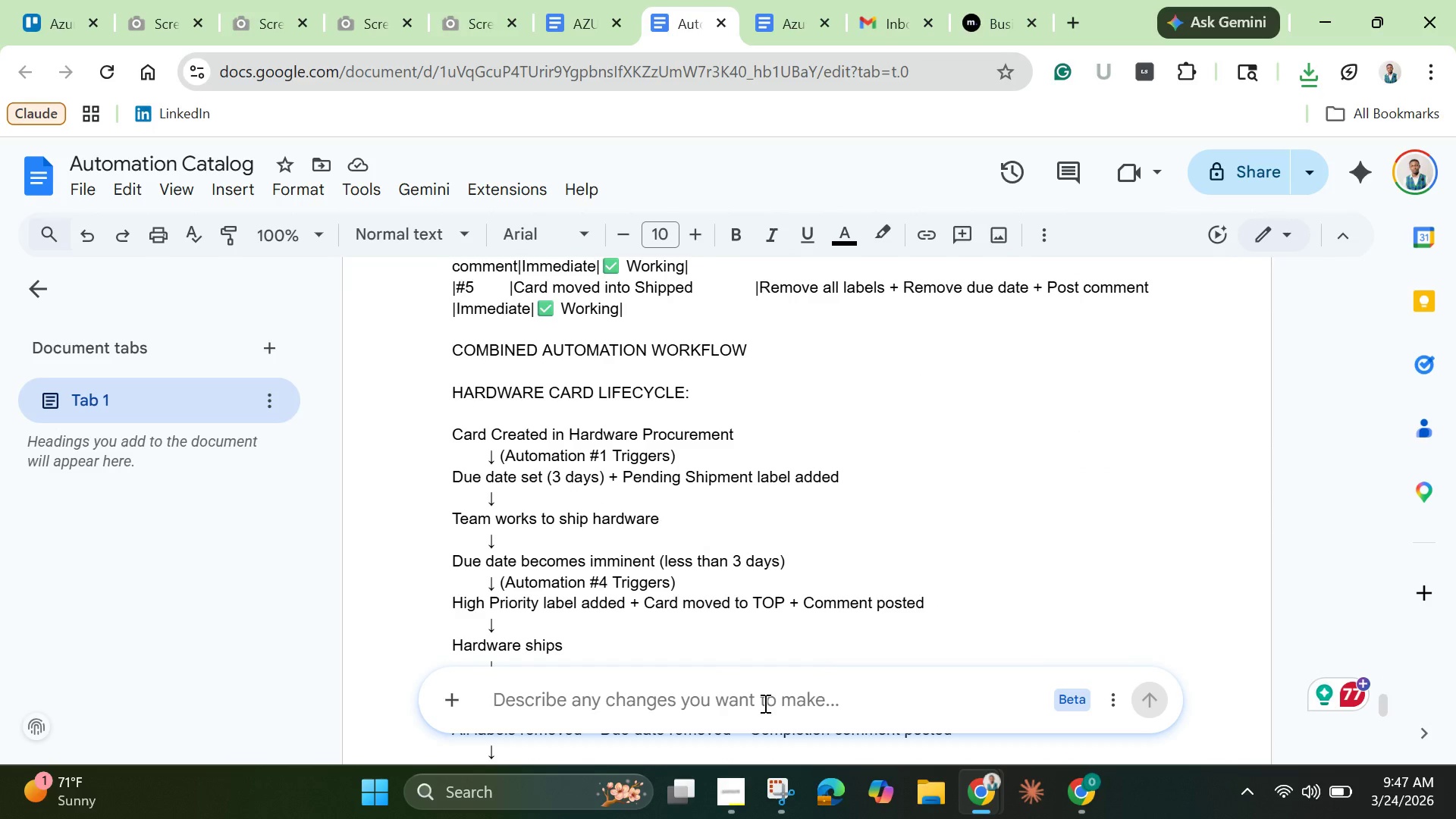 
type(do a proper formating of this document, image reference coreectly and cpohesively )
 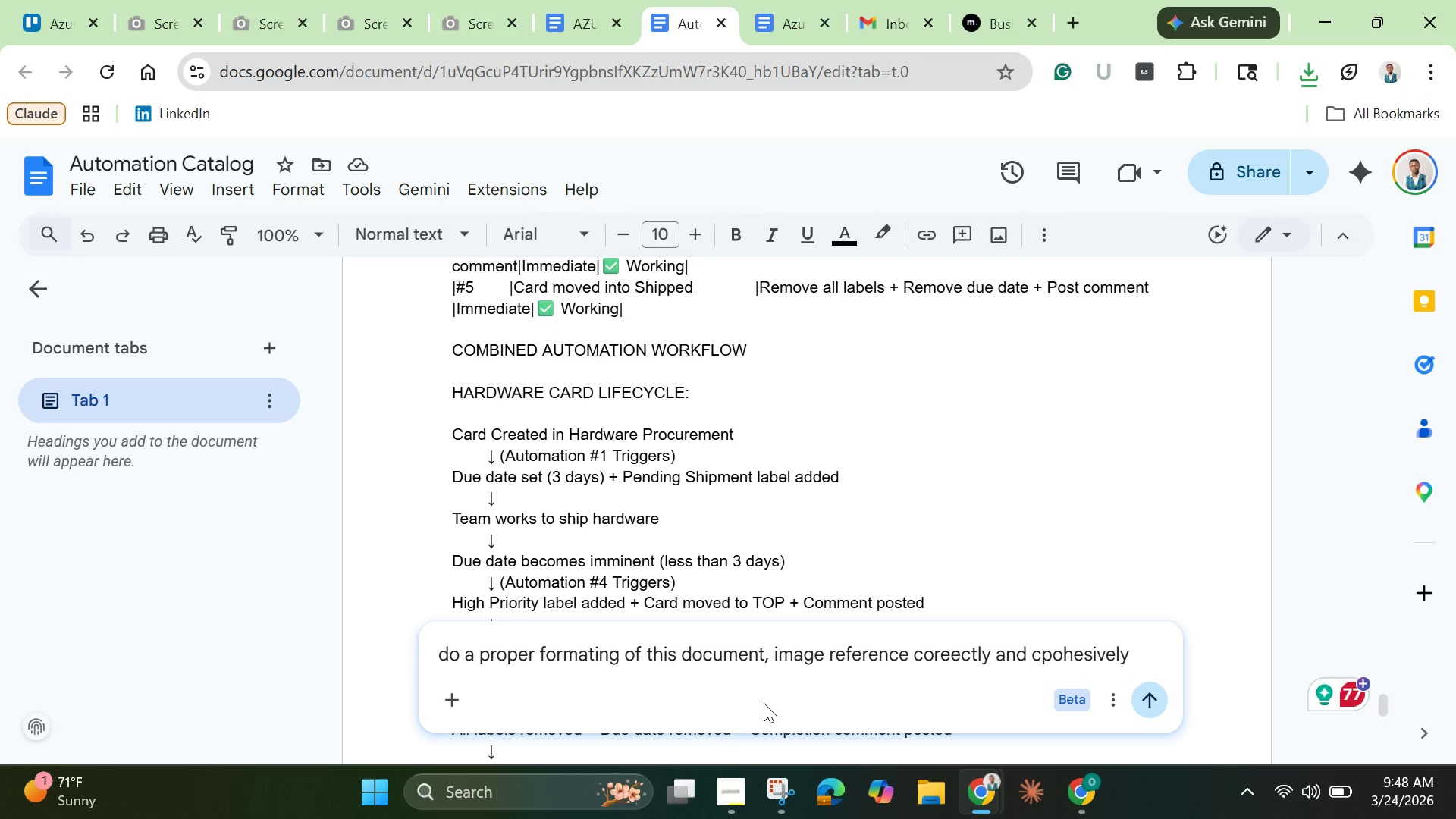 
key(Enter)
 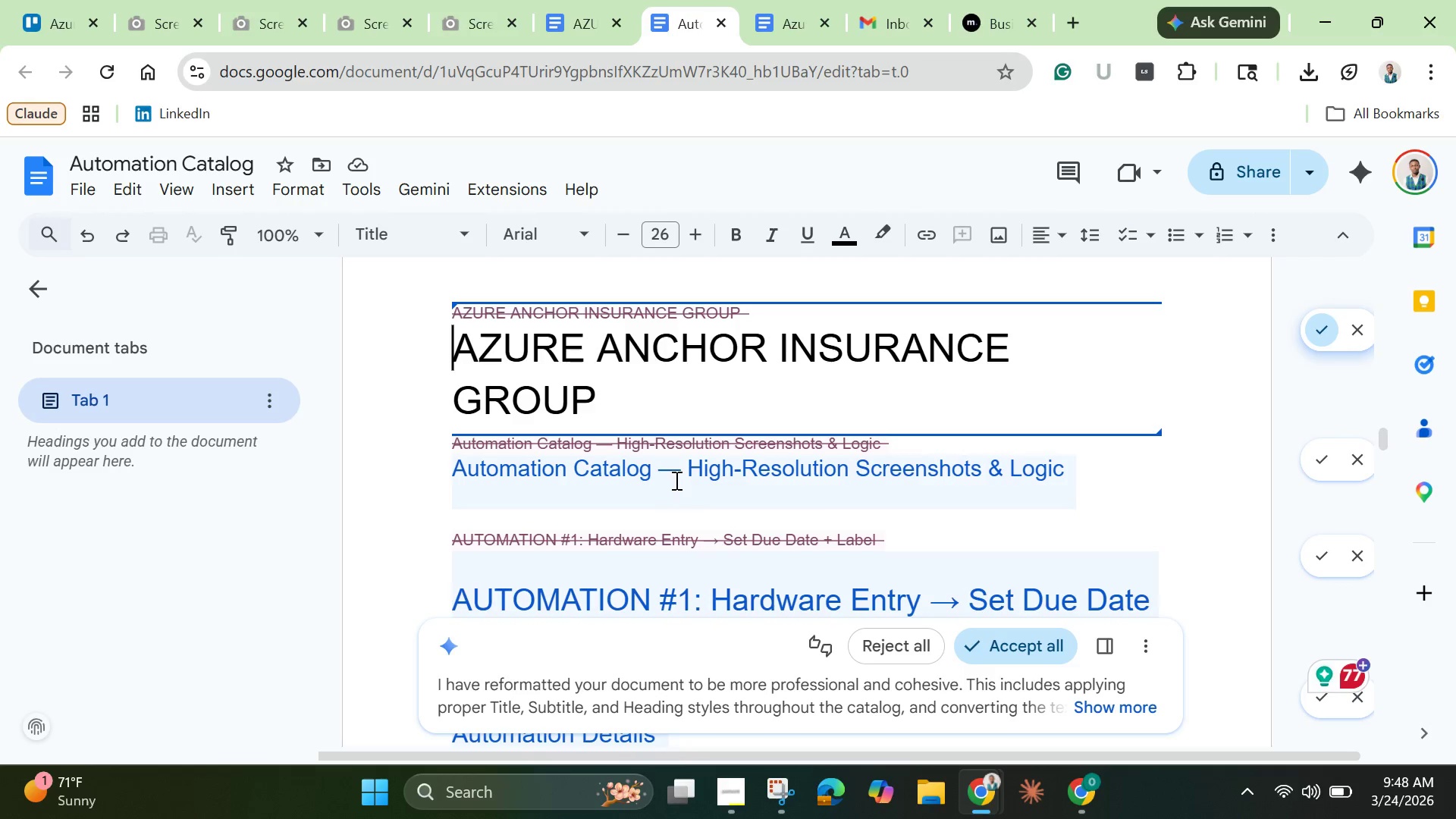 
wait(51.64)
 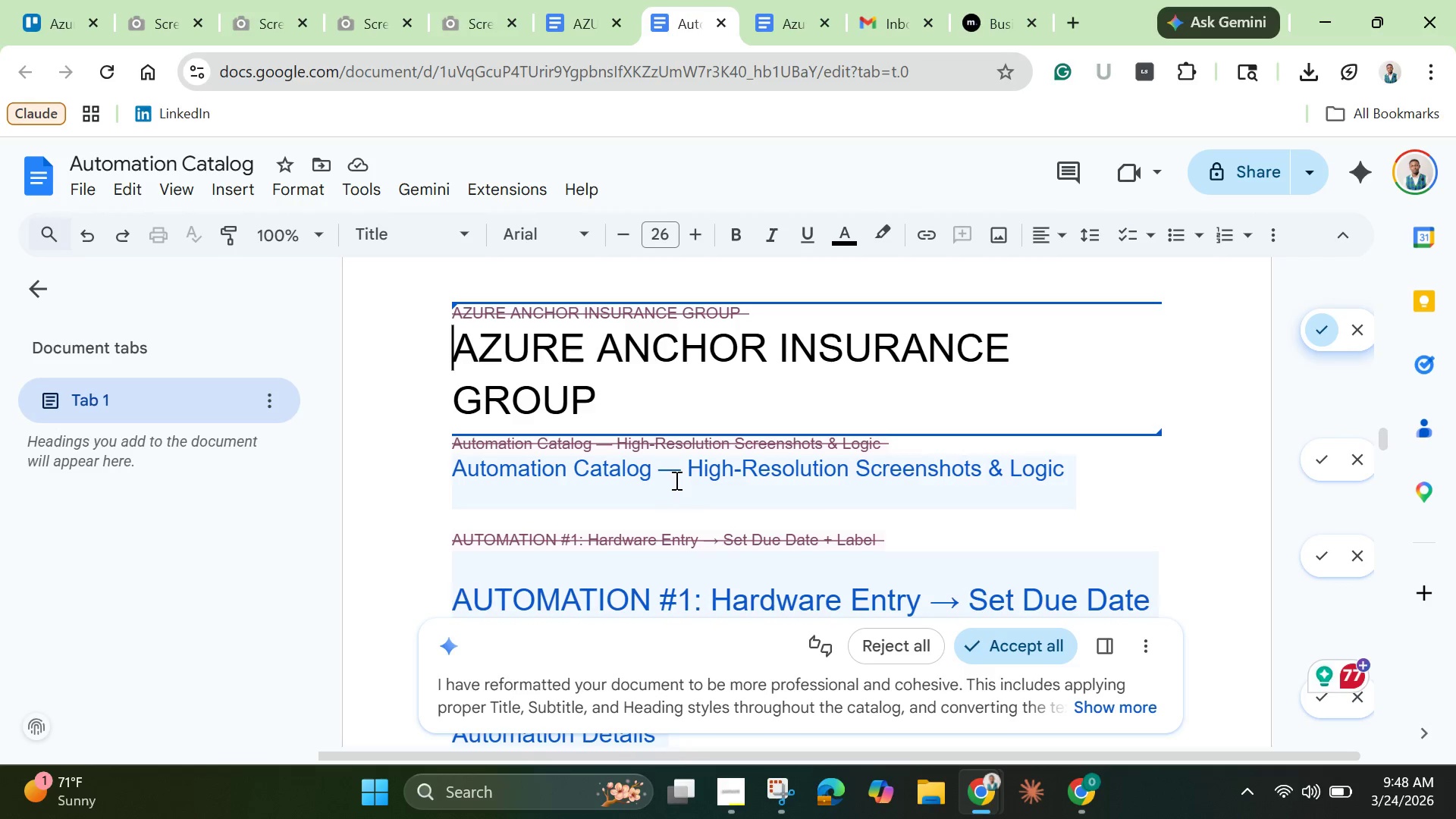 
scroll: coordinate [648, 435], scroll_direction: up, amount: 71.0
 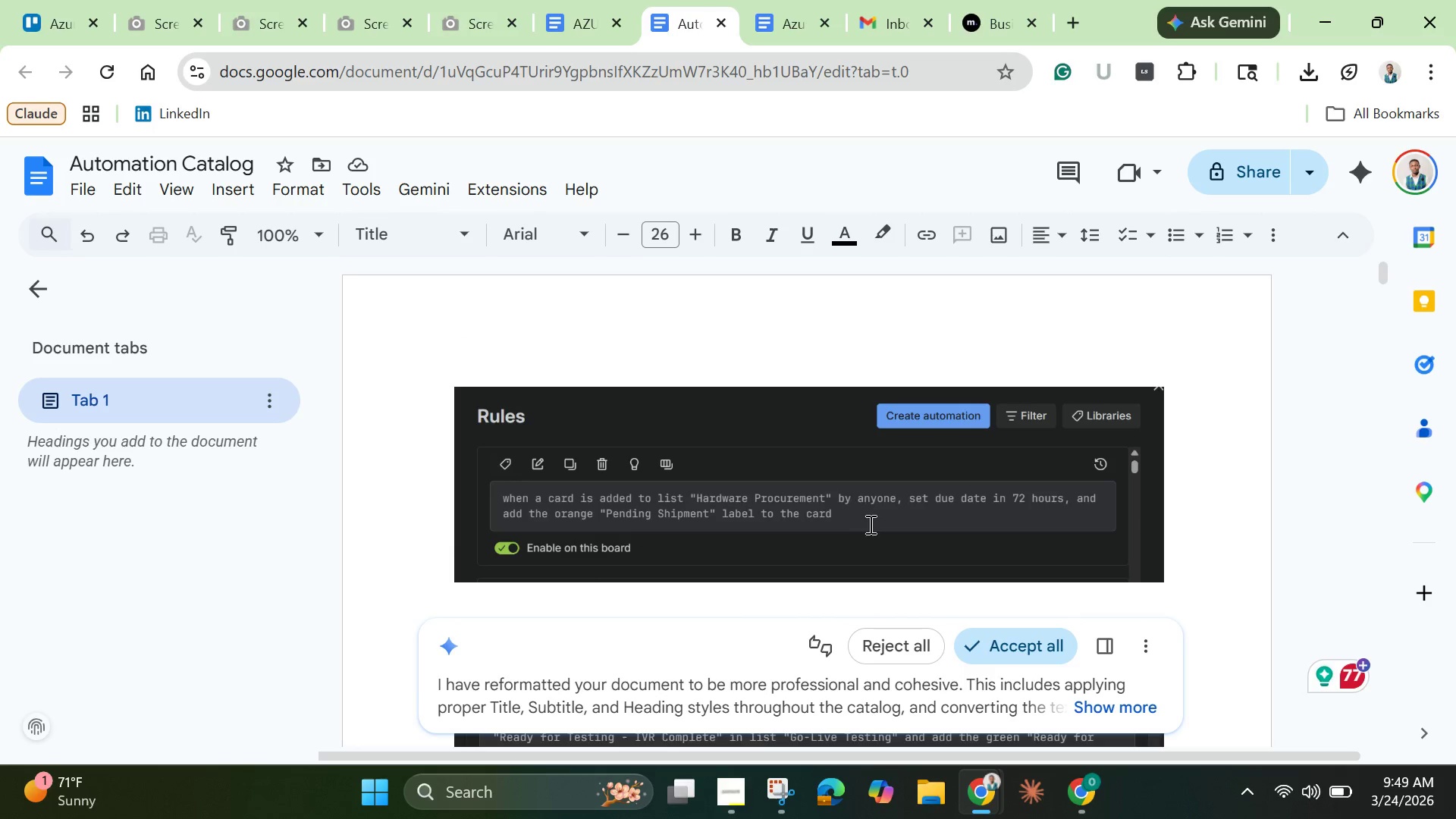 
scroll: coordinate [874, 535], scroll_direction: down, amount: 3.0
 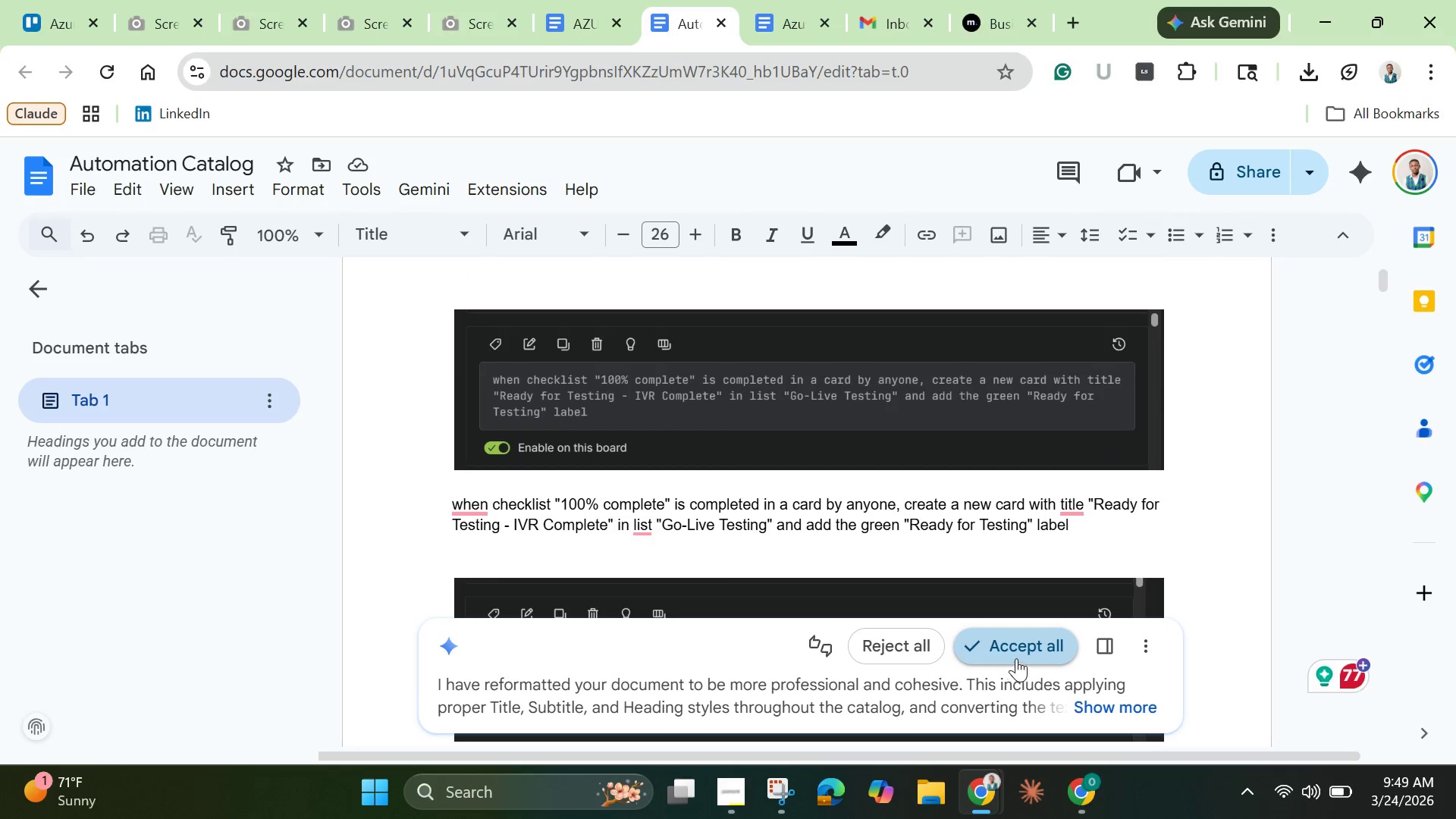 
left_click([1012, 649])
 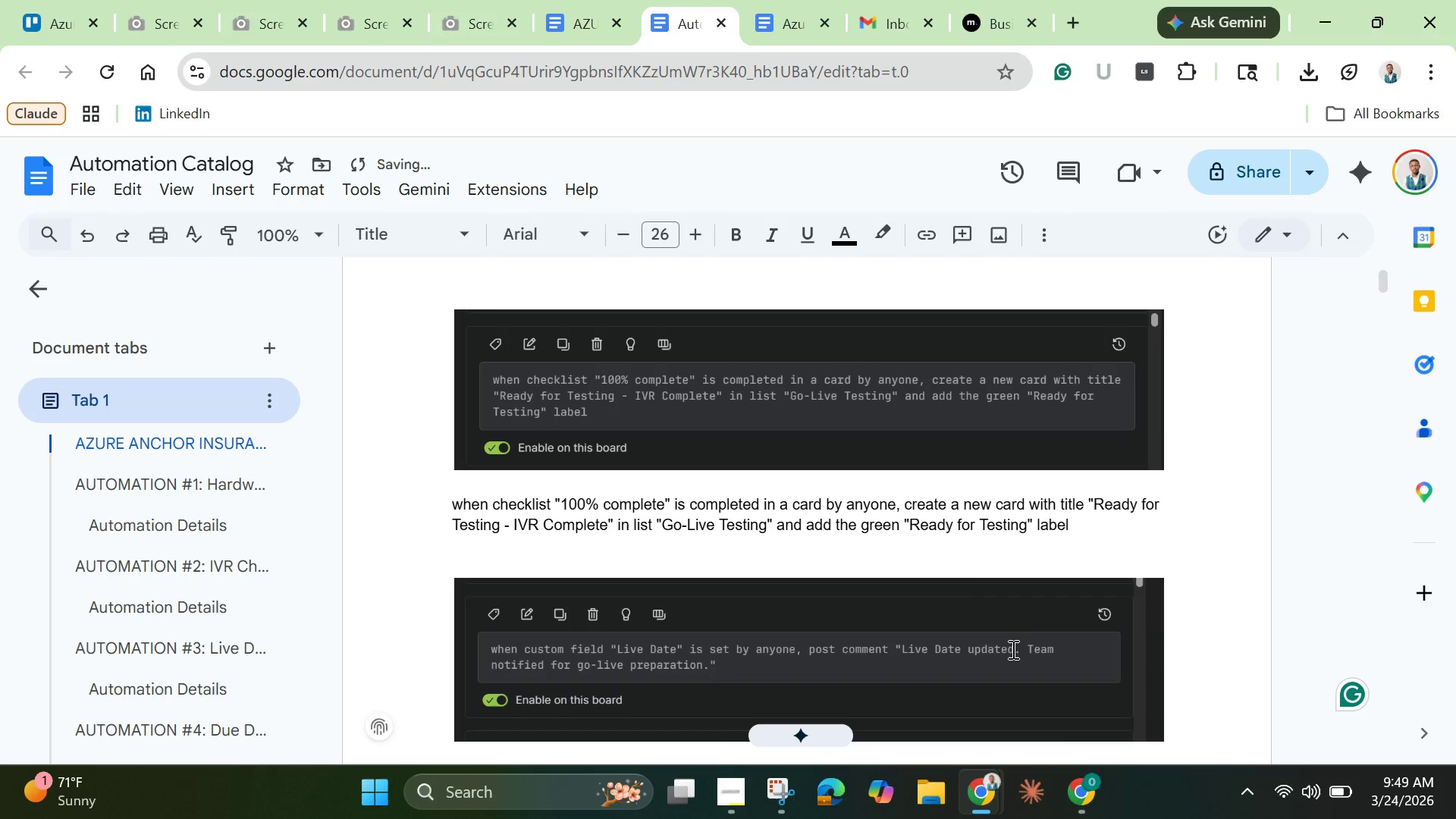 
scroll: coordinate [949, 541], scroll_direction: down, amount: 62.0
 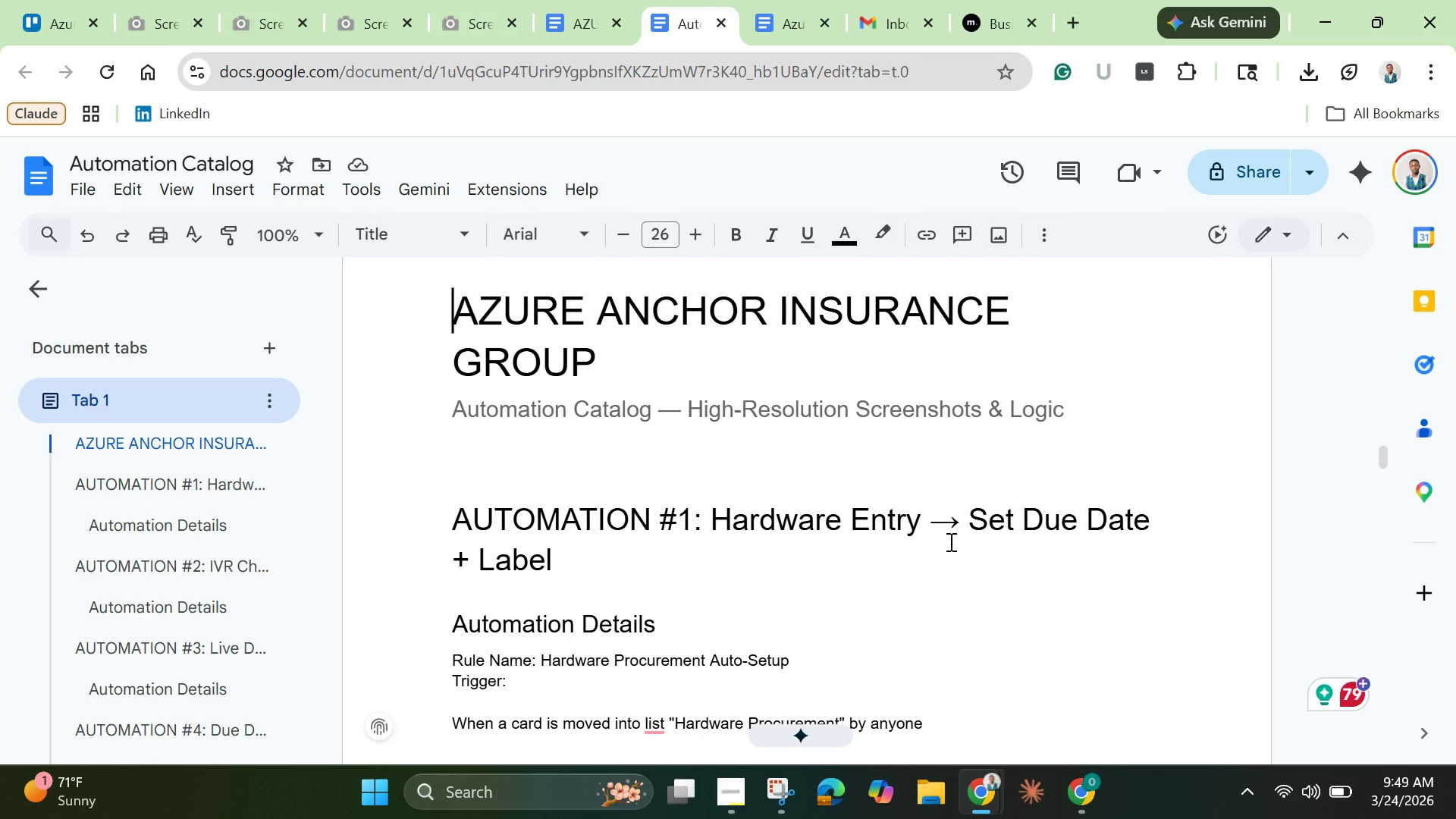 
scroll: coordinate [949, 541], scroll_direction: up, amount: 1.0
 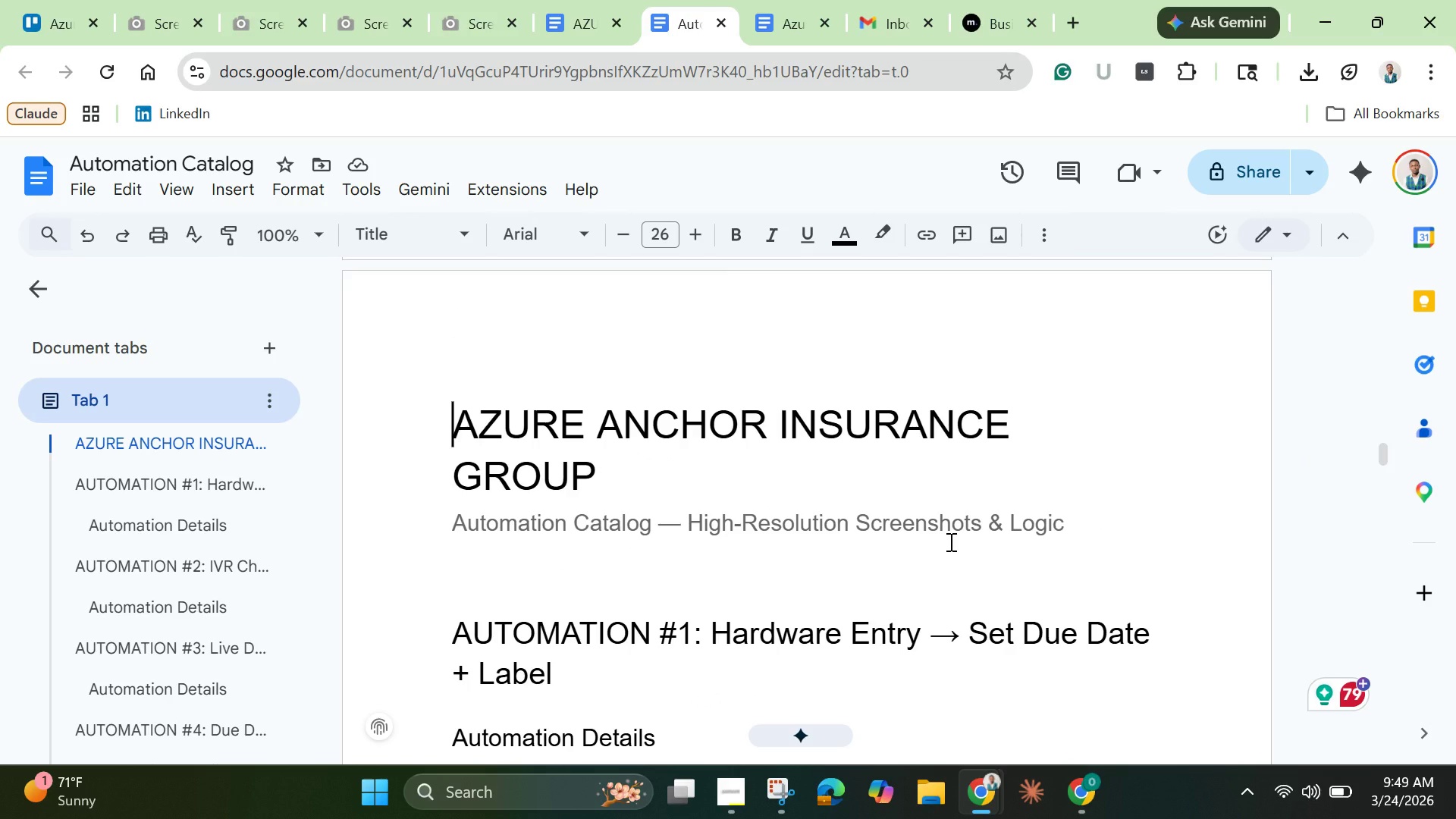 
scroll: coordinate [949, 541], scroll_direction: down, amount: 6.0
 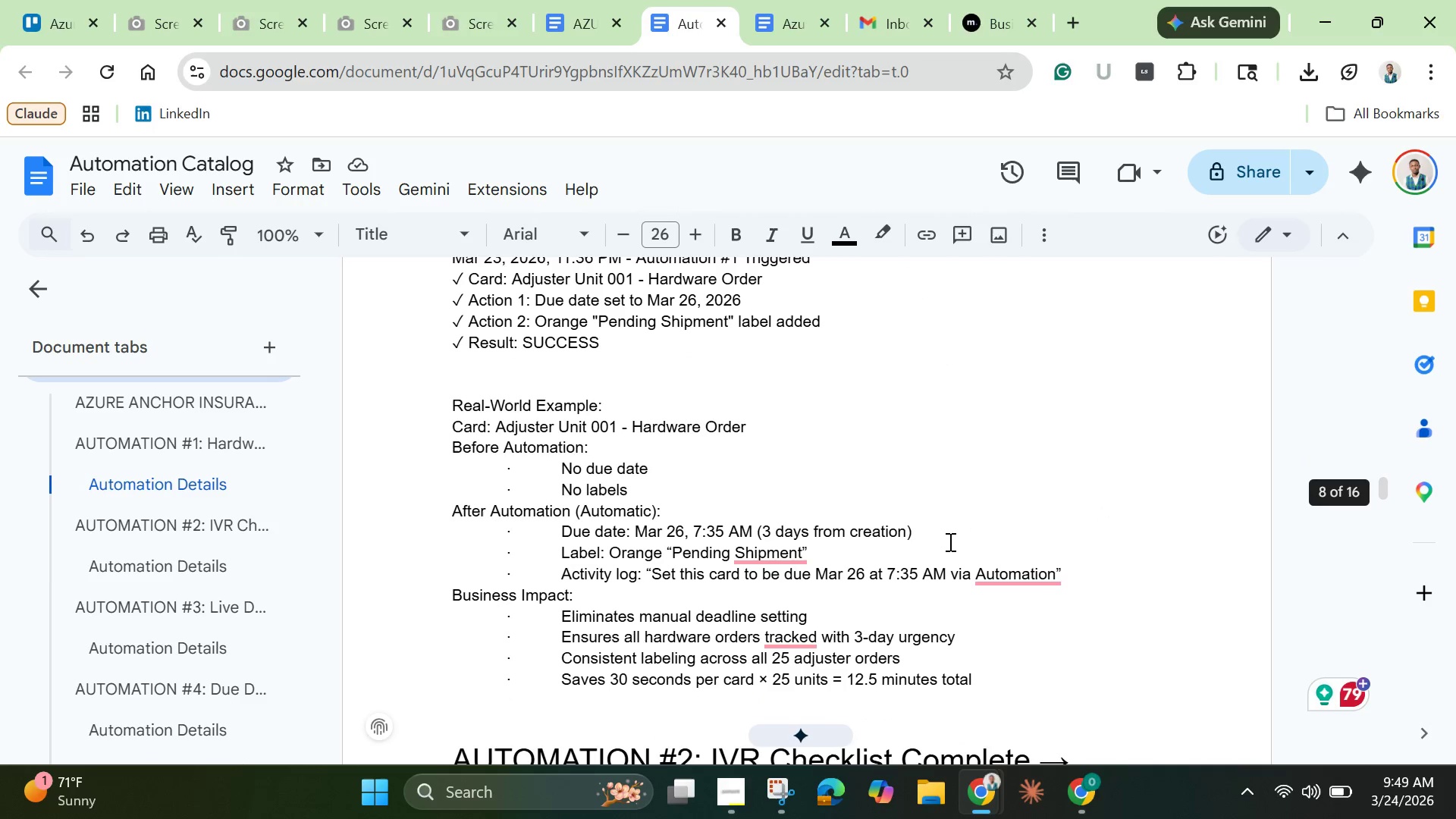 
scroll: coordinate [949, 541], scroll_direction: up, amount: 4.0
 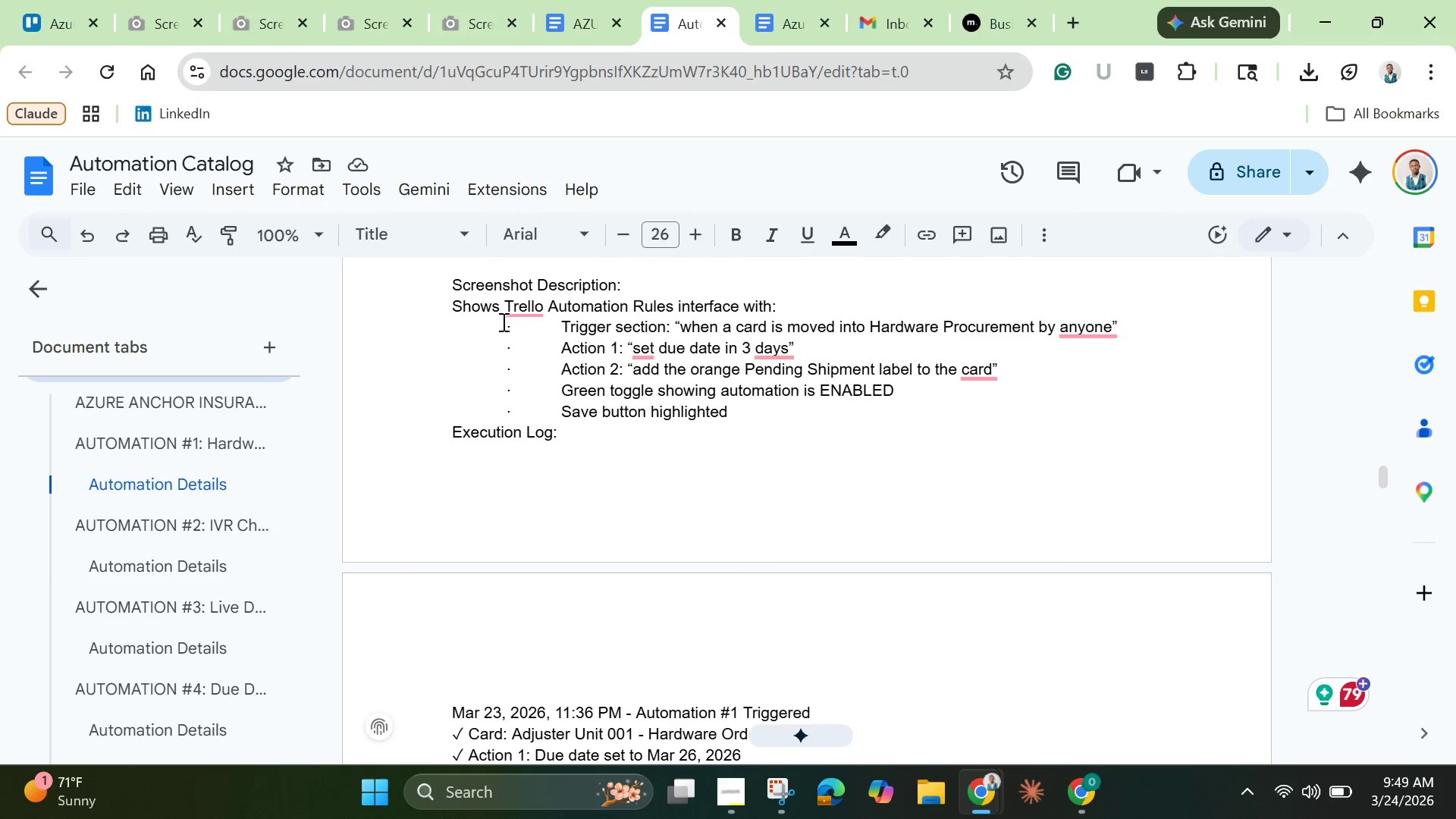 
left_click([520, 302])
 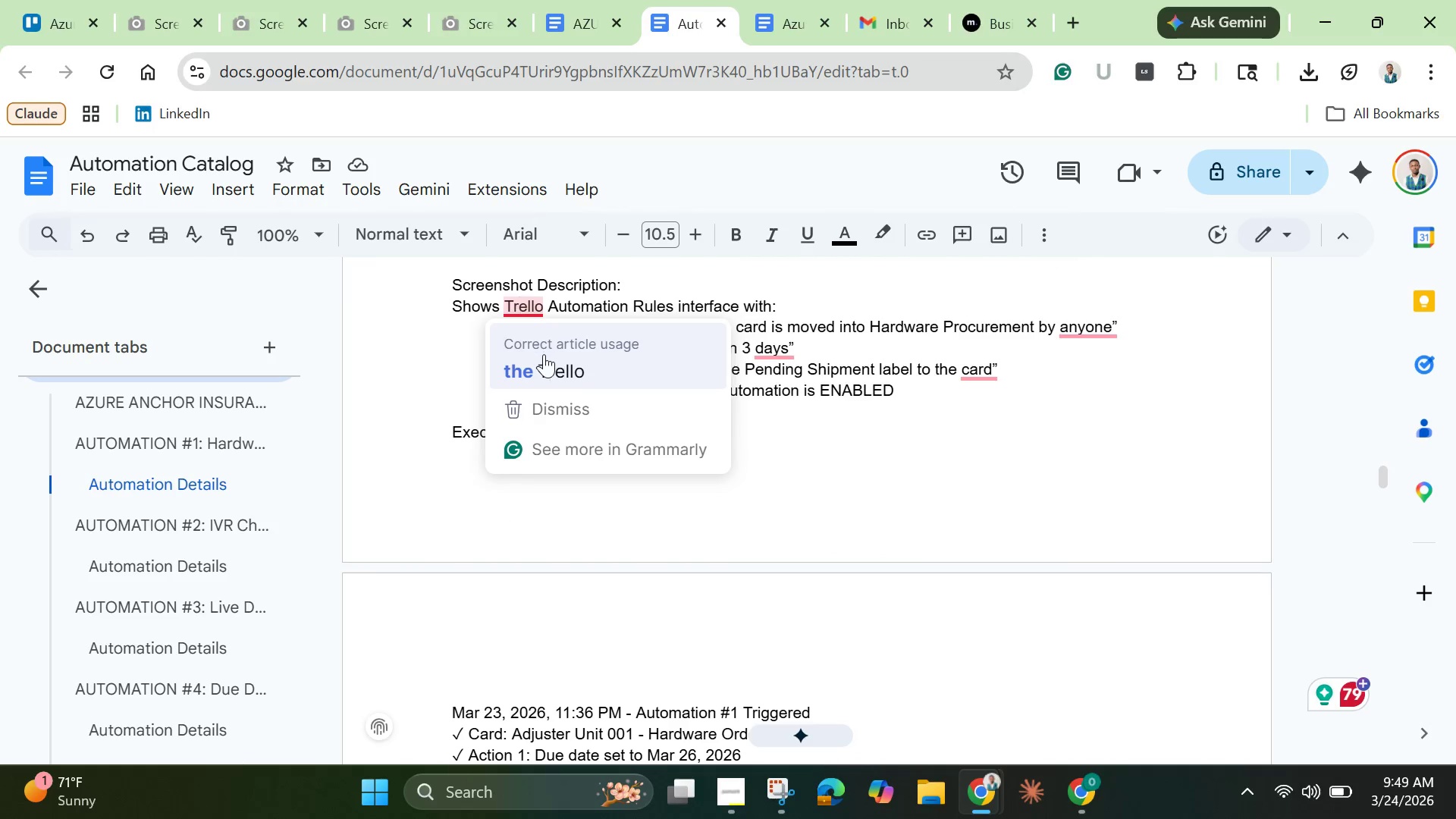 
left_click([544, 356])
 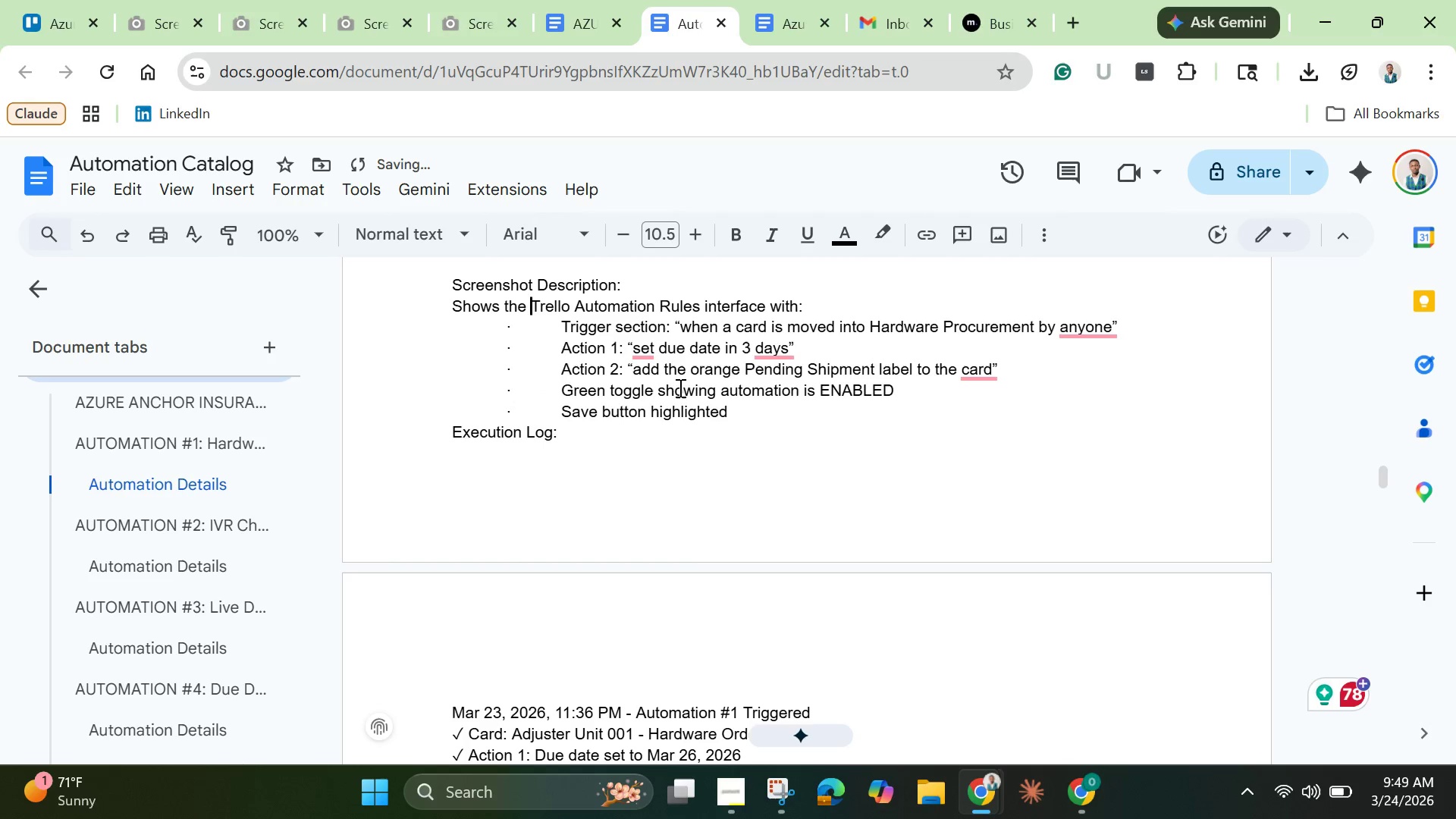 
scroll: coordinate [706, 664], scroll_direction: down, amount: 15.0
 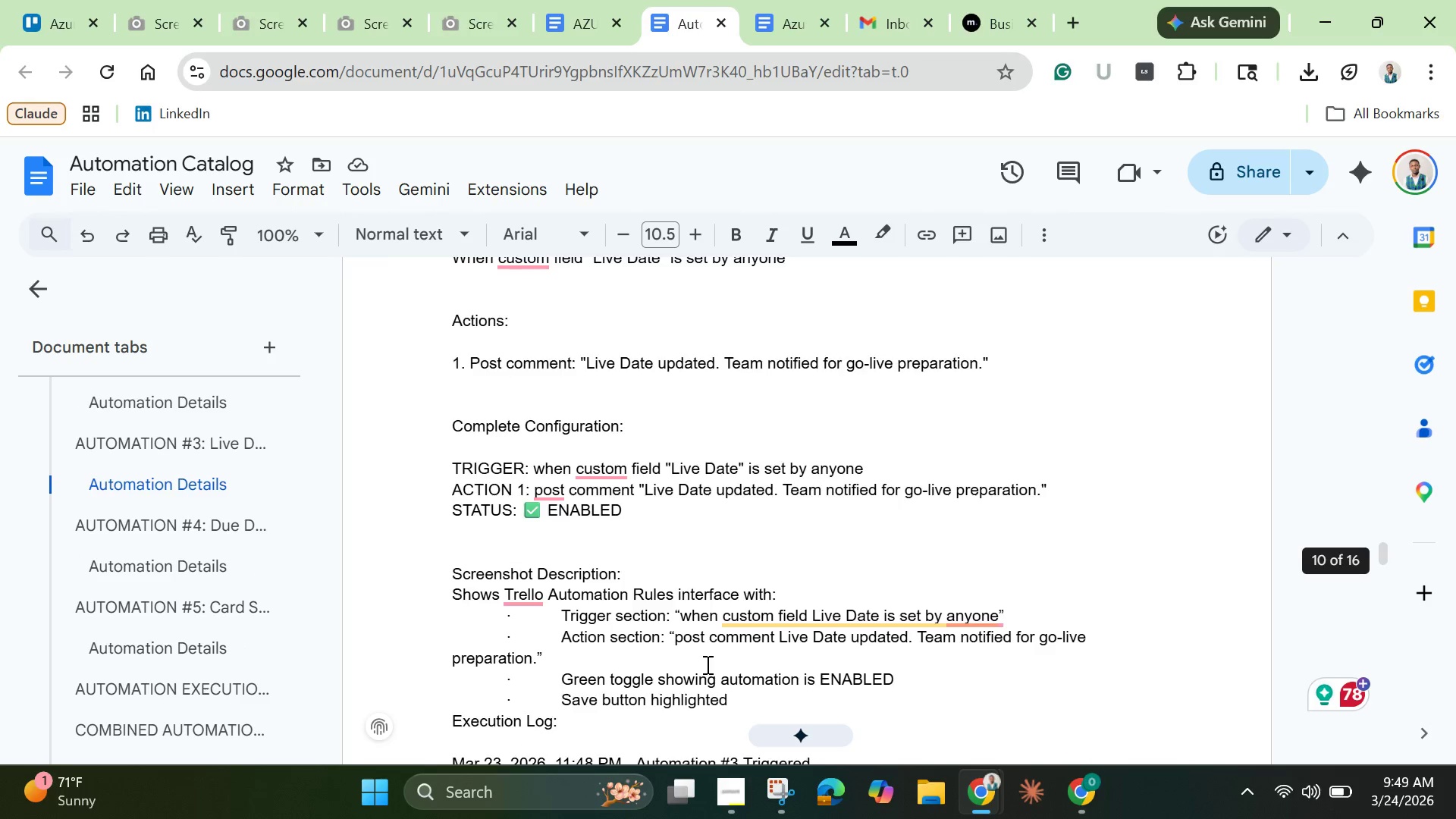 
scroll: coordinate [708, 667], scroll_direction: down, amount: 10.0
 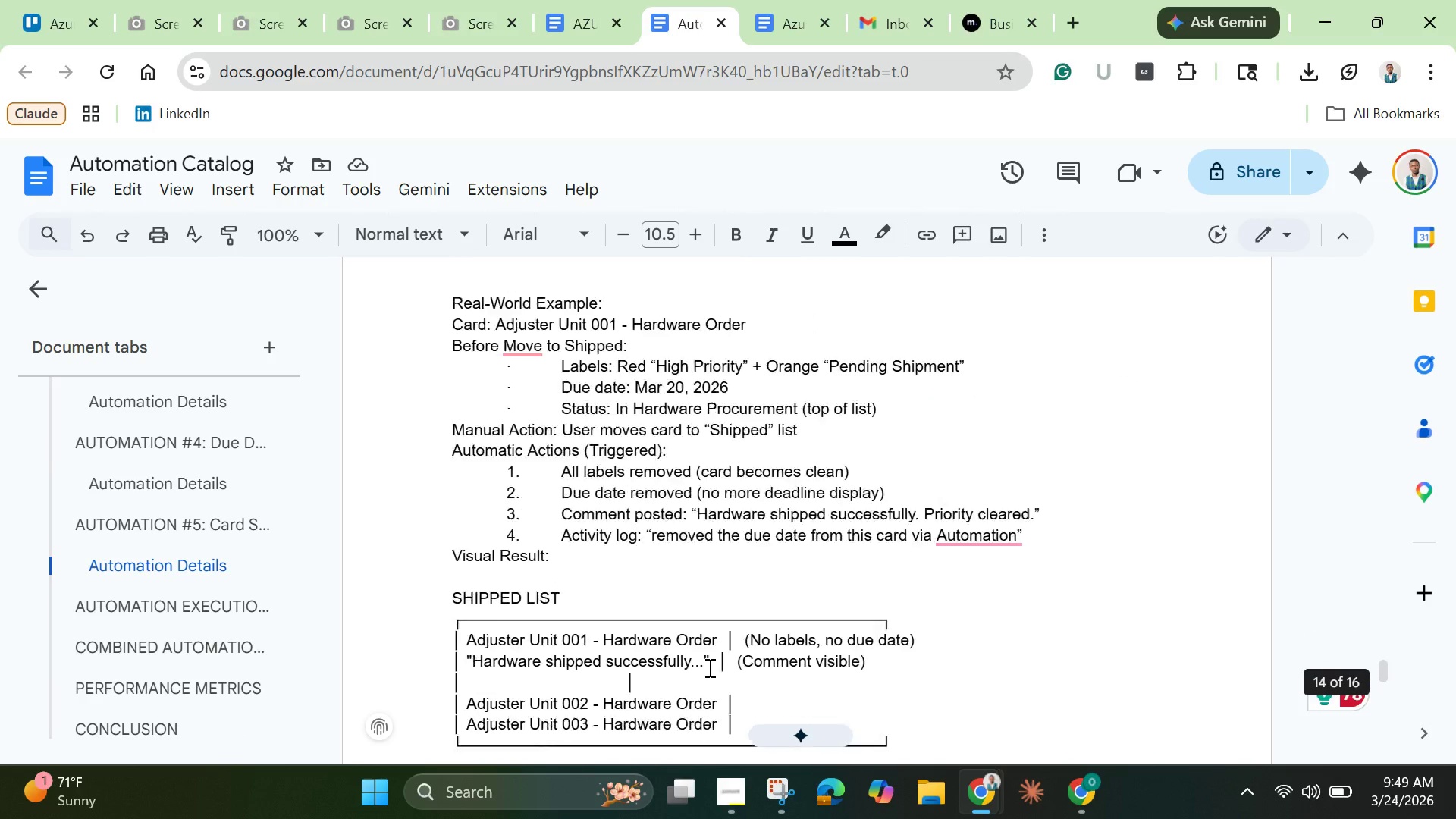 
scroll: coordinate [708, 667], scroll_direction: up, amount: 2.0
 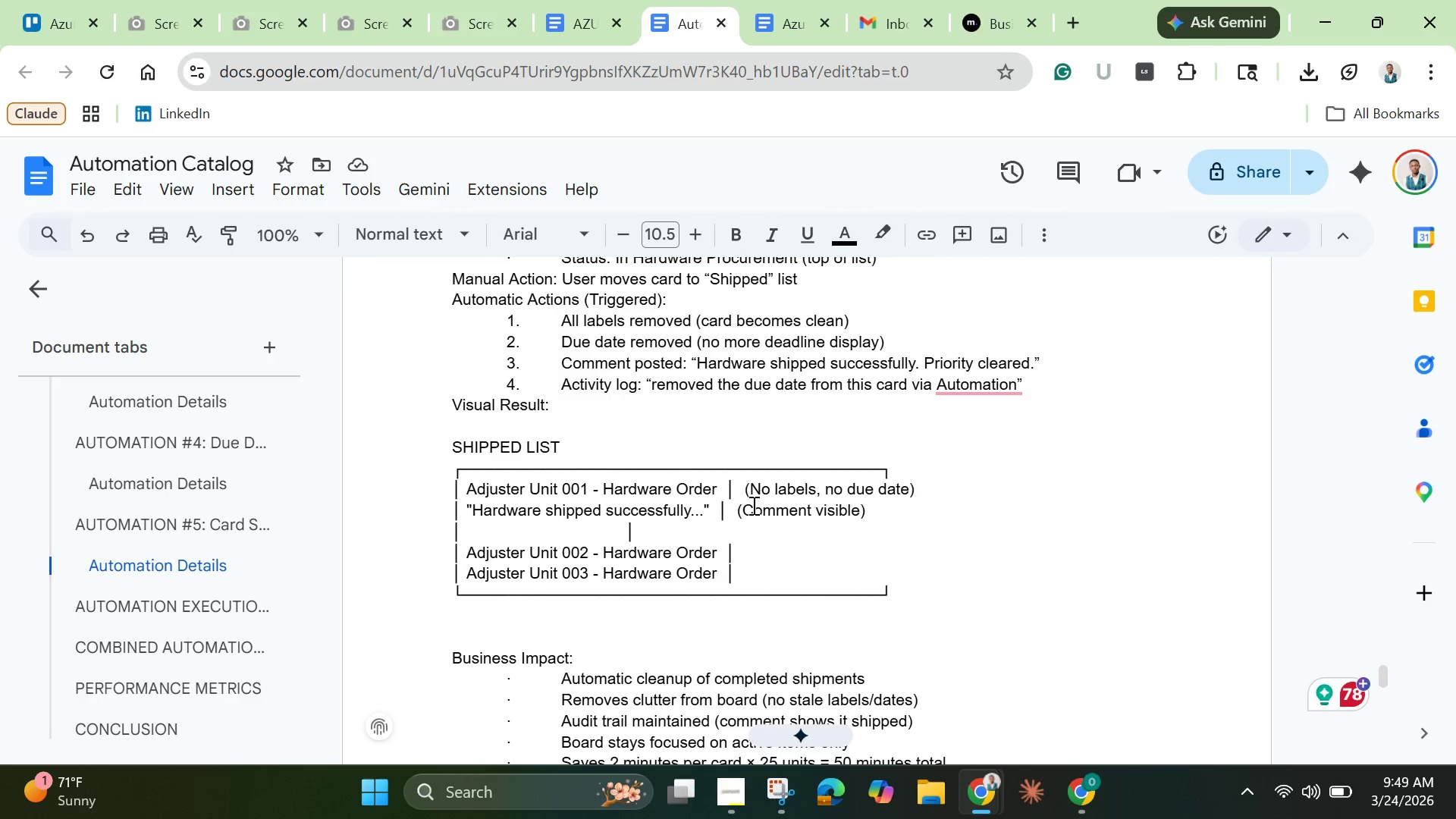 
left_click([752, 505])
 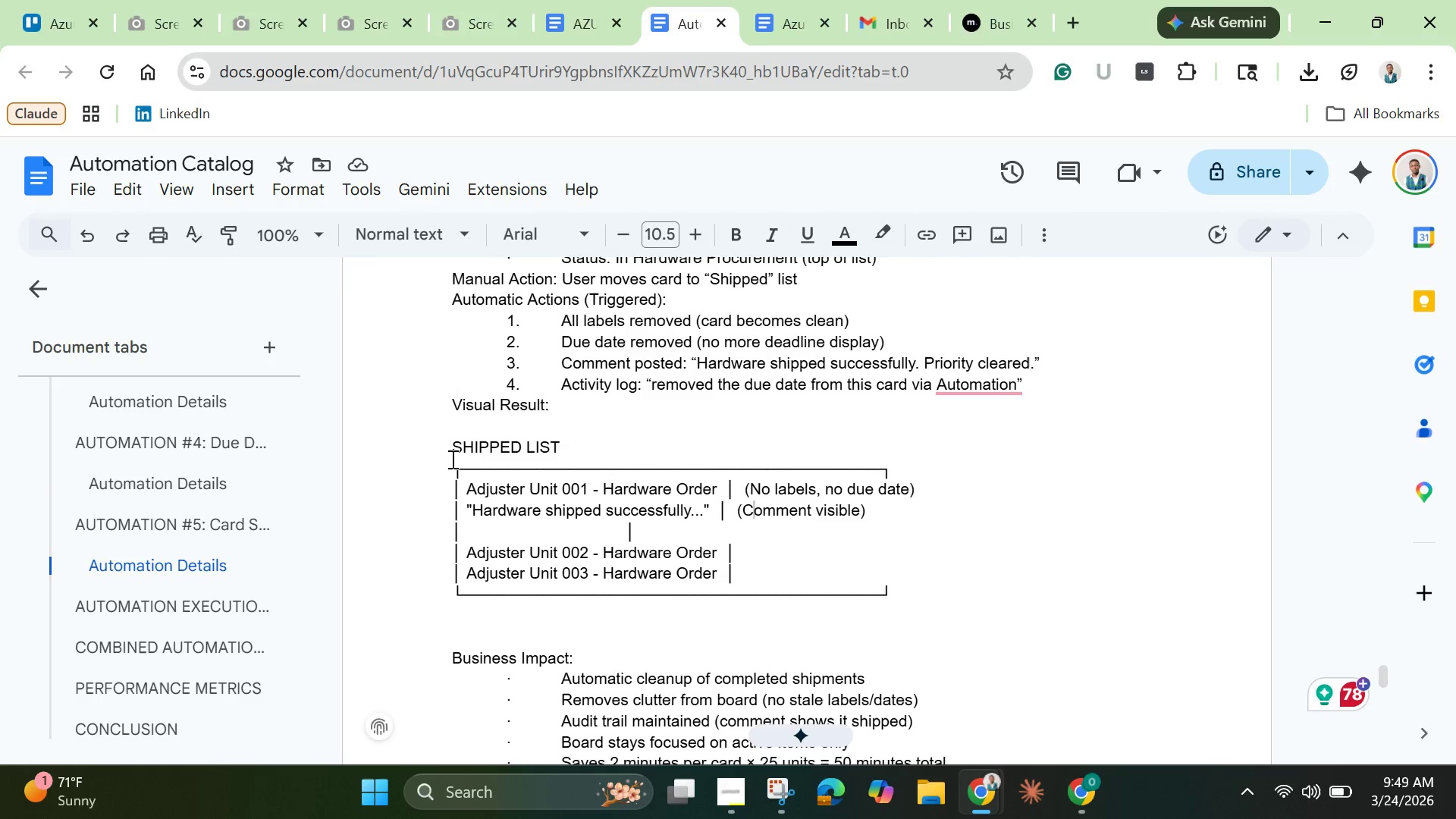 
left_click_drag(start_coordinate=[447, 456], to_coordinate=[940, 594])
 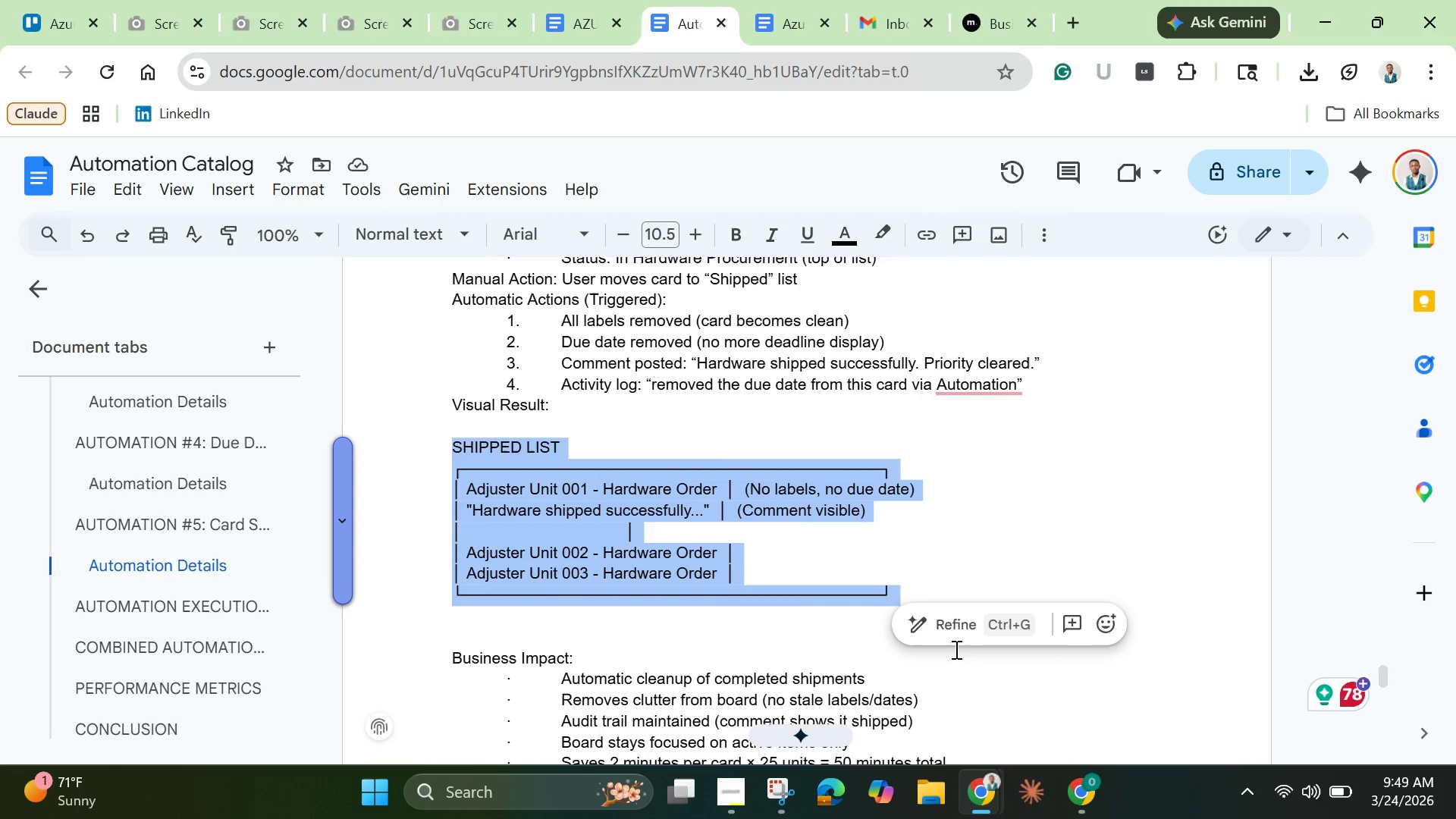 
left_click([945, 636])
 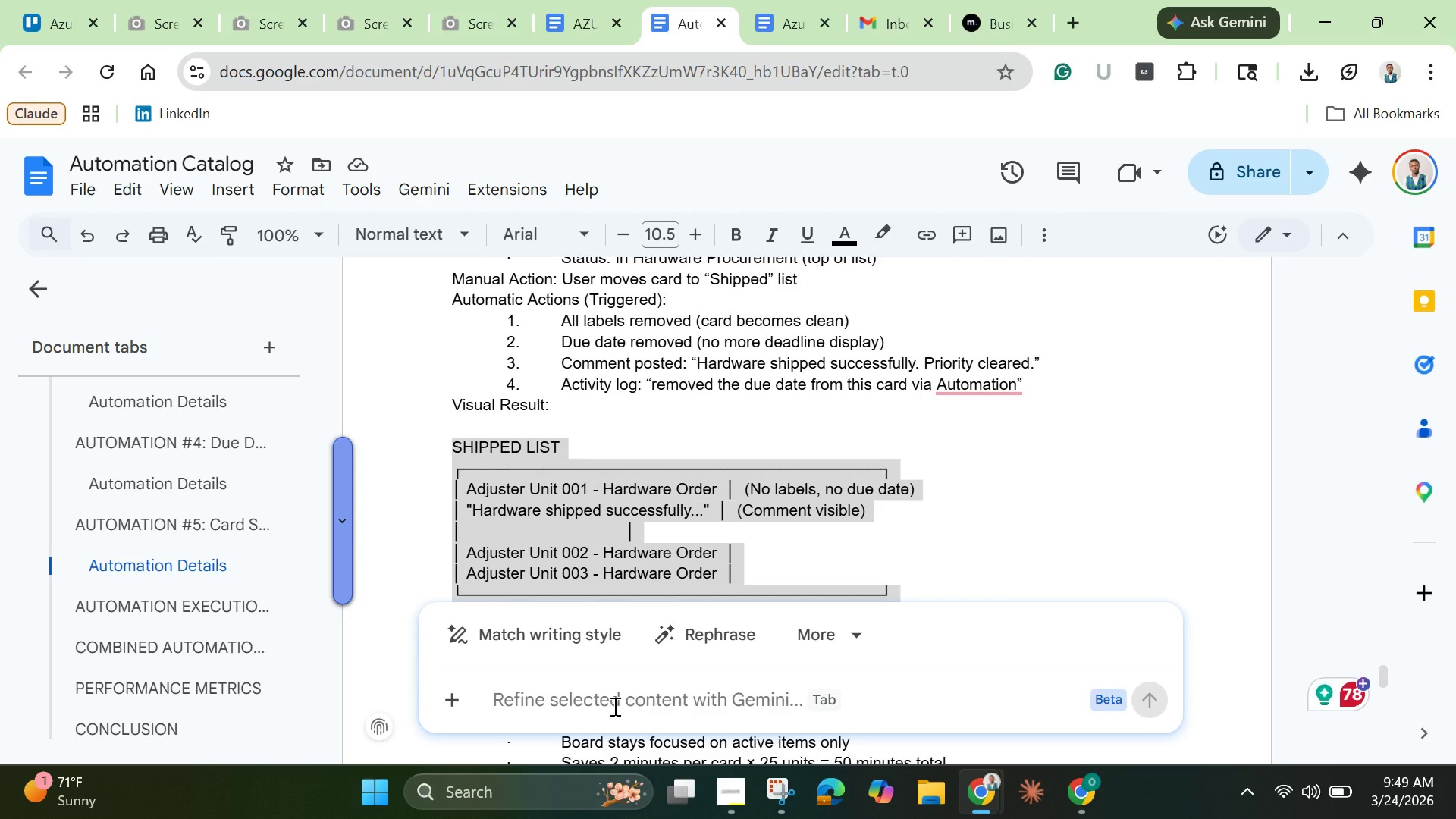 
left_click([613, 706])
 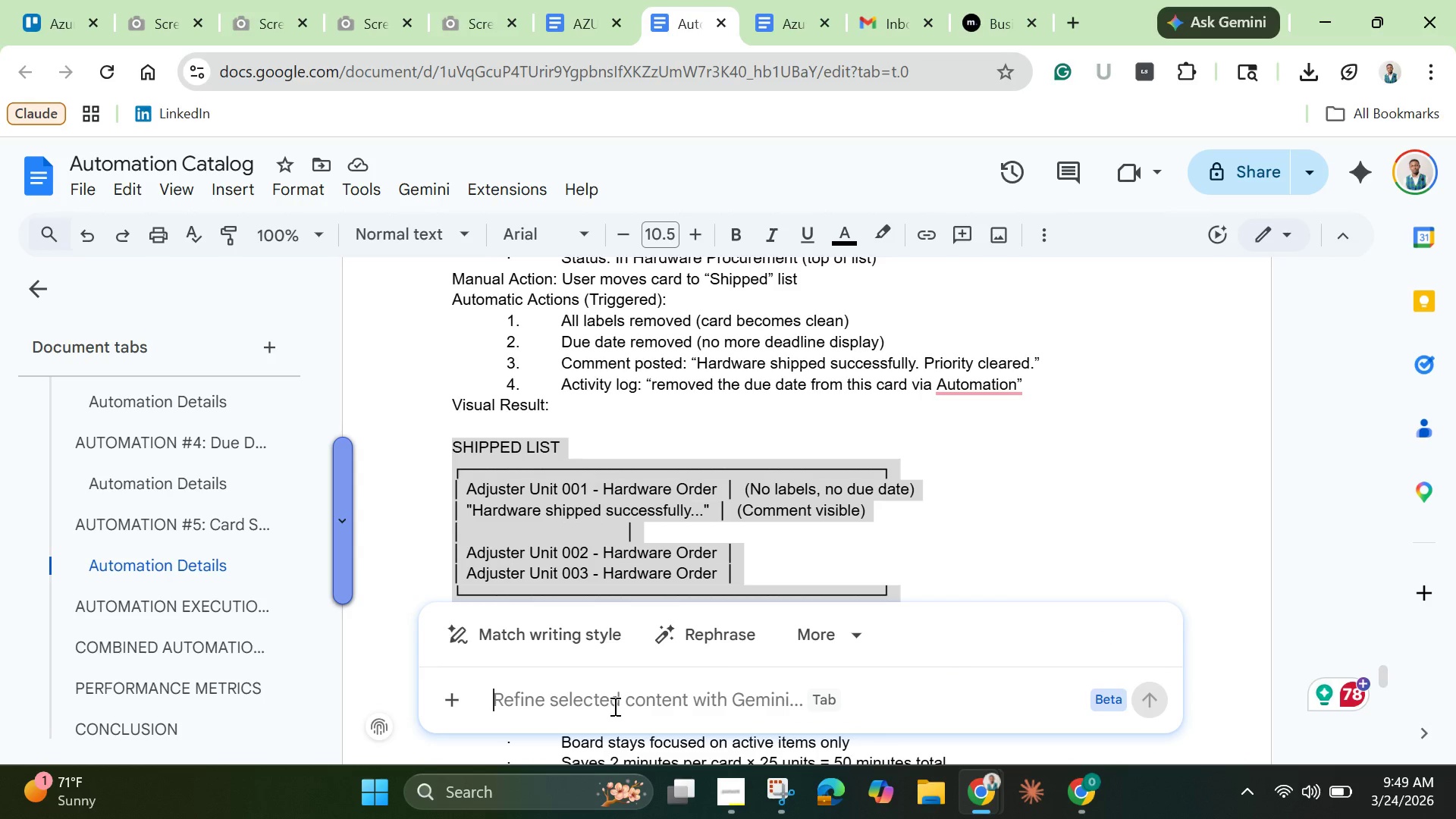 
type(table)
 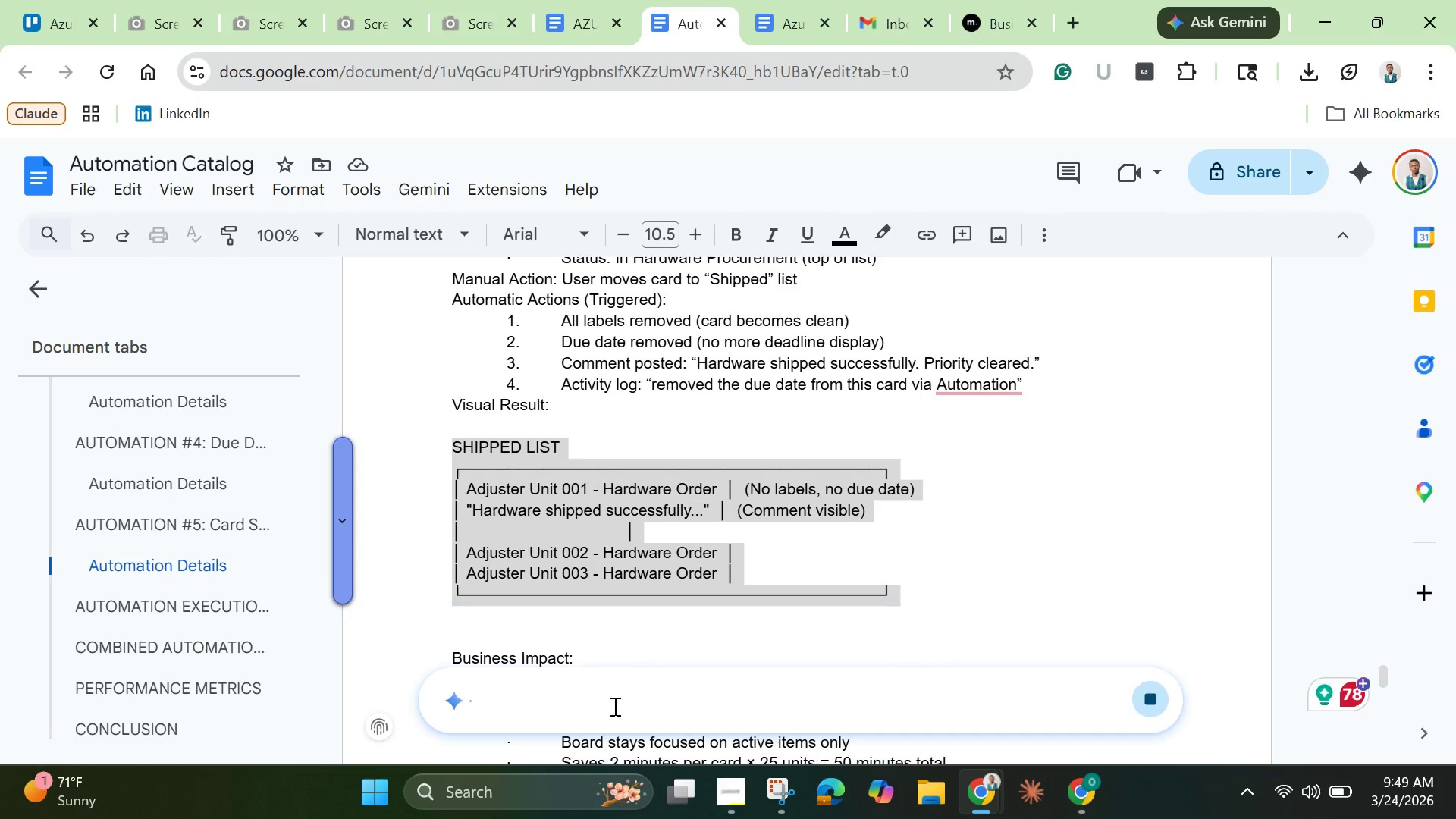 
key(Enter)
 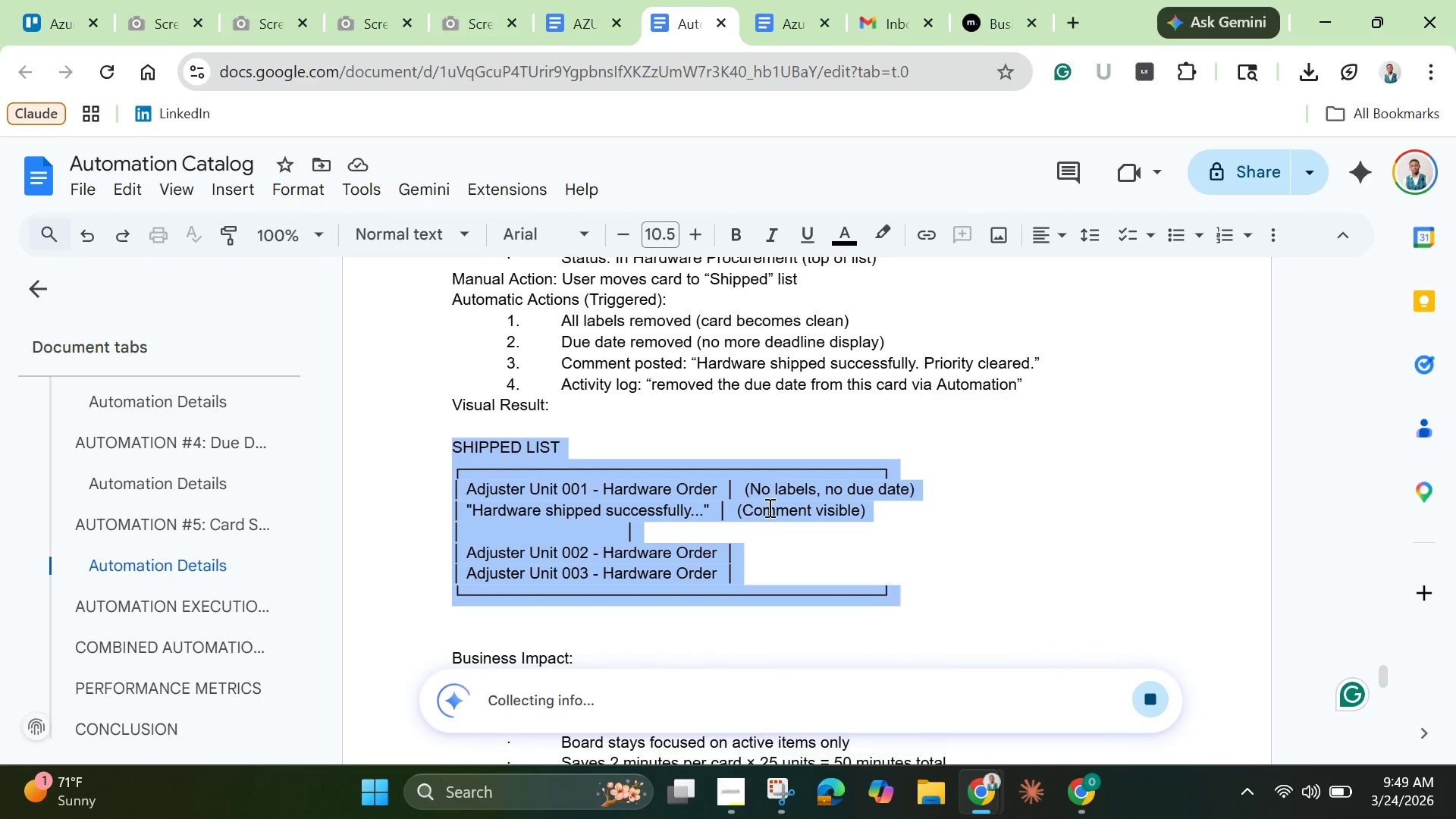 
wait(5.22)
 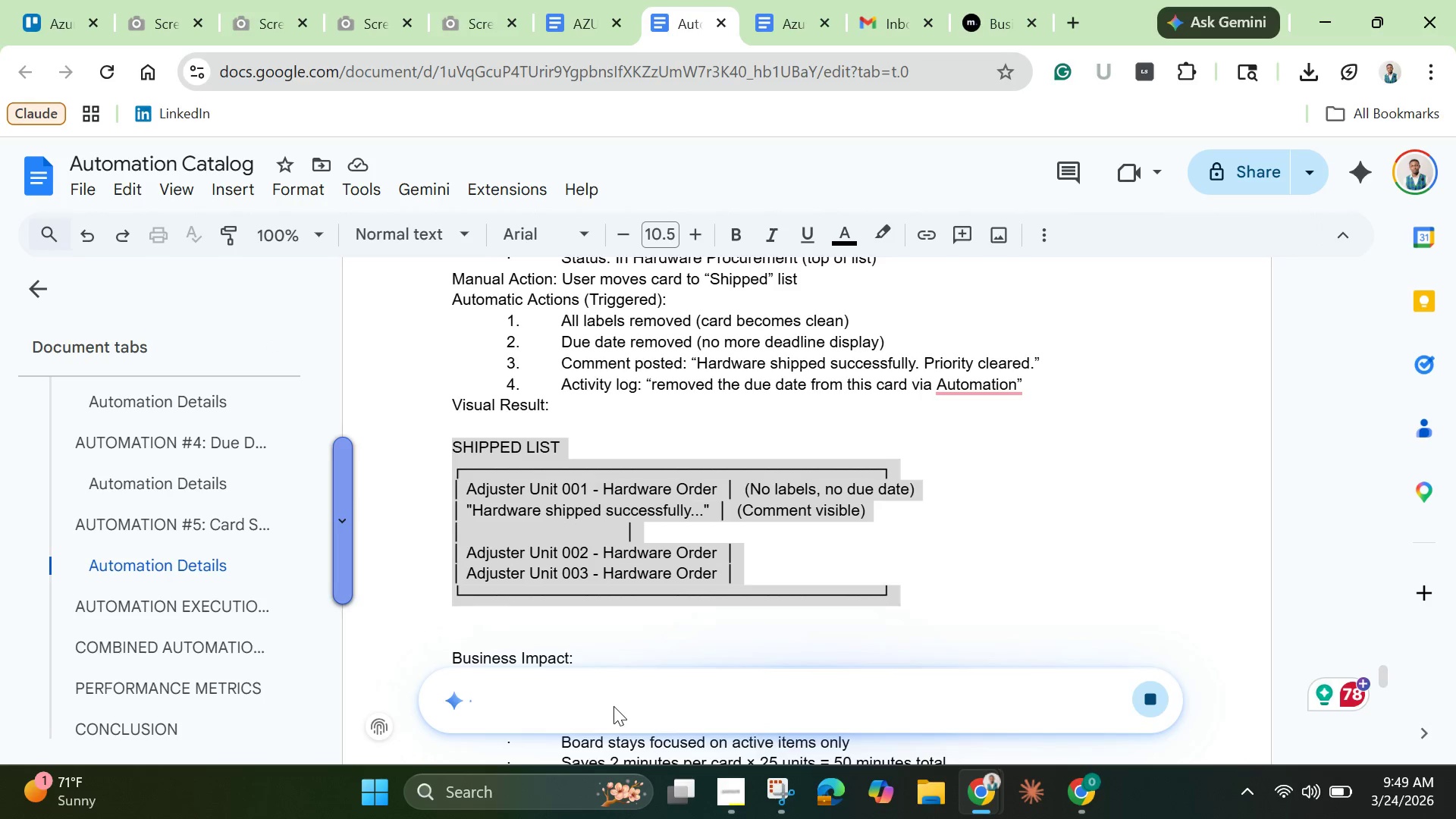 
scroll: coordinate [759, 515], scroll_direction: down, amount: 9.0
 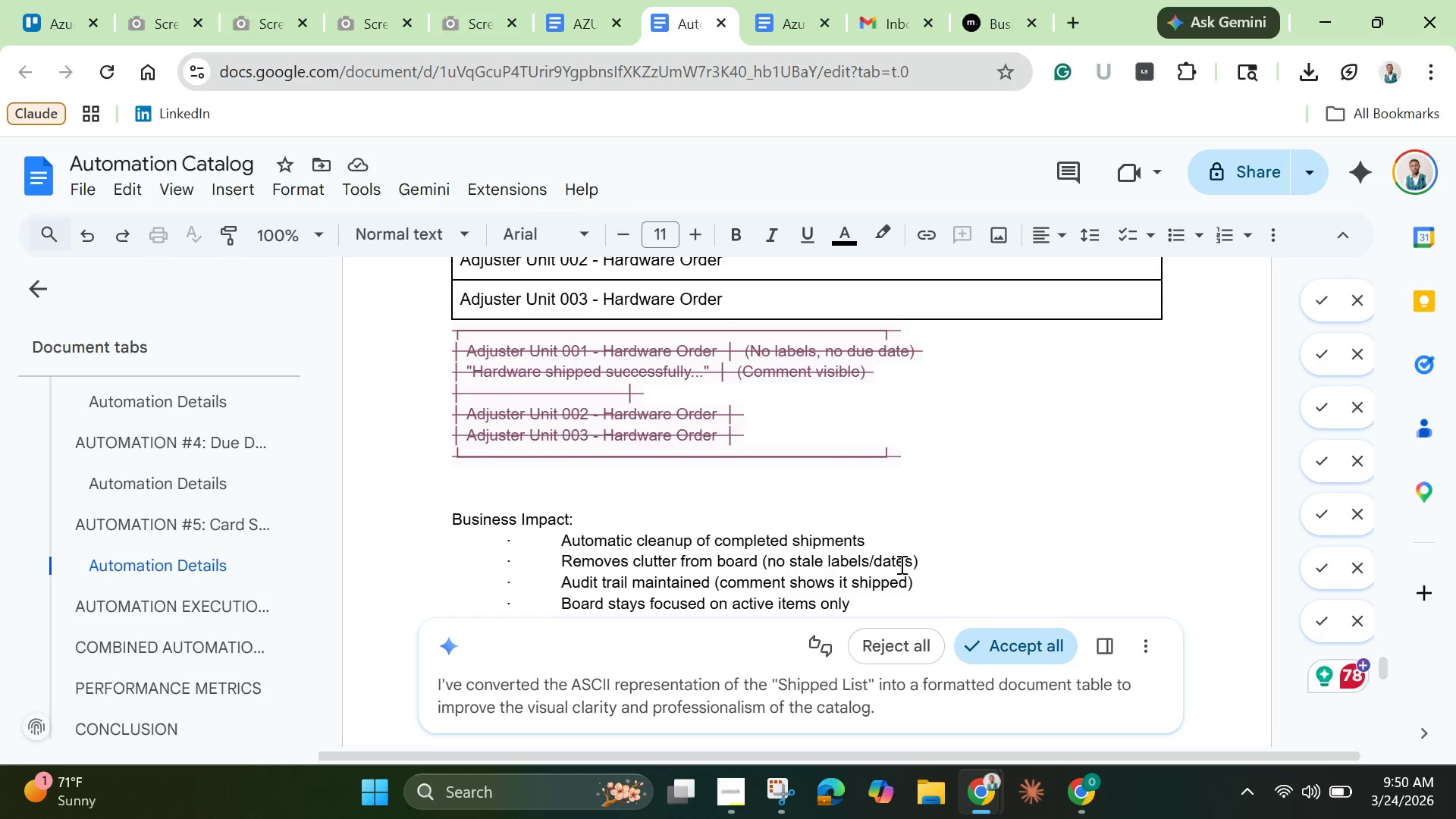 
left_click([985, 652])
 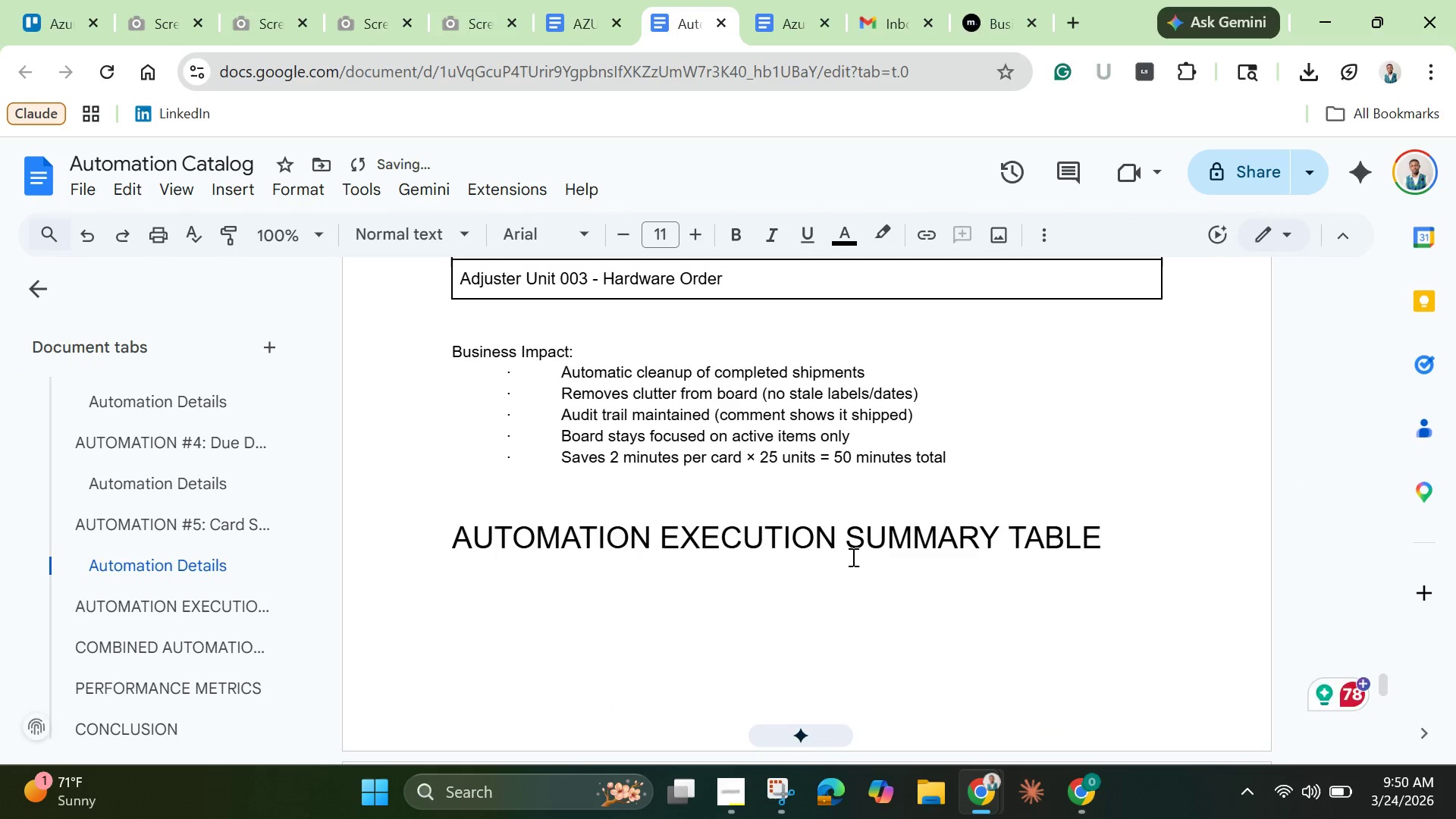 
scroll: coordinate [851, 557], scroll_direction: up, amount: 23.0
 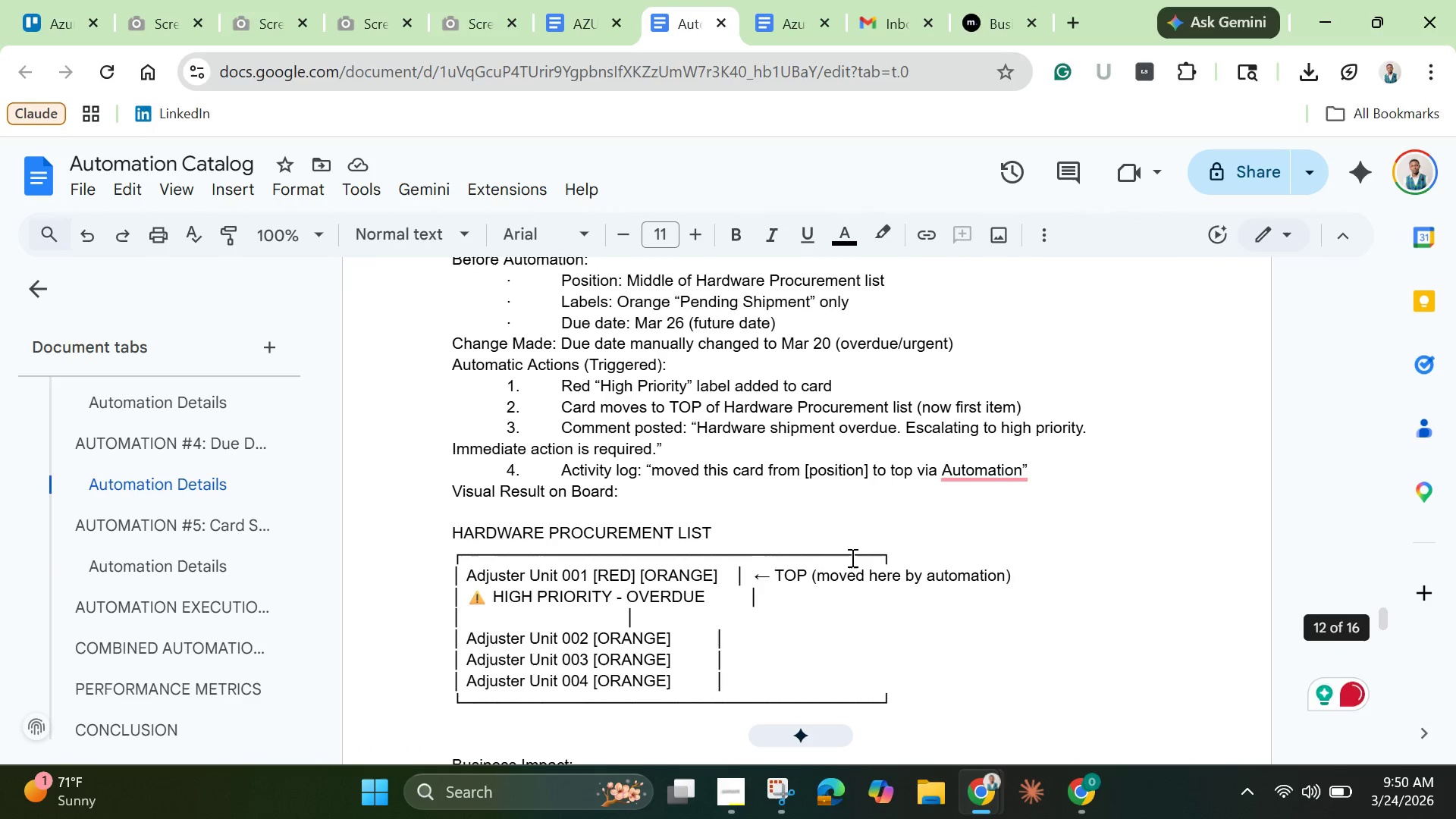 
scroll: coordinate [851, 559], scroll_direction: down, amount: 1.0
 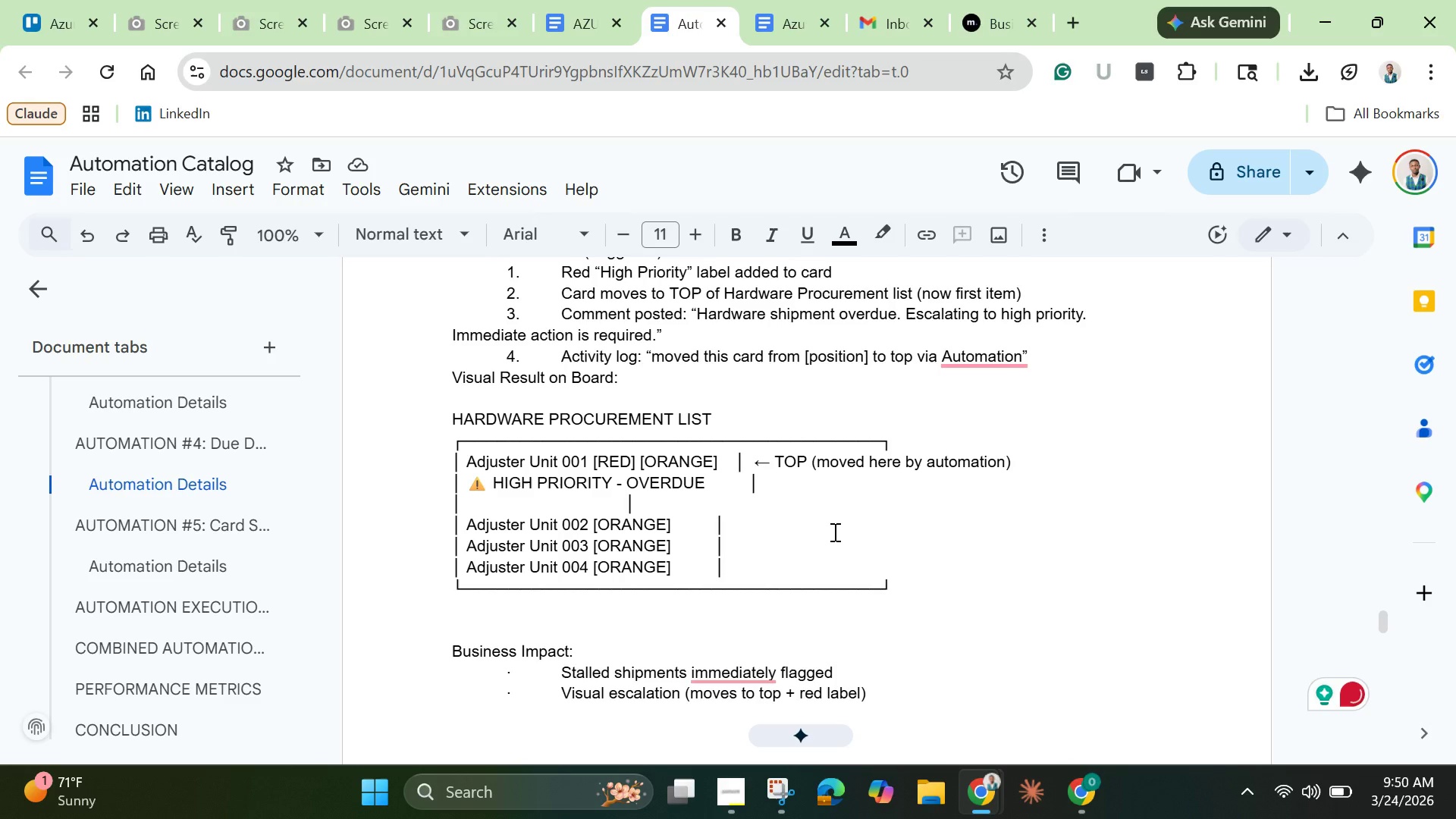 
left_click([833, 532])
 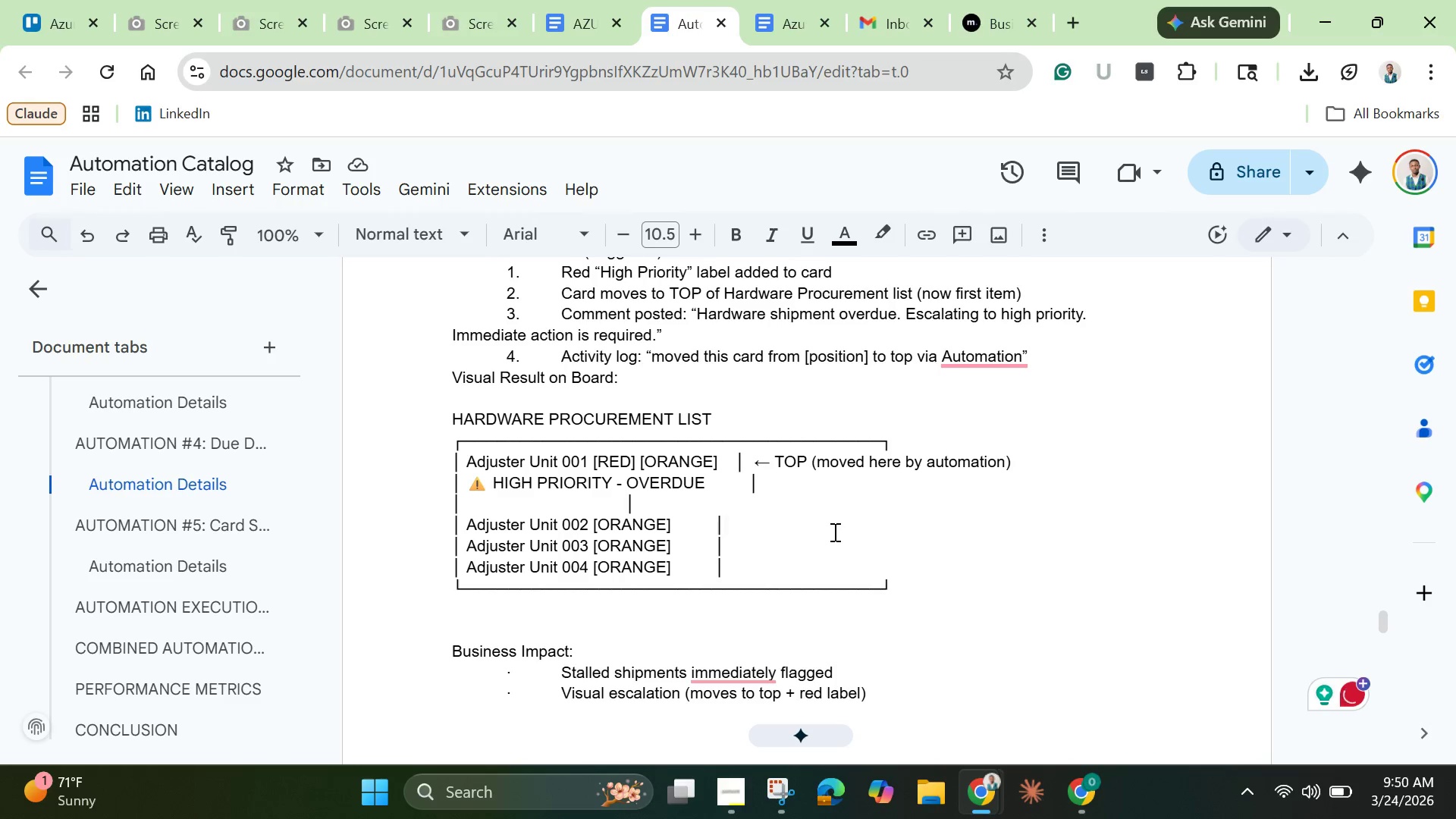 
scroll: coordinate [856, 598], scroll_direction: down, amount: 22.0
 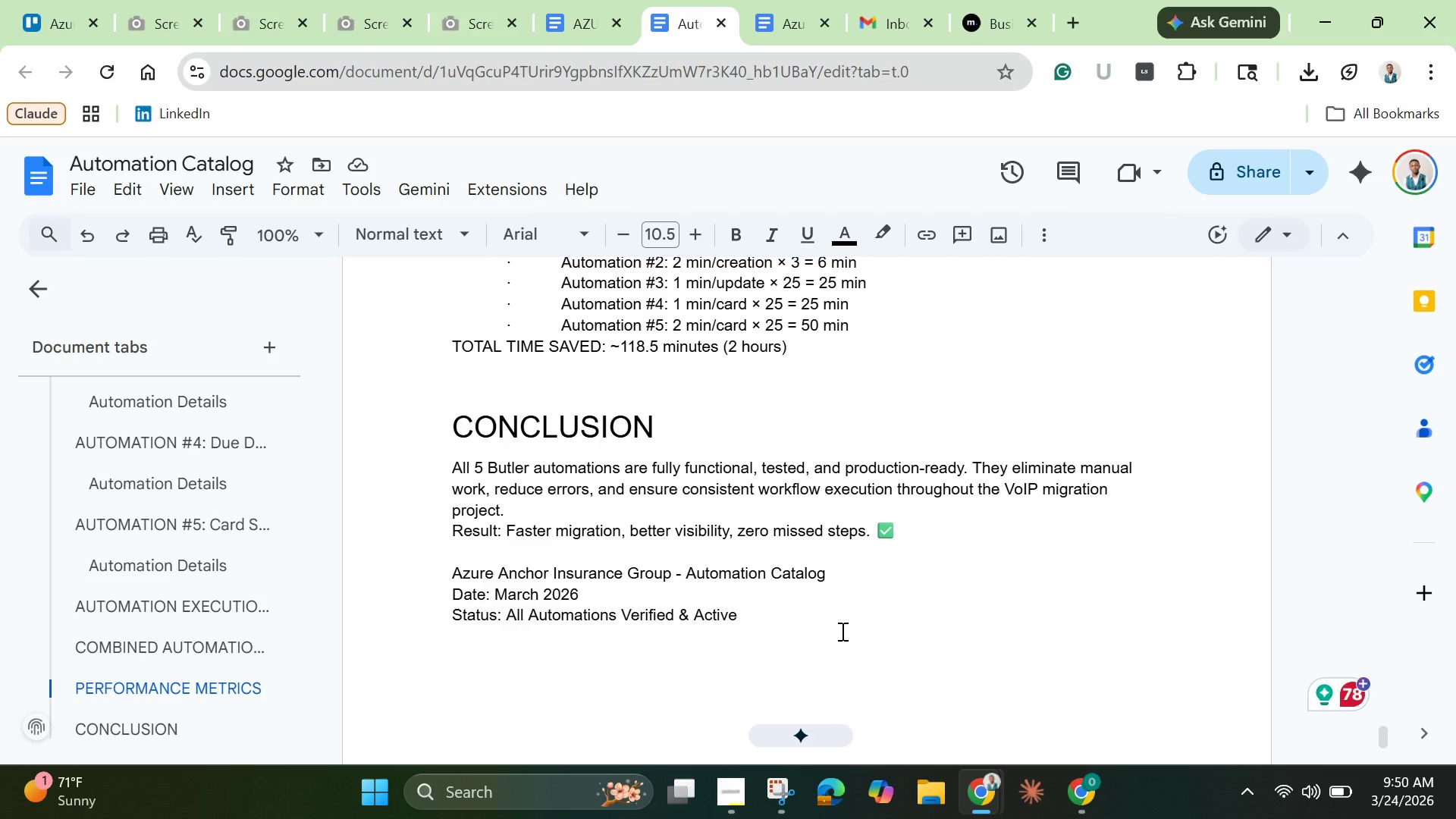 
left_click([788, 700])
 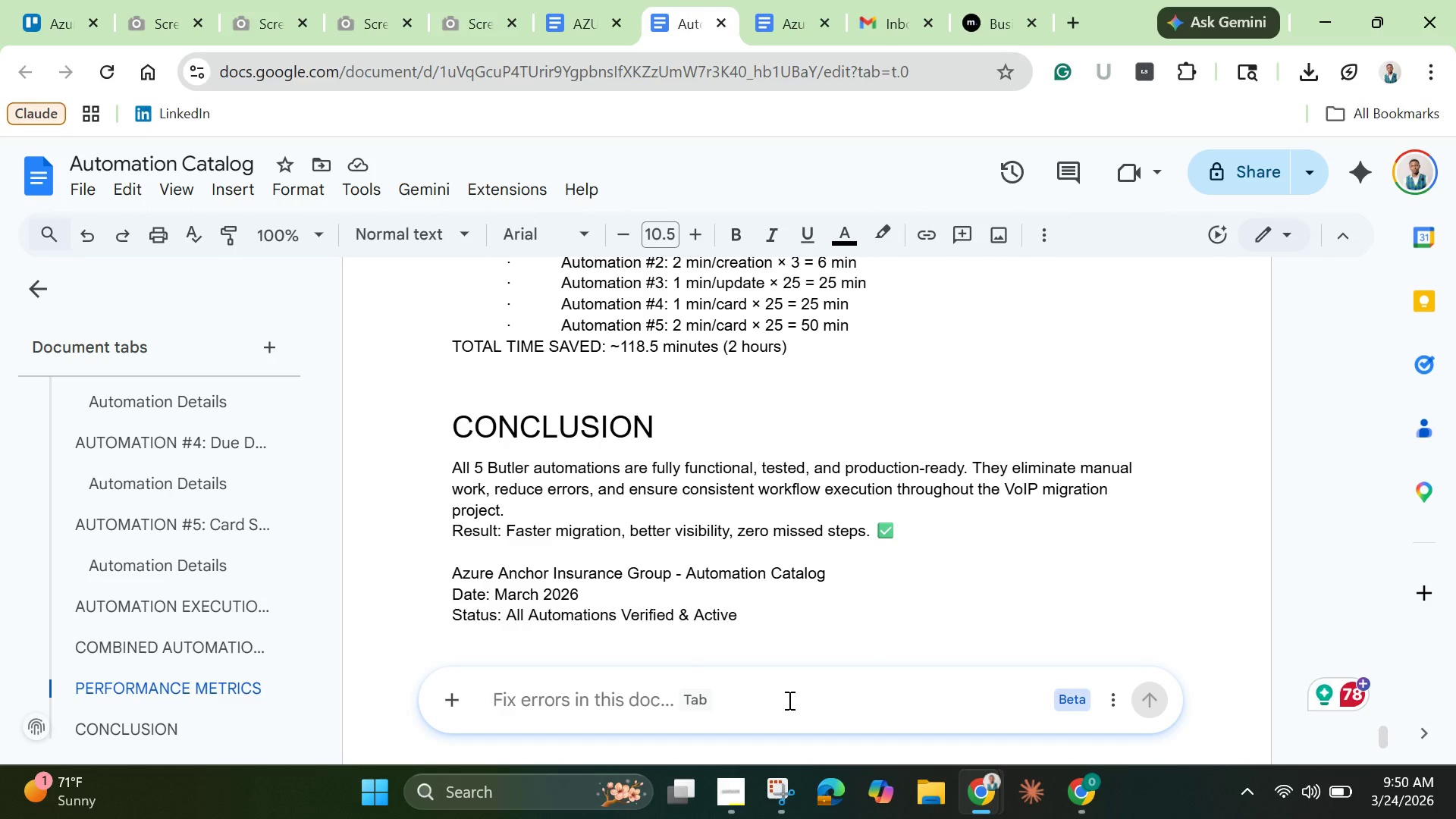 
type(an)
key(Backspace)
key(Backspace)
type(use a bullect )
key(Backspace)
key(Backspace)
key(Backspace)
type(t for any sentense that begins or tart )
key(Backspace)
key(Backspace)
key(Backspace)
key(Backspace)
key(Backspace)
type(sart)
key(Backspace)
key(Backspace)
key(Backspace)
type(tare )
key(Backspace)
key(Backspace)
key(Backspace)
type(rt with a full stop/period)
 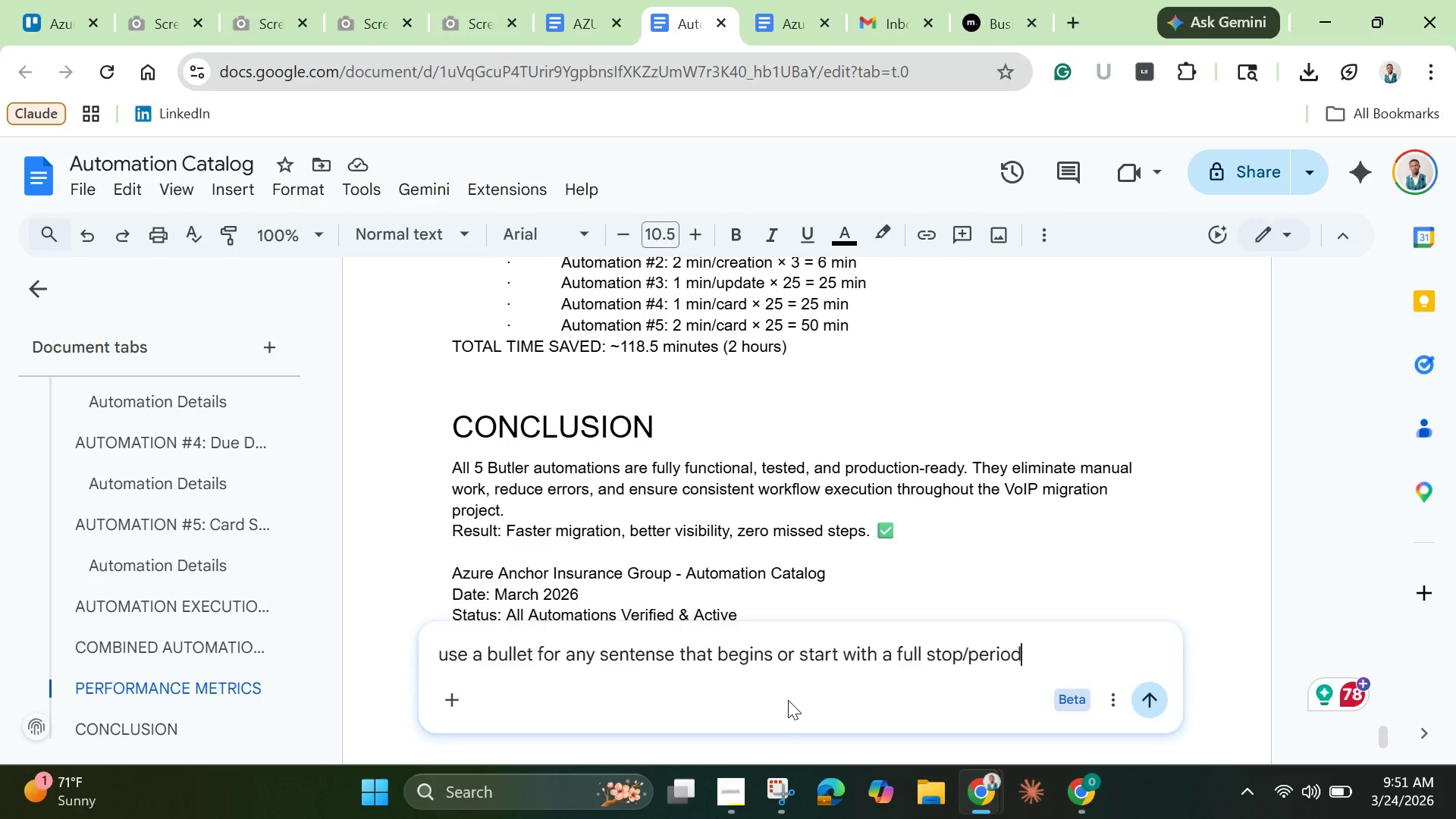 
key(Enter)
 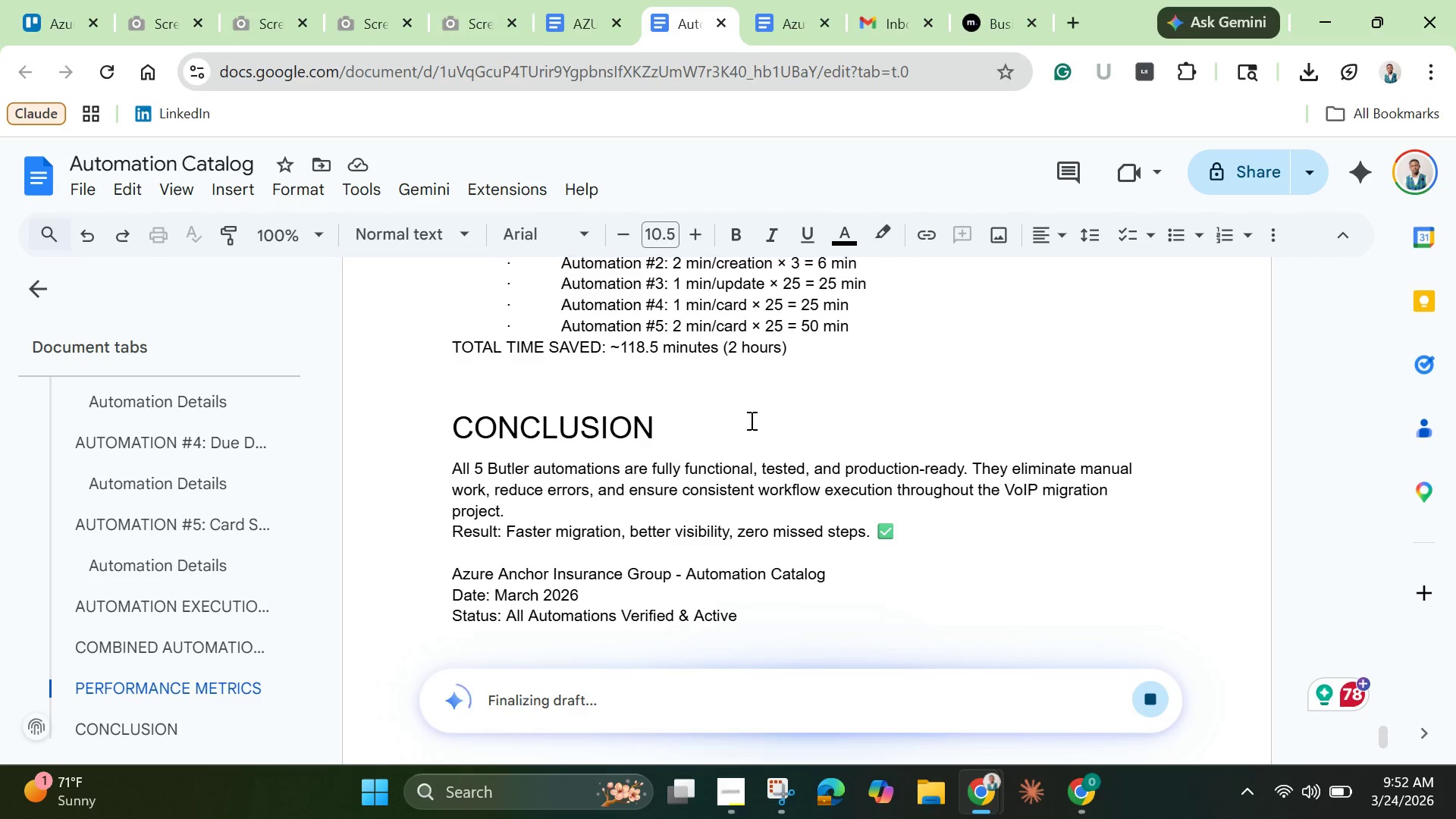 
wait(86.34)
 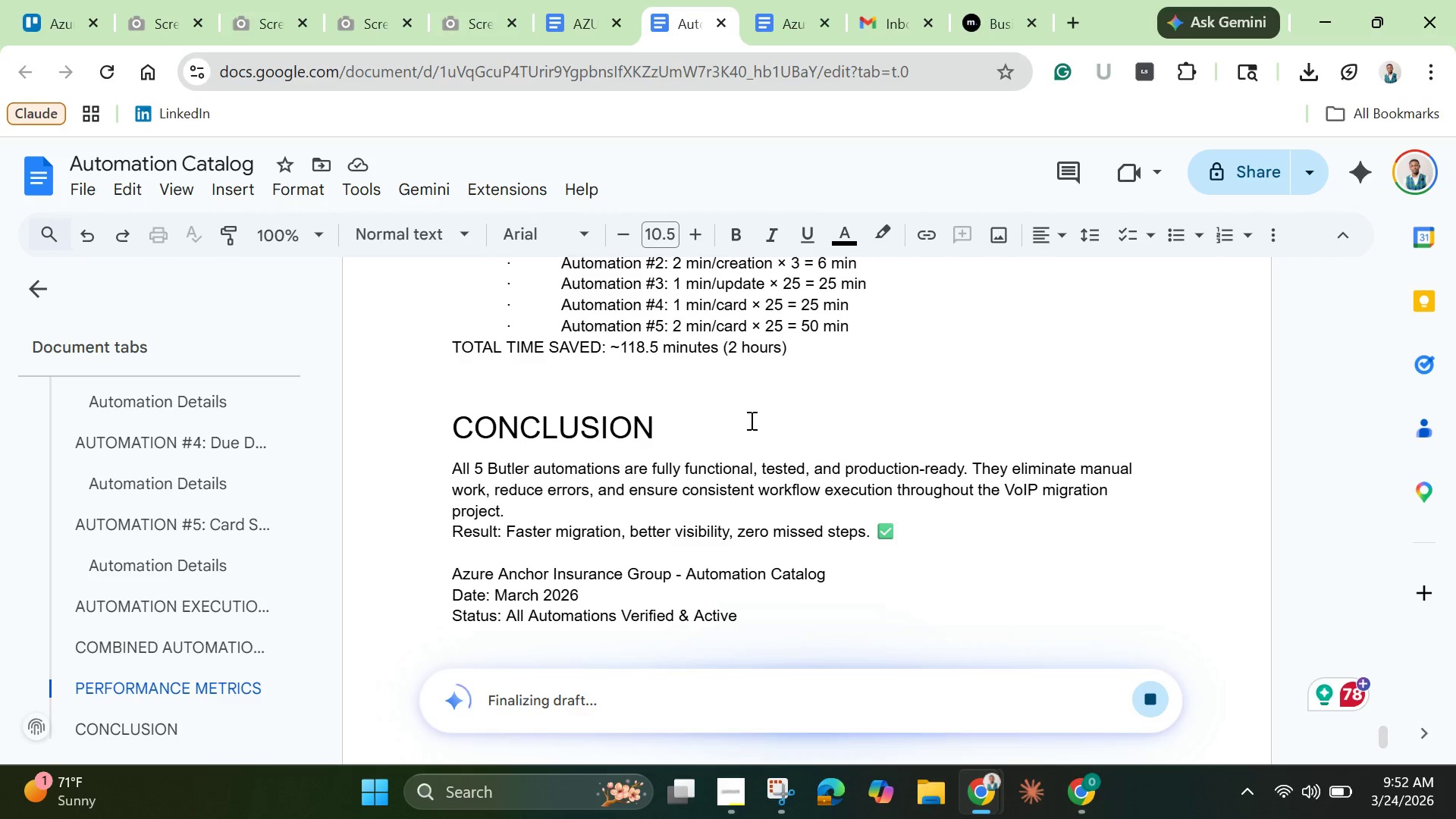 
scroll: coordinate [706, 437], scroll_direction: up, amount: 12.0
 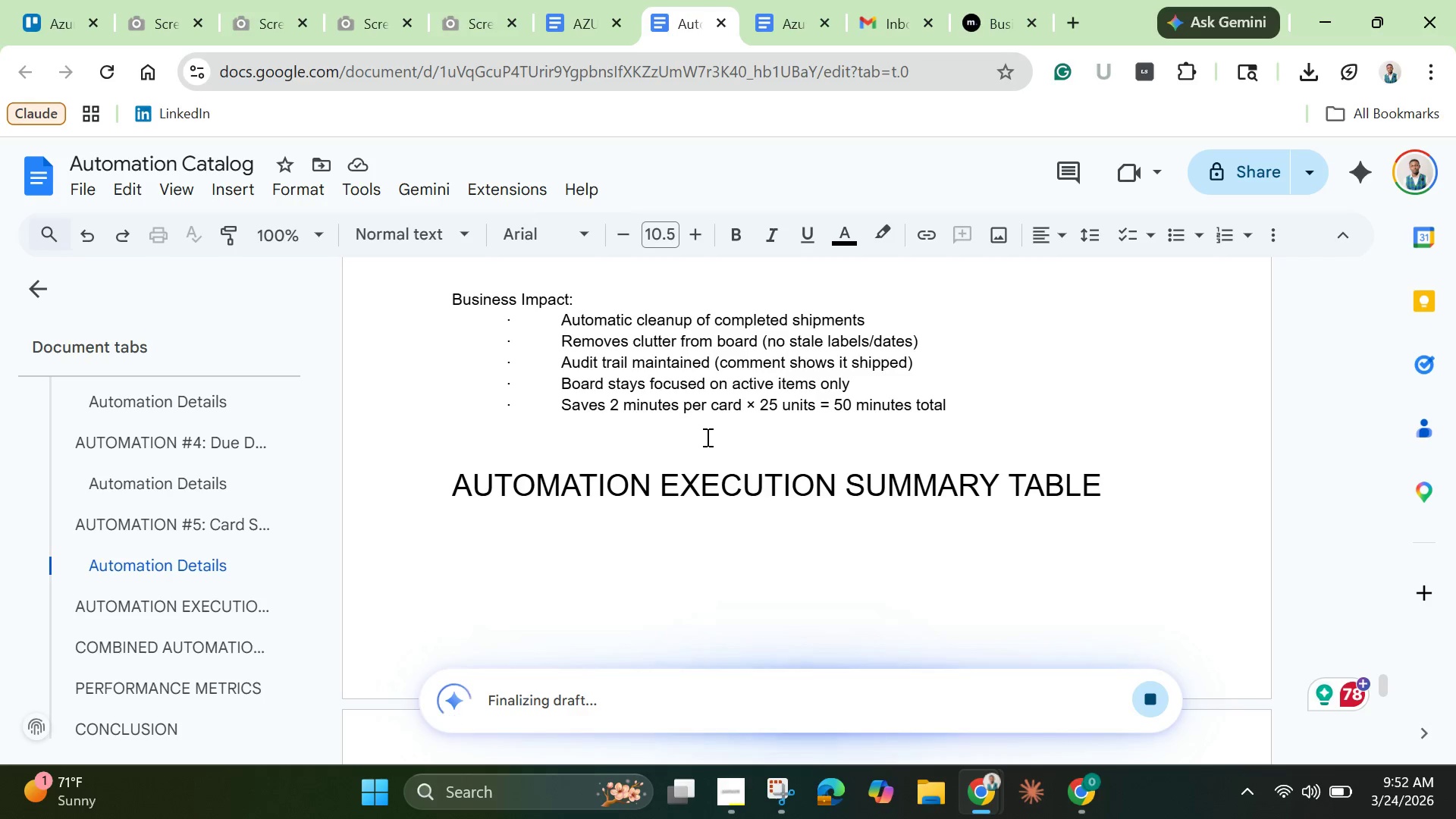 
scroll: coordinate [706, 437], scroll_direction: up, amount: 2.0
 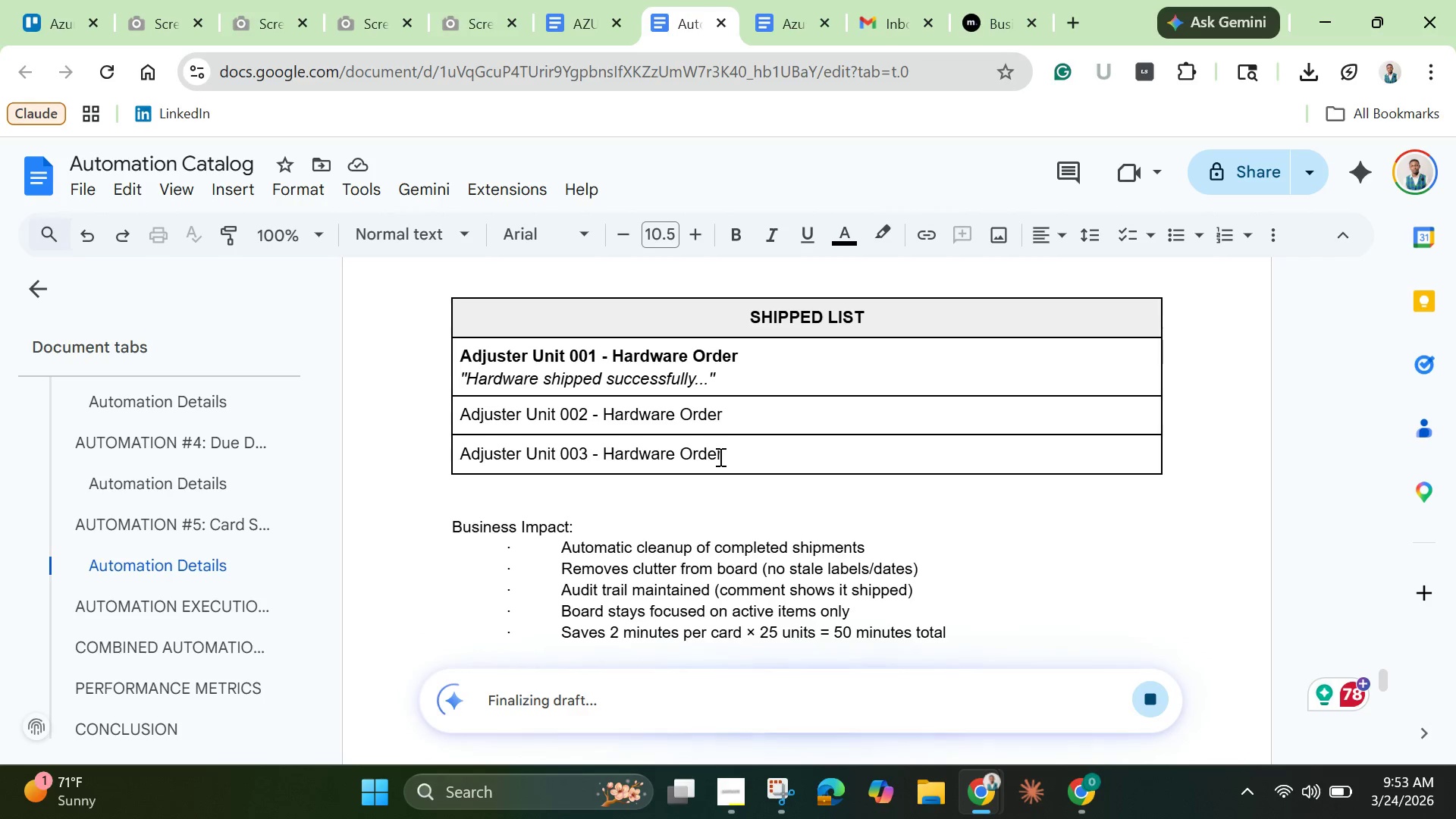 
wait(21.36)
 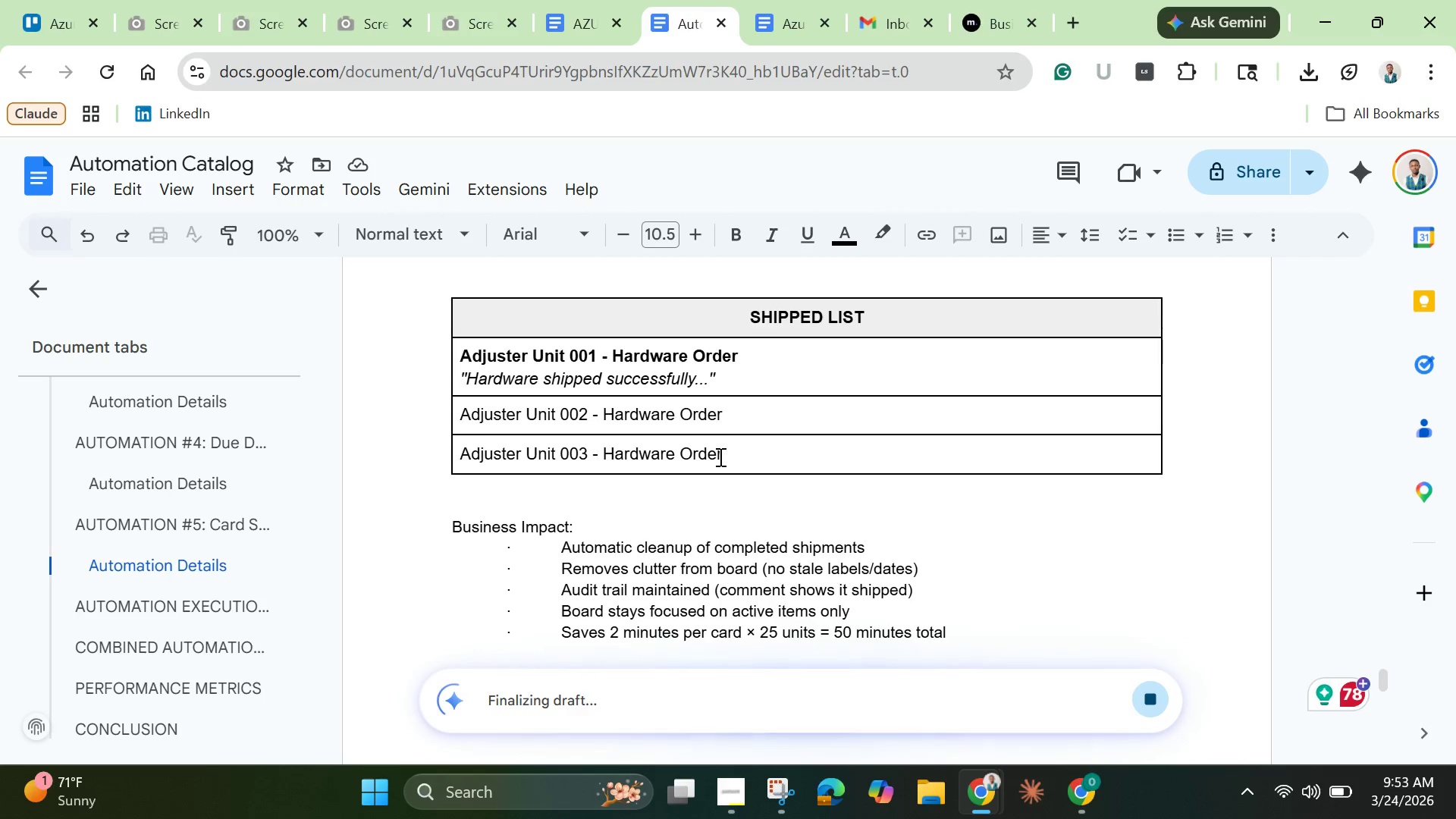 
left_click([1022, 643])
 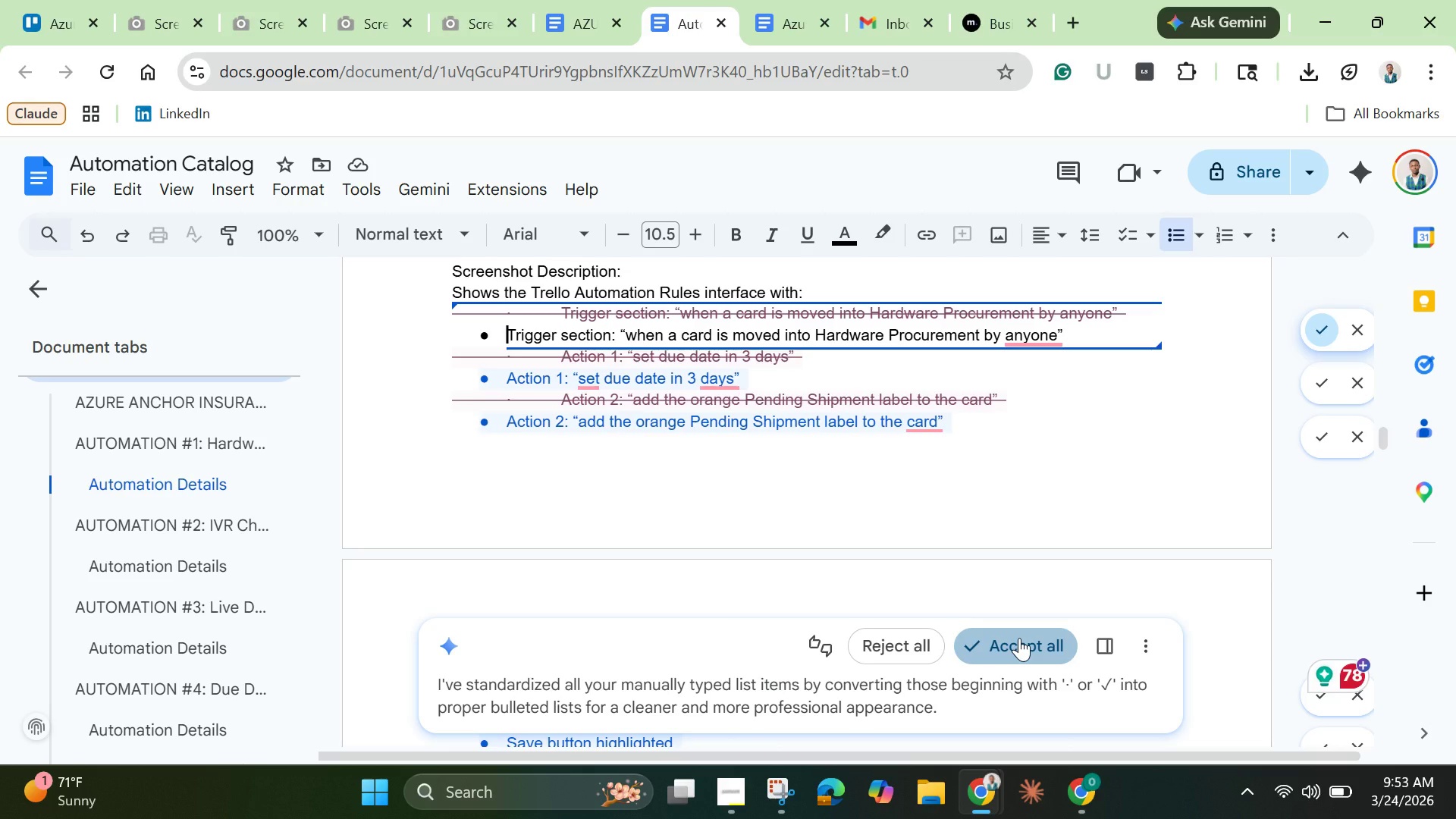 
wait(5.03)
 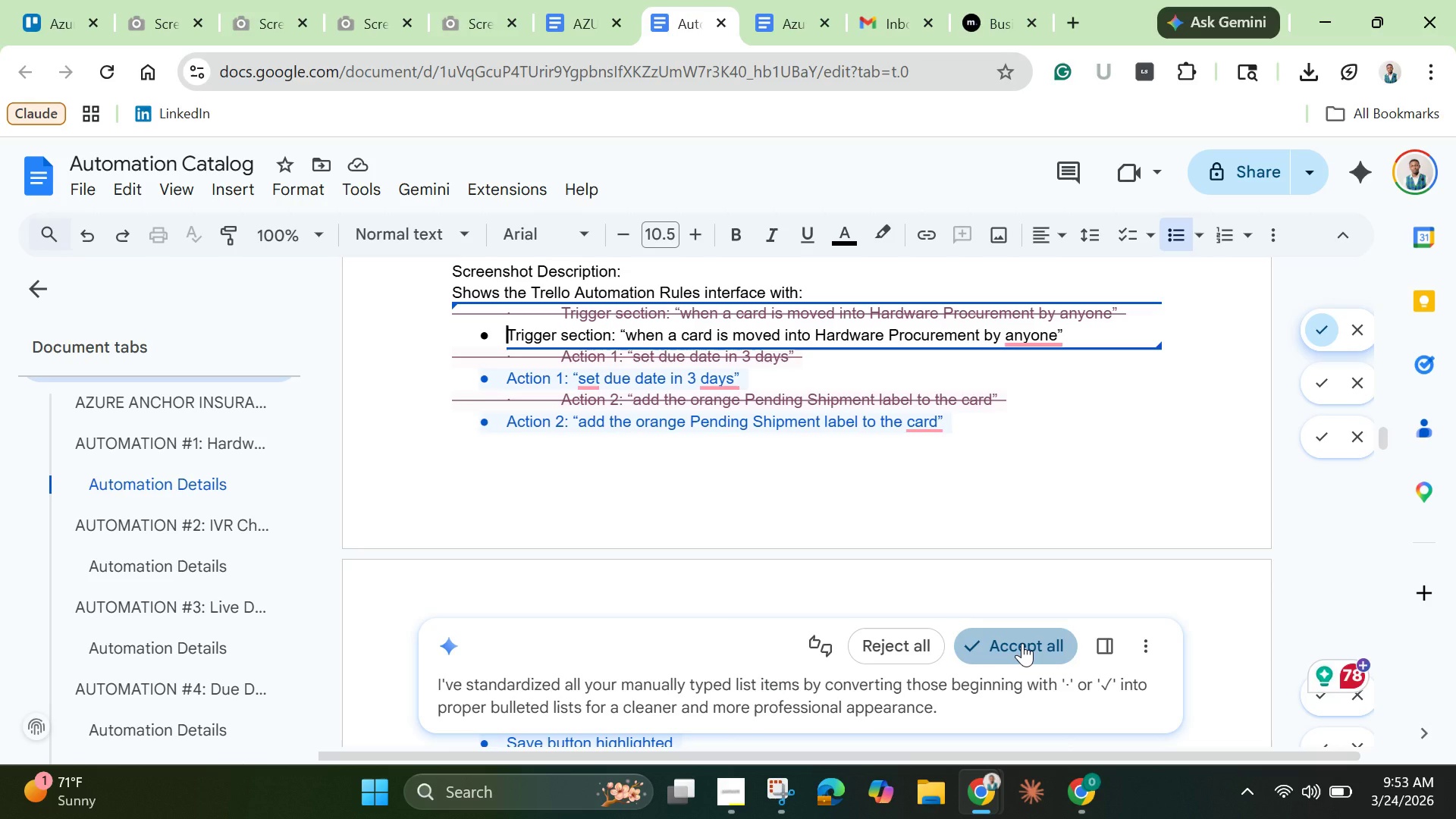 
left_click([1006, 642])
 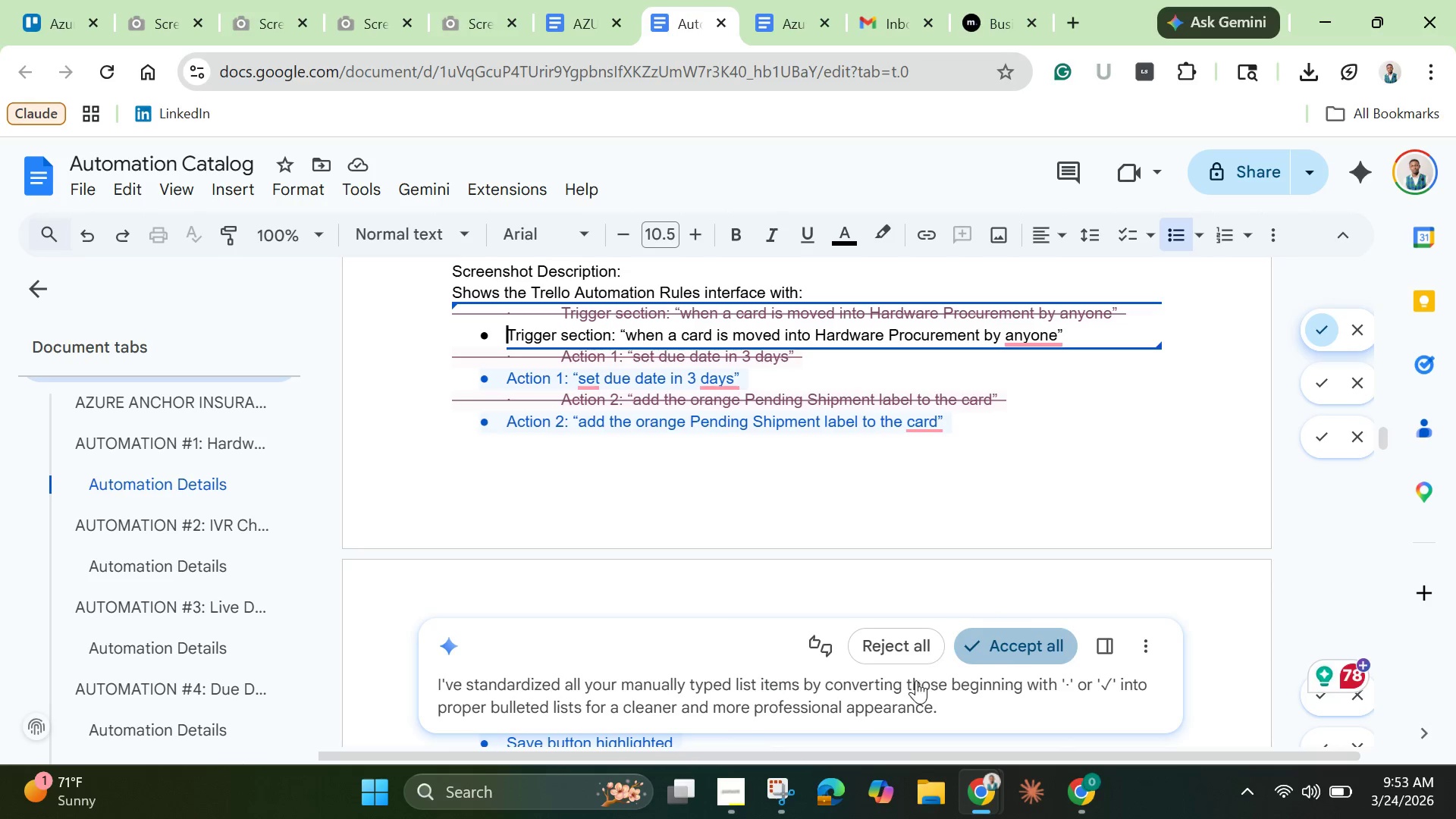 
scroll: coordinate [890, 704], scroll_direction: down, amount: 2.0
 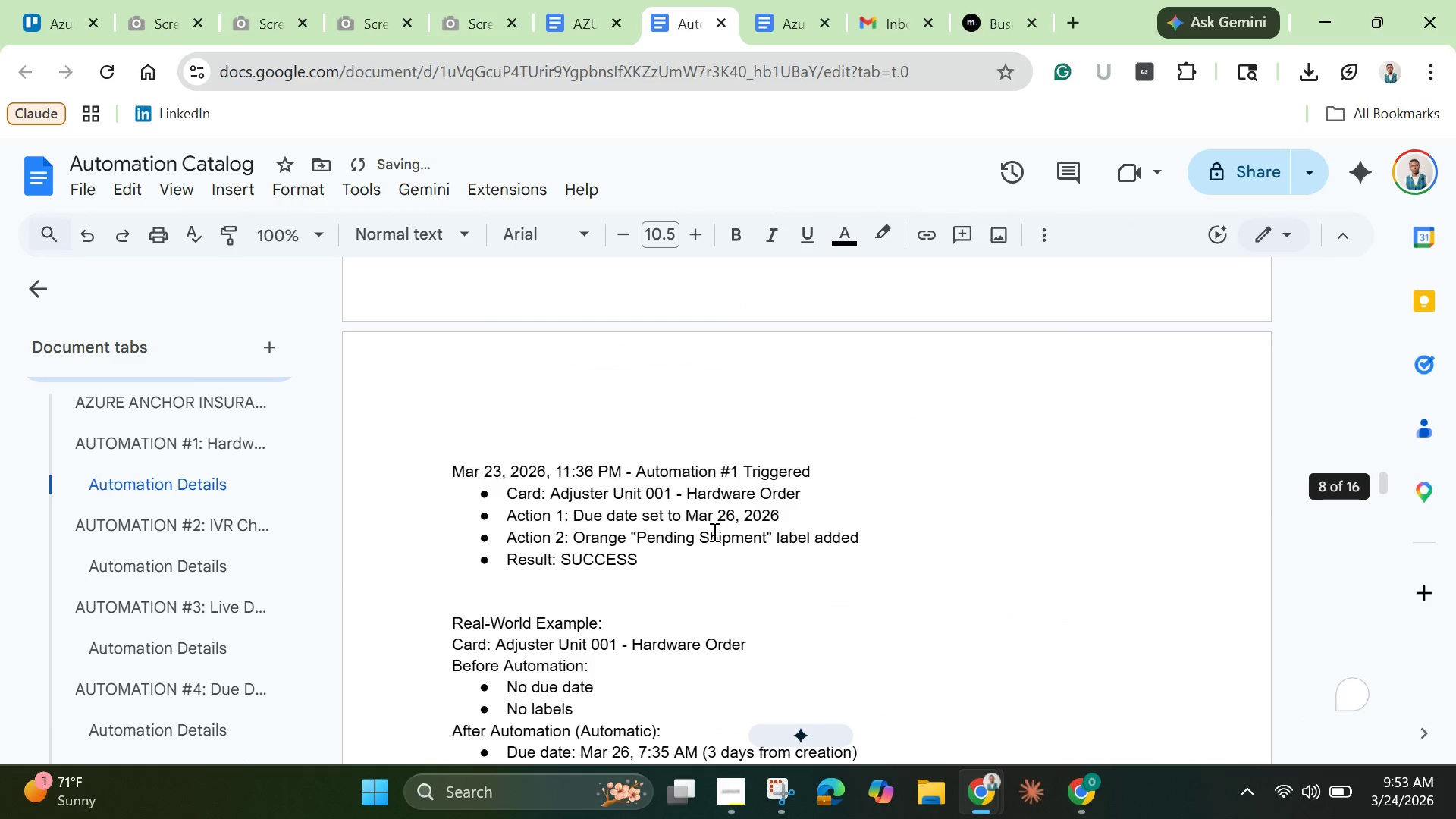 
scroll: coordinate [662, 494], scroll_direction: up, amount: 10.0
 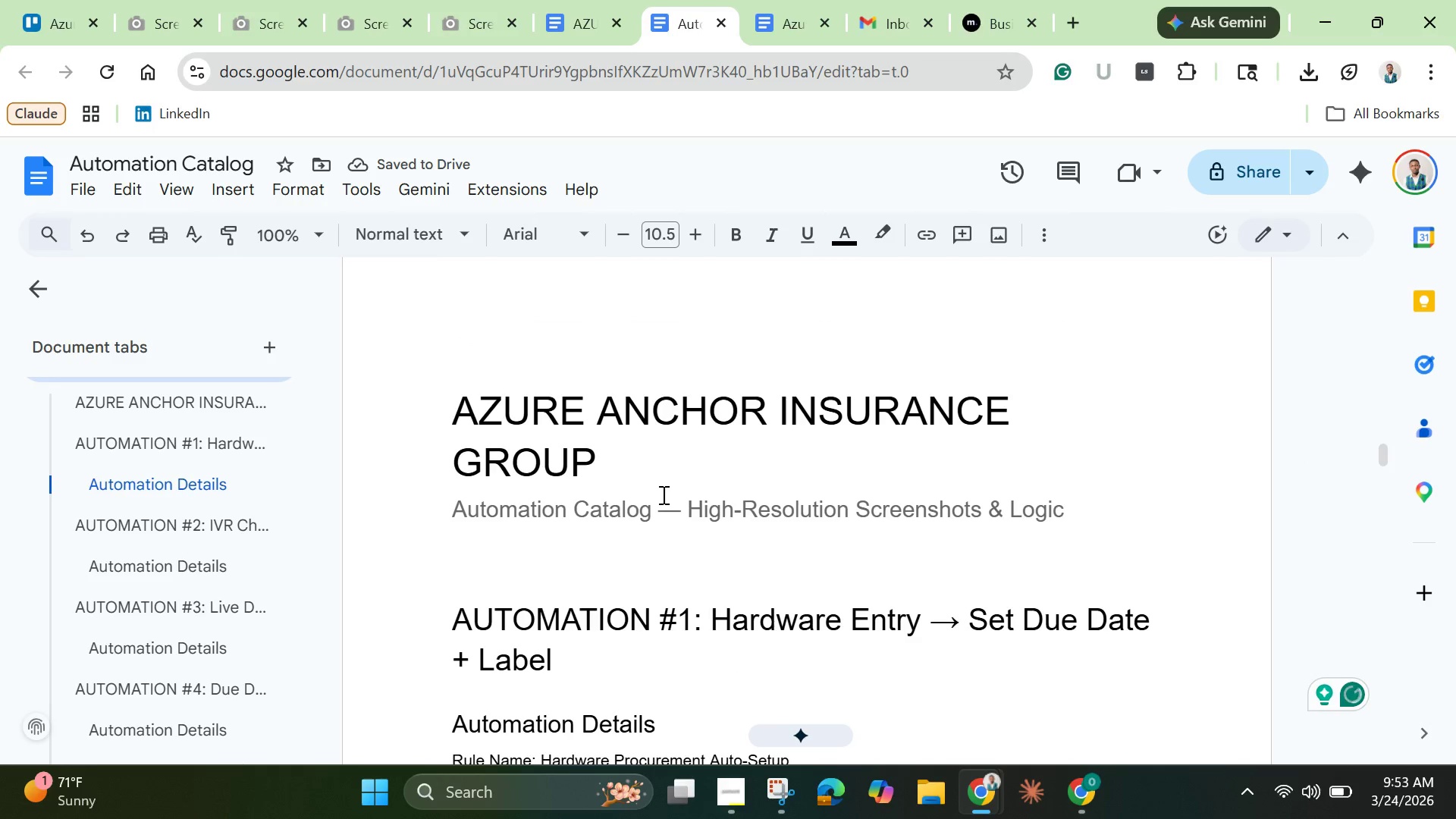 
scroll: coordinate [662, 494], scroll_direction: down, amount: 2.0
 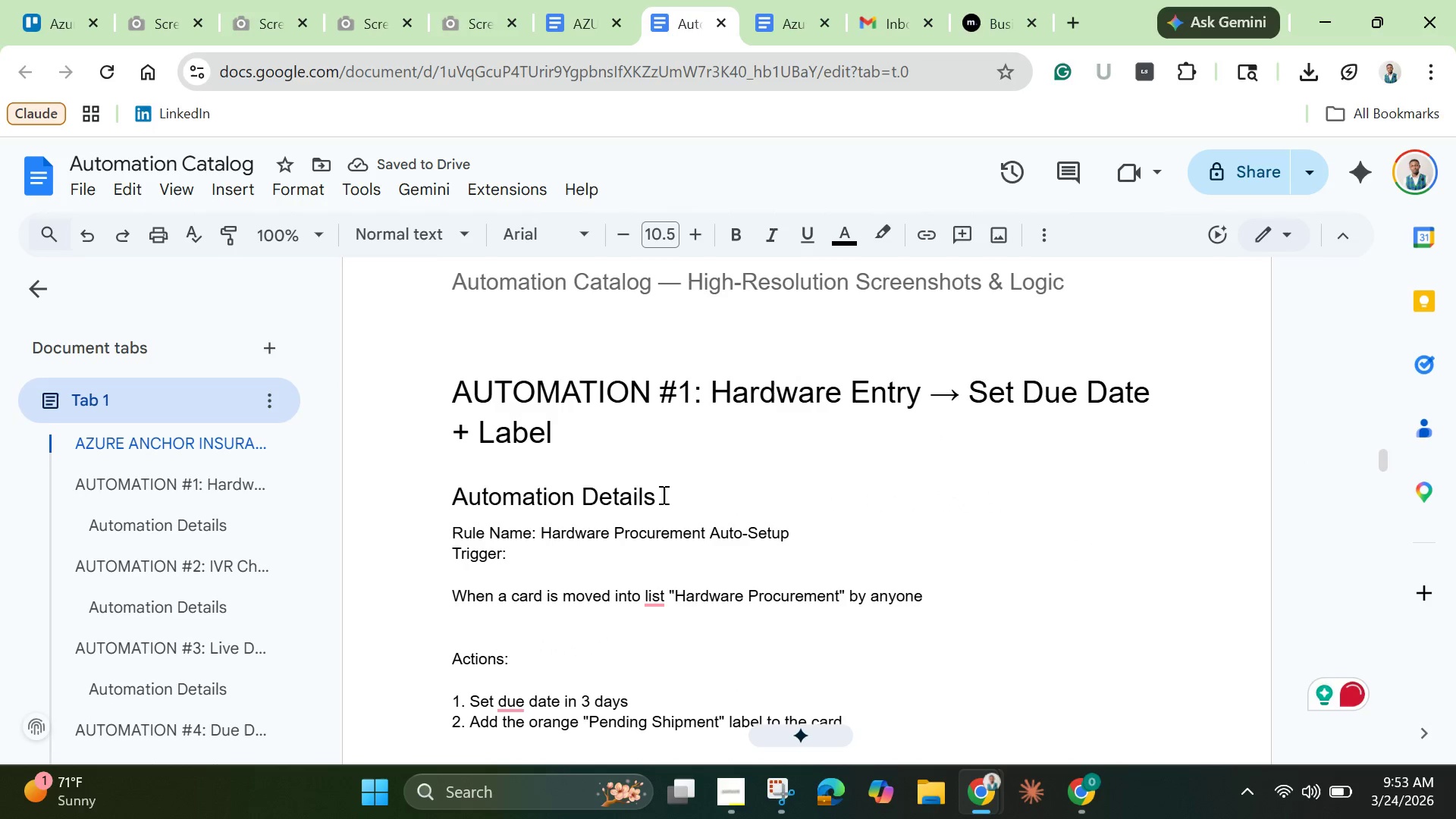 
scroll: coordinate [662, 494], scroll_direction: none, amount: 0.0
 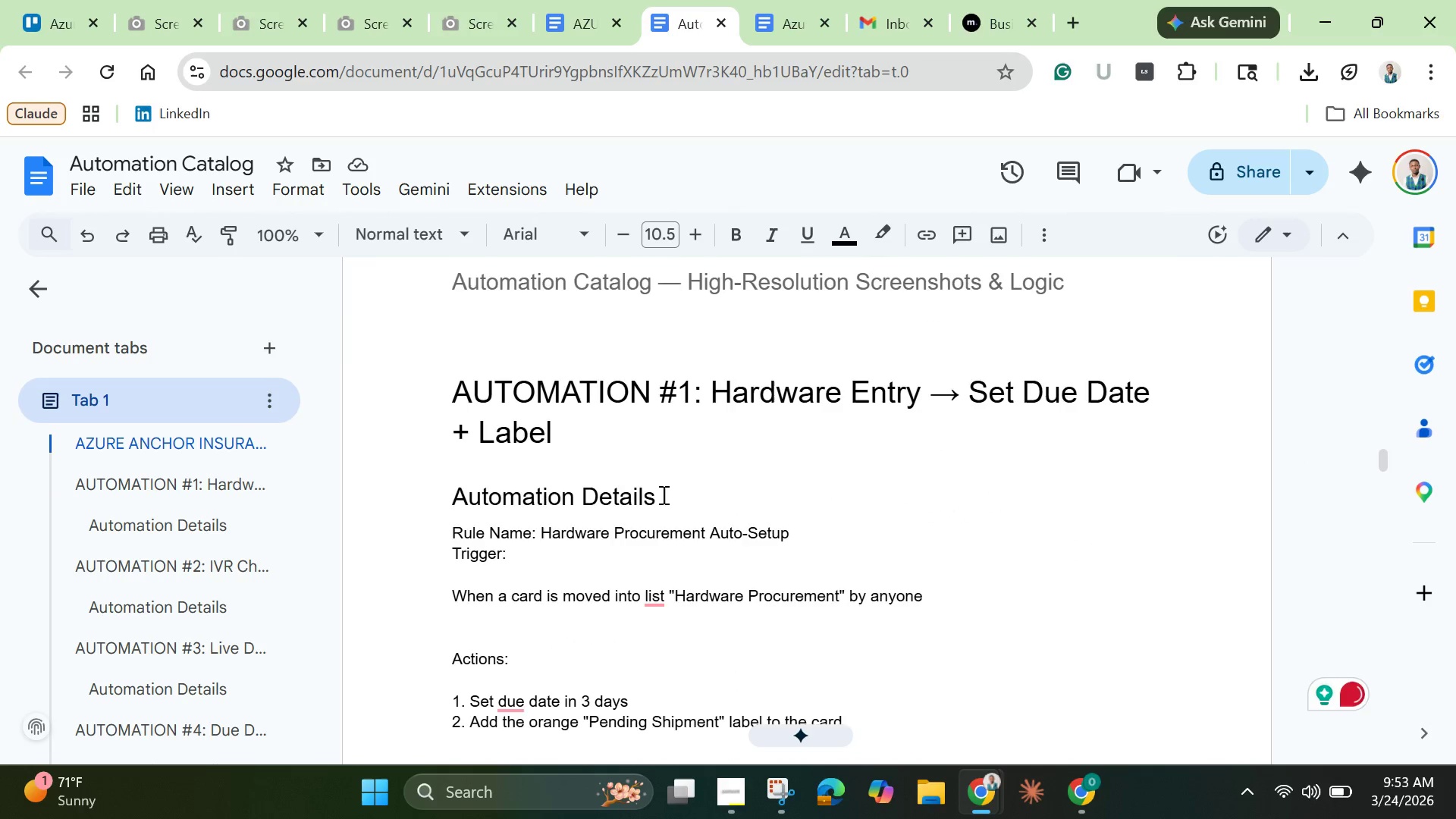 
scroll: coordinate [663, 497], scroll_direction: down, amount: 8.0
 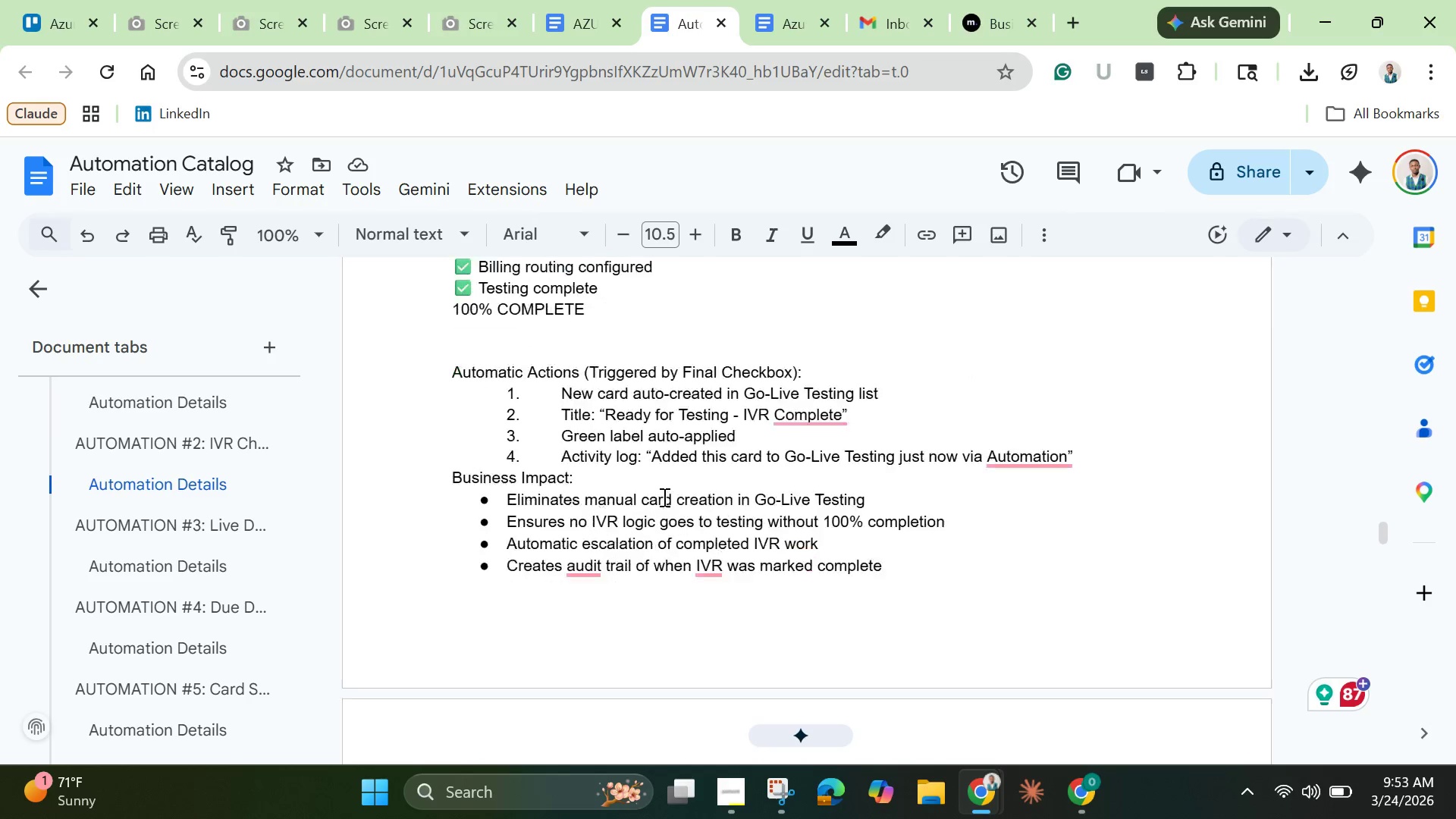 
scroll: coordinate [607, 471], scroll_direction: up, amount: 1.0
 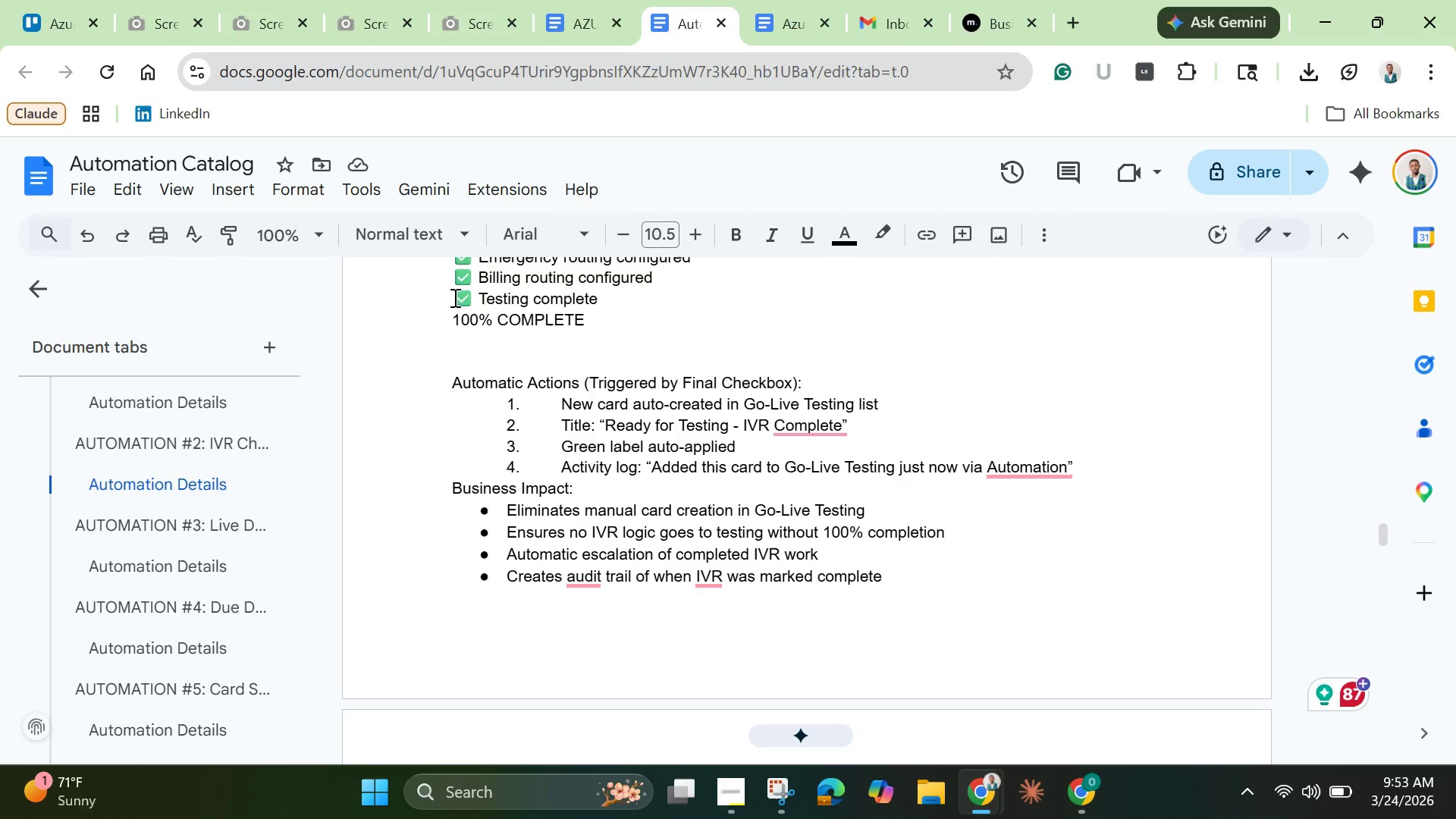 
left_click_drag(start_coordinate=[453, 297], to_coordinate=[475, 300])
 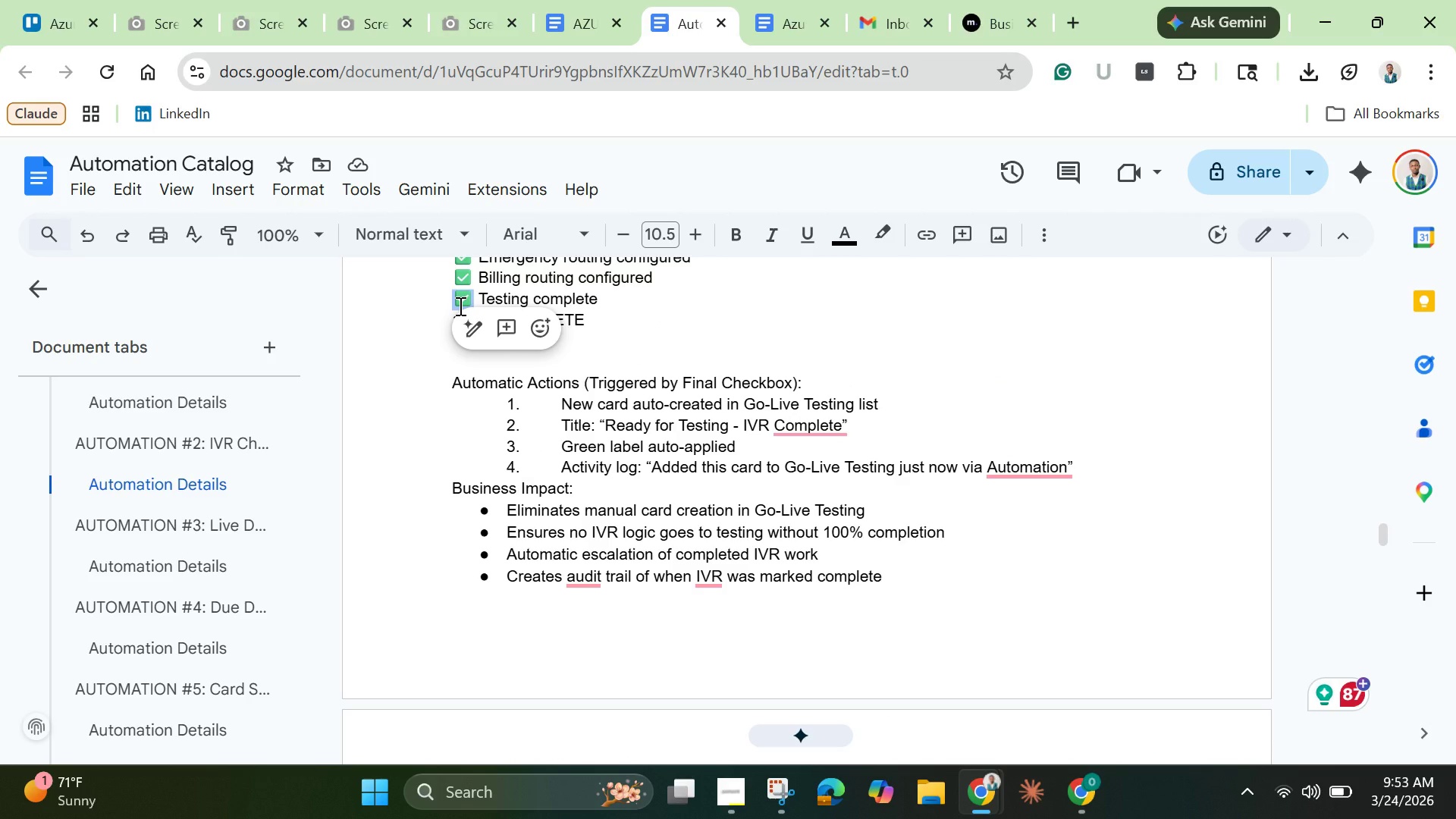 
right_click([459, 306])
 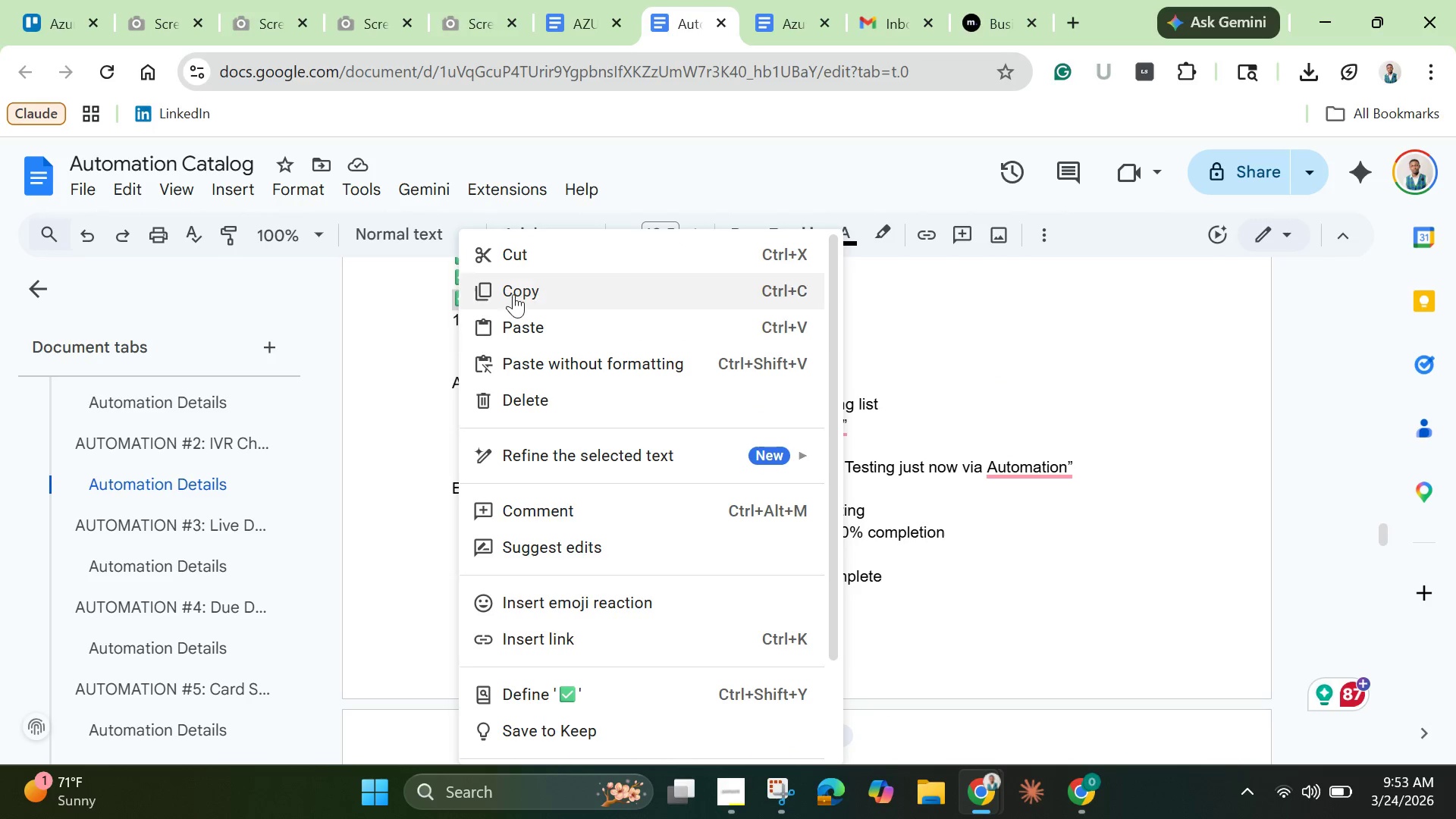 
left_click([513, 294])
 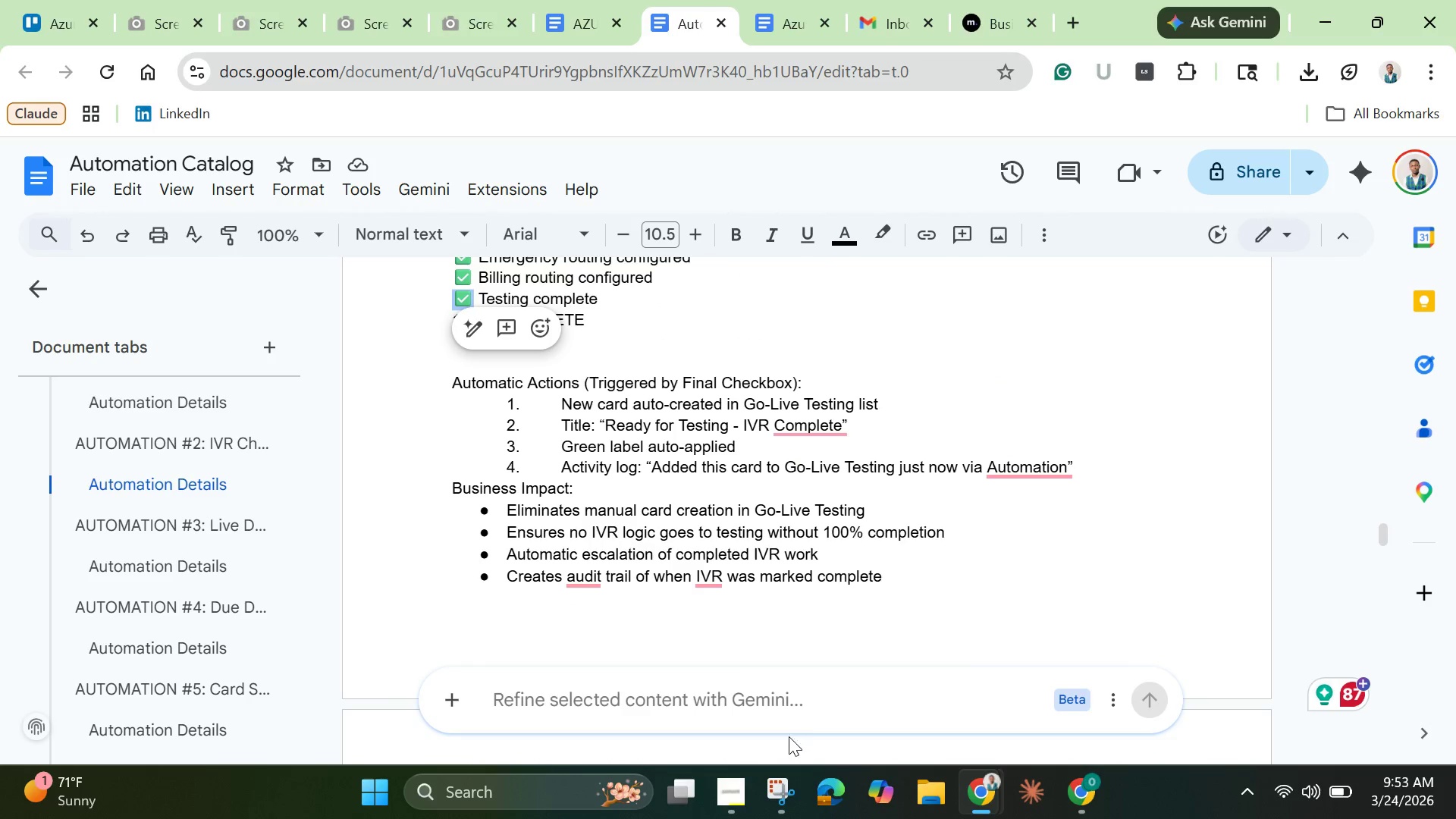 
left_click([781, 694])
 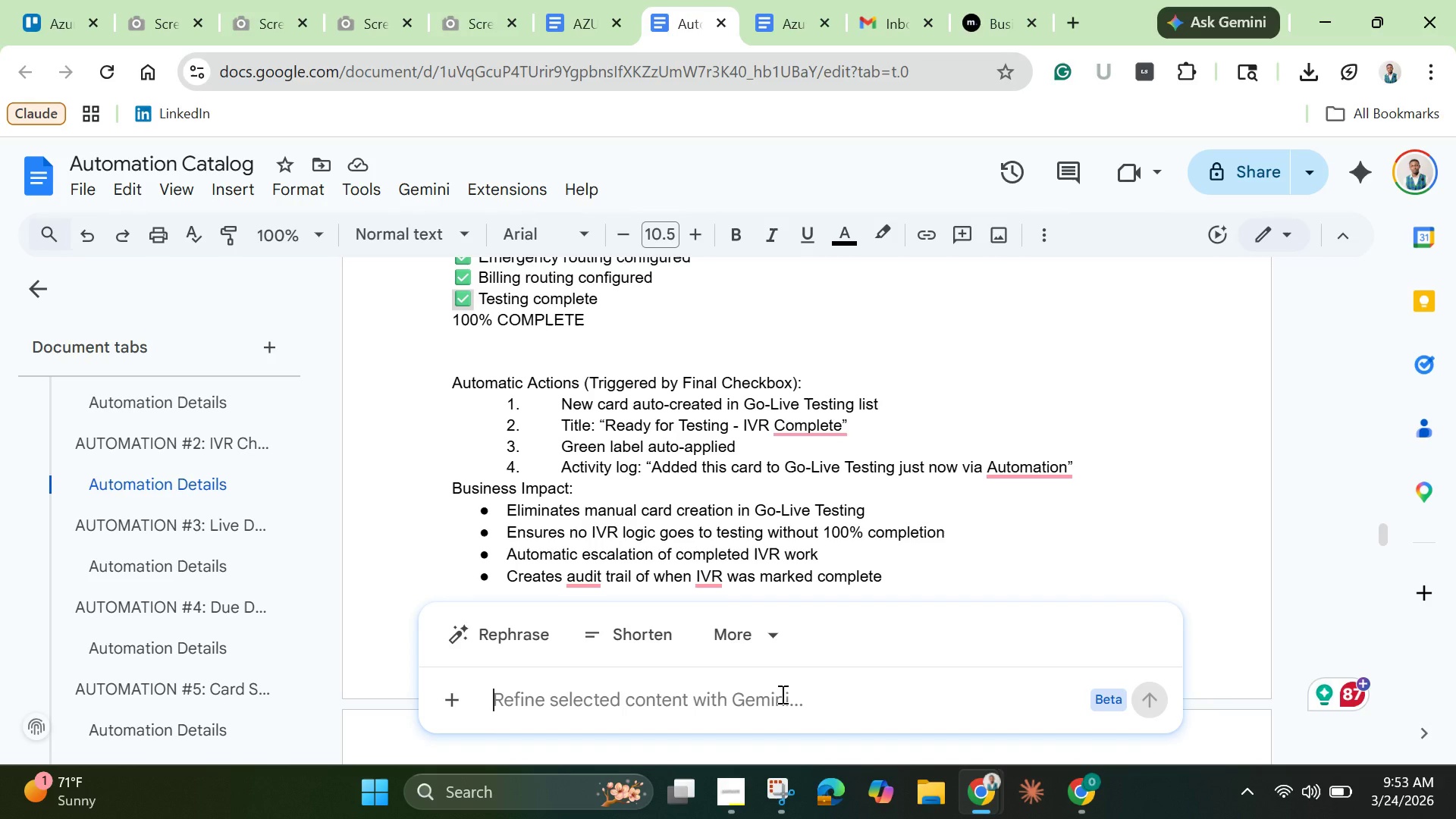 
type(remove all )
 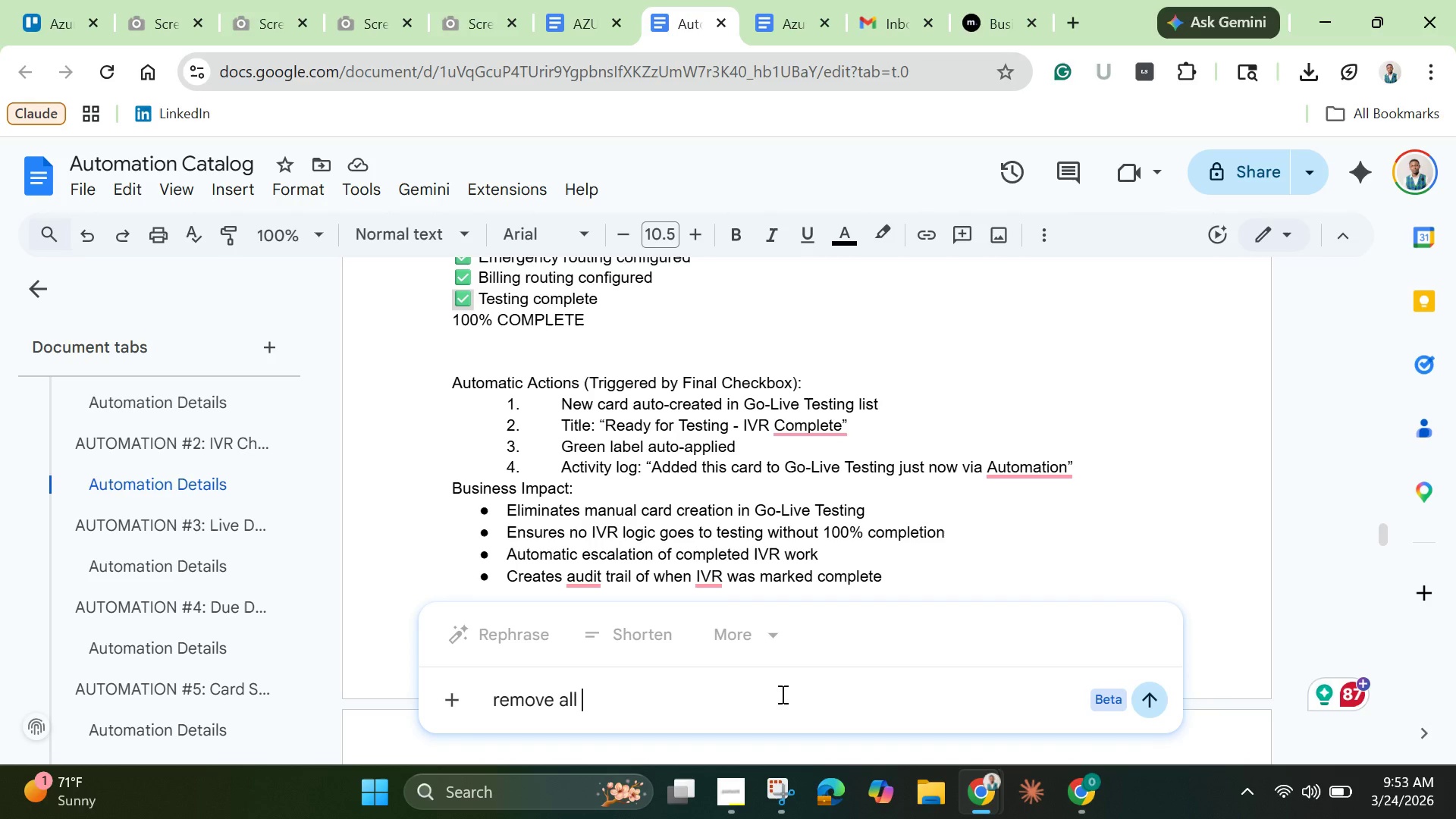 
key(Control+ControlLeft)
 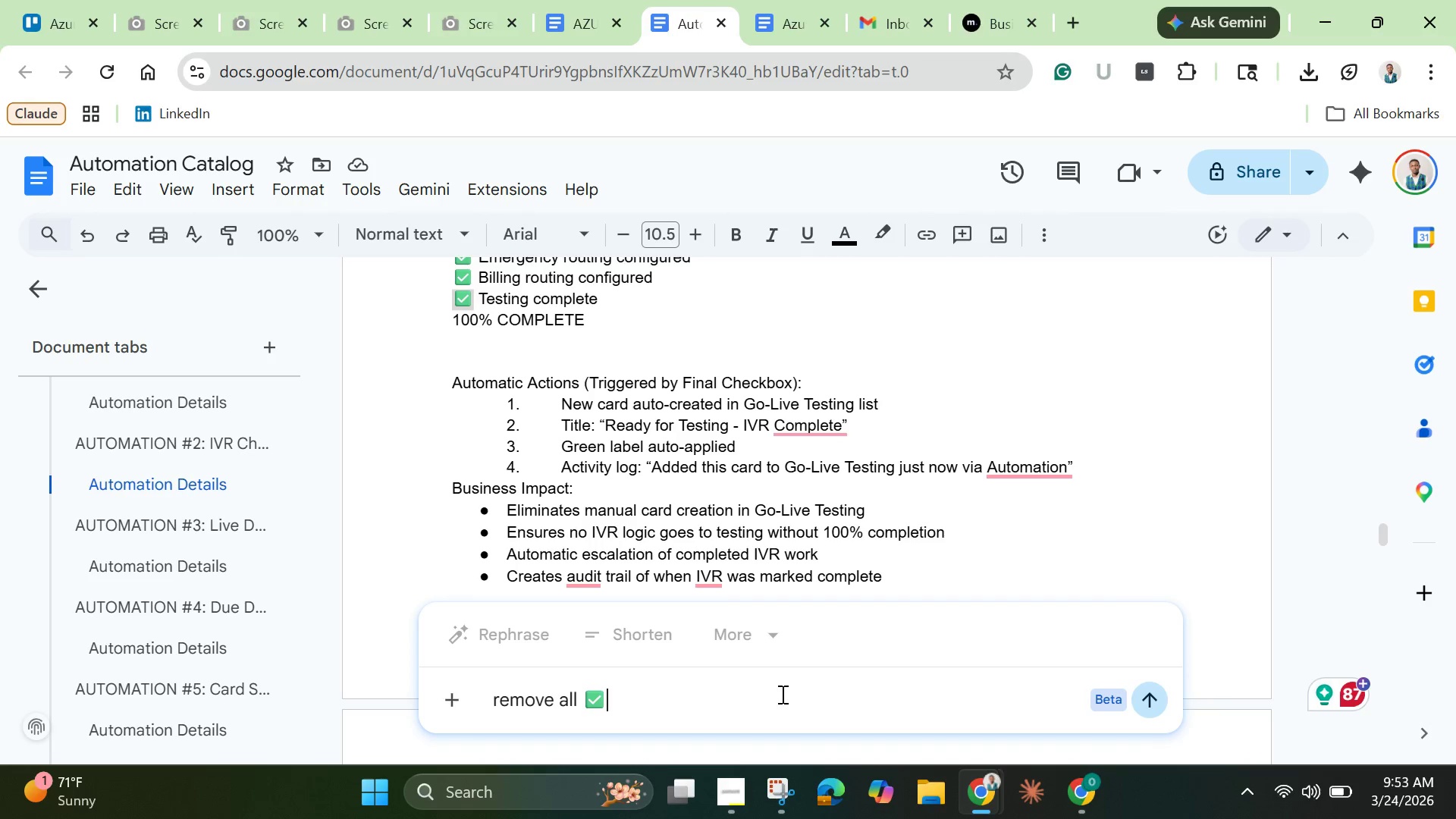 
key(Control+V)
 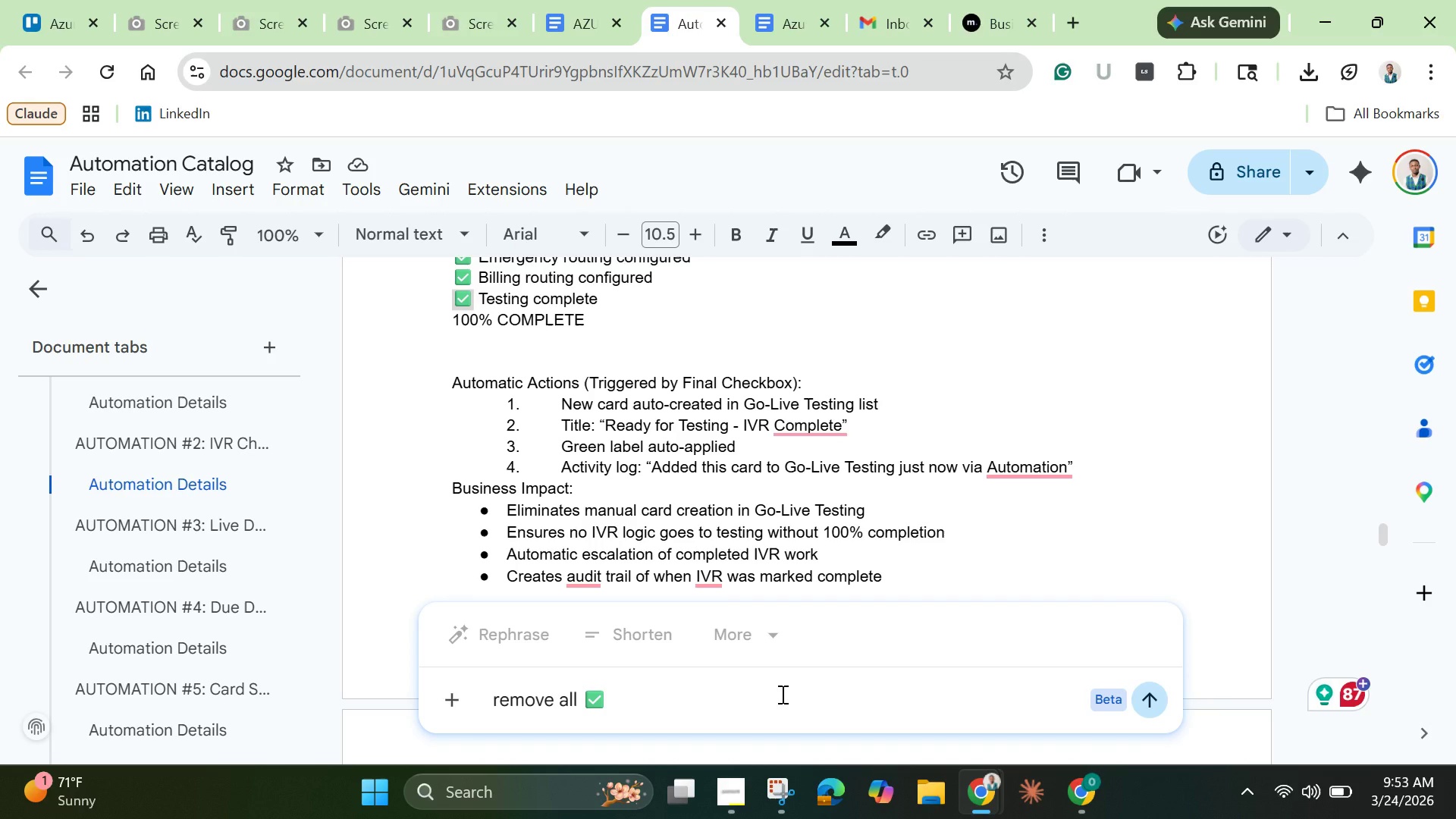 
wait(5.09)
 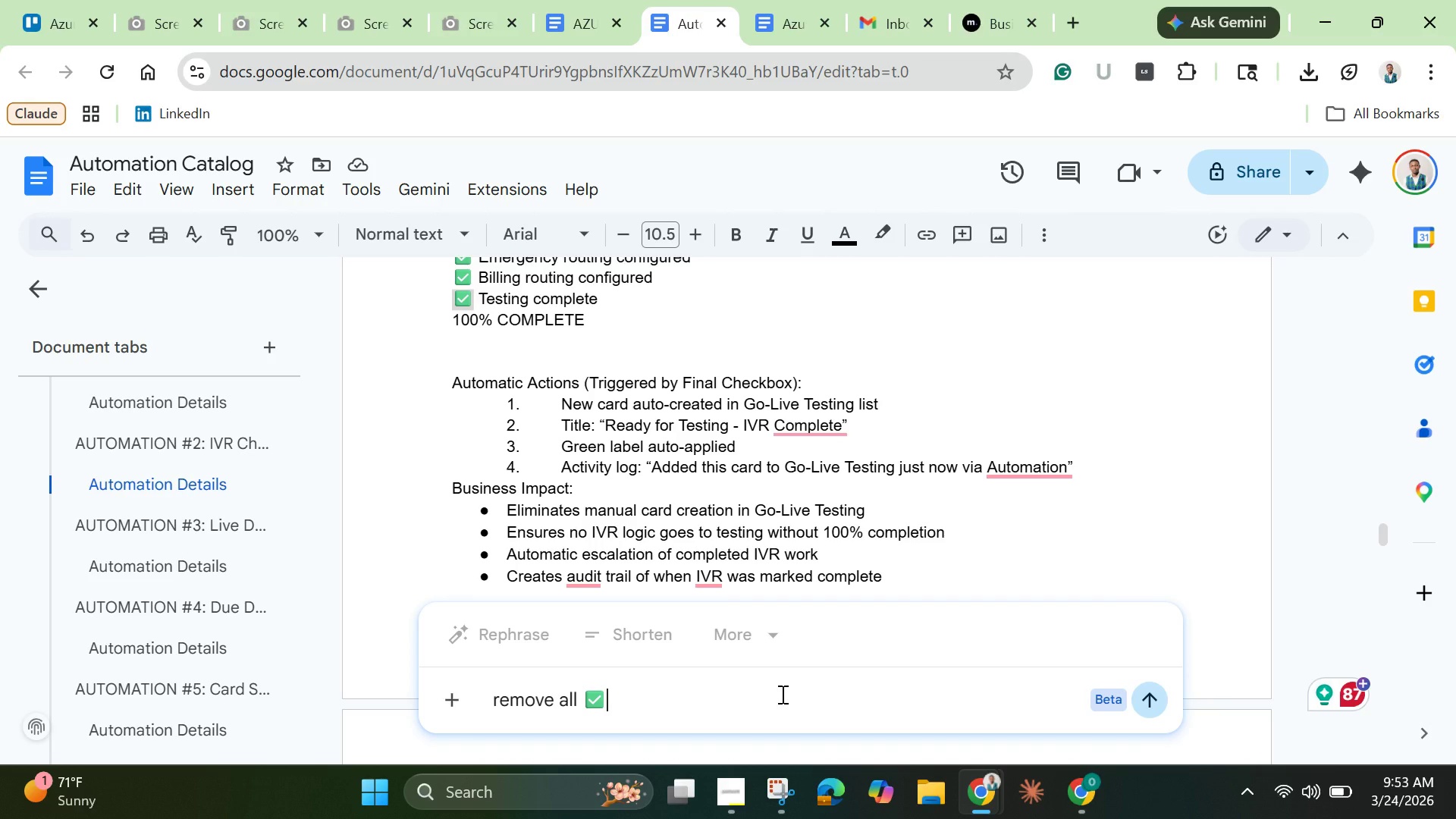 
key(Space)
 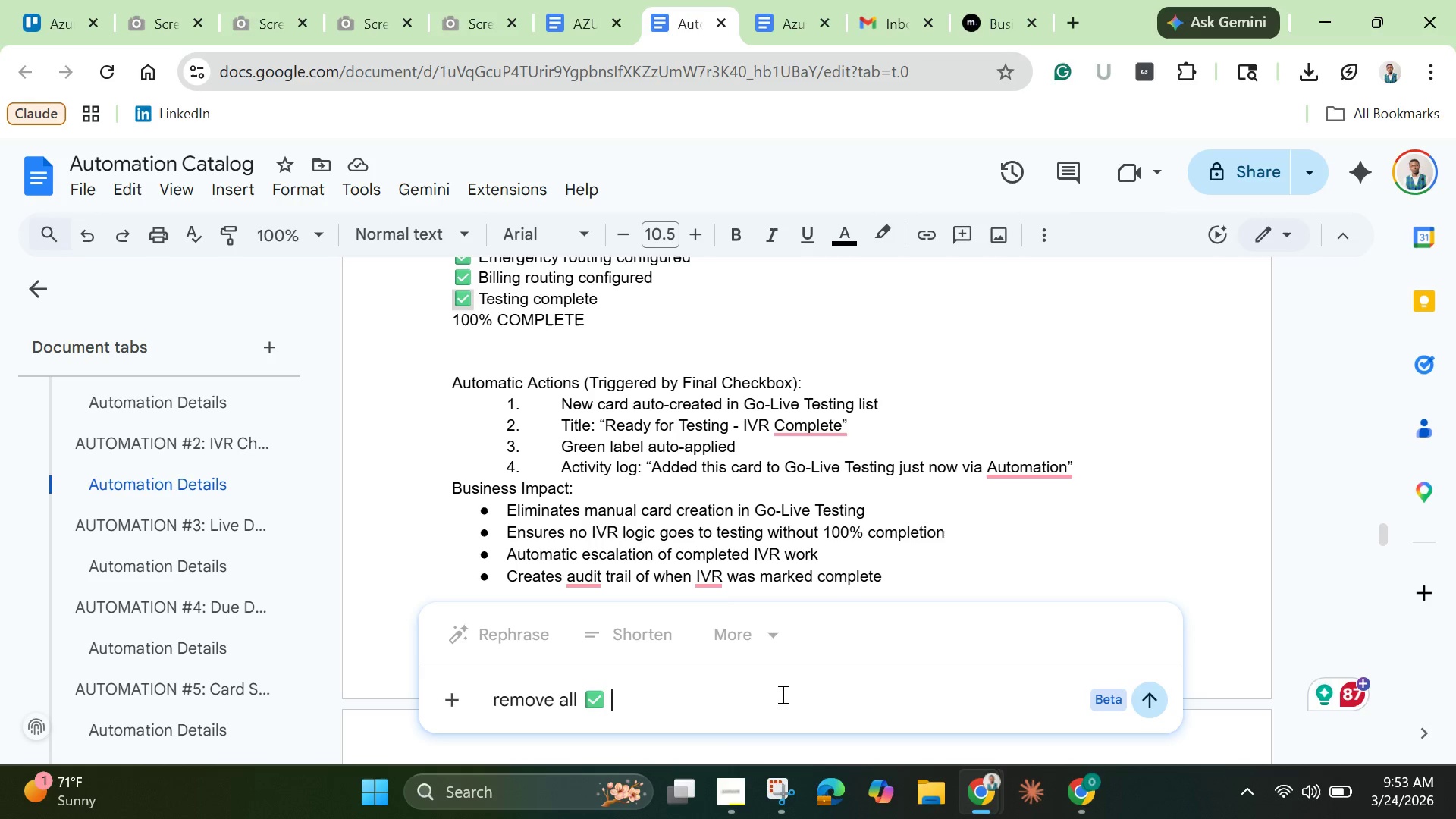 
wait(5.48)
 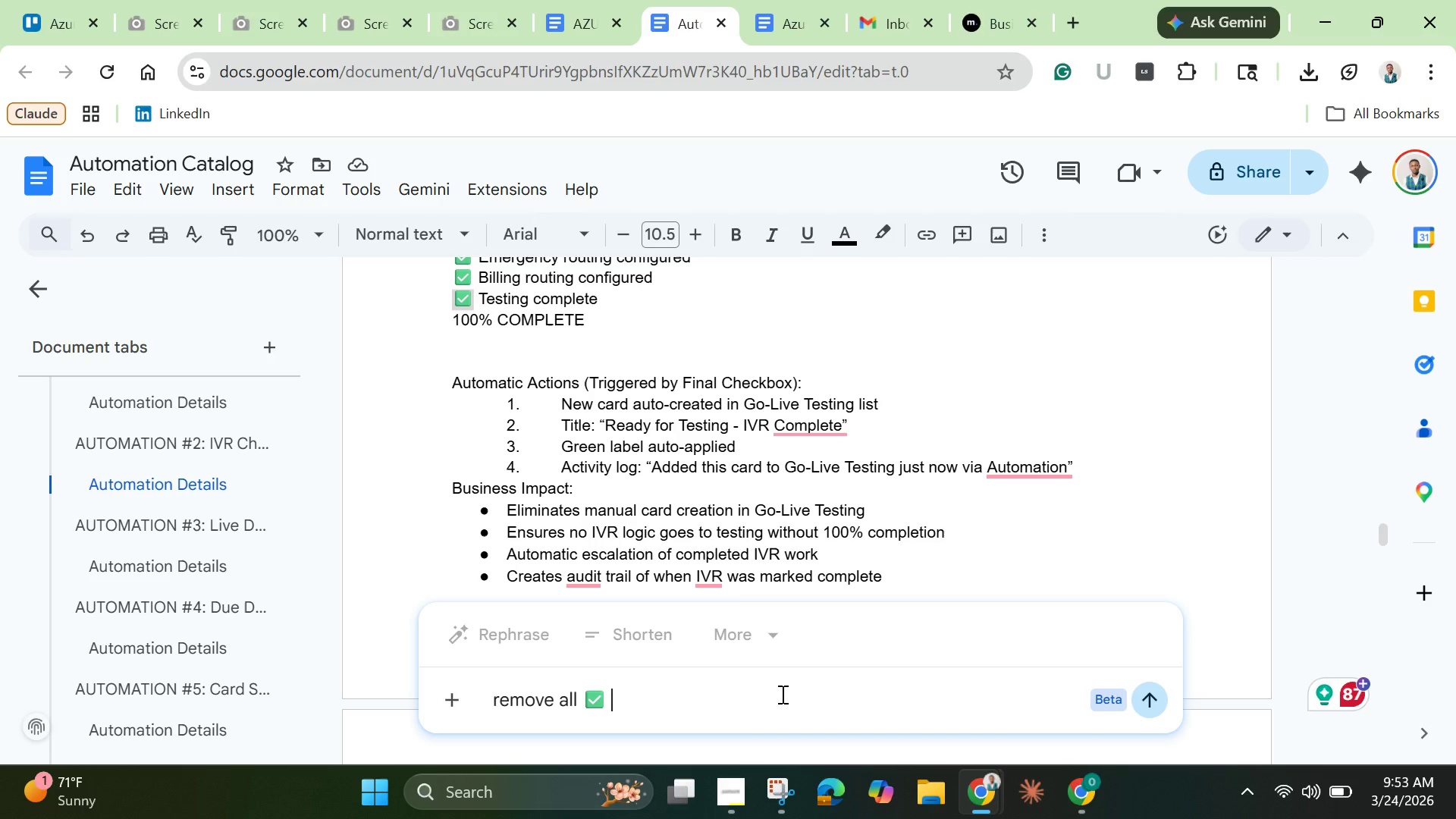 
key(Enter)
 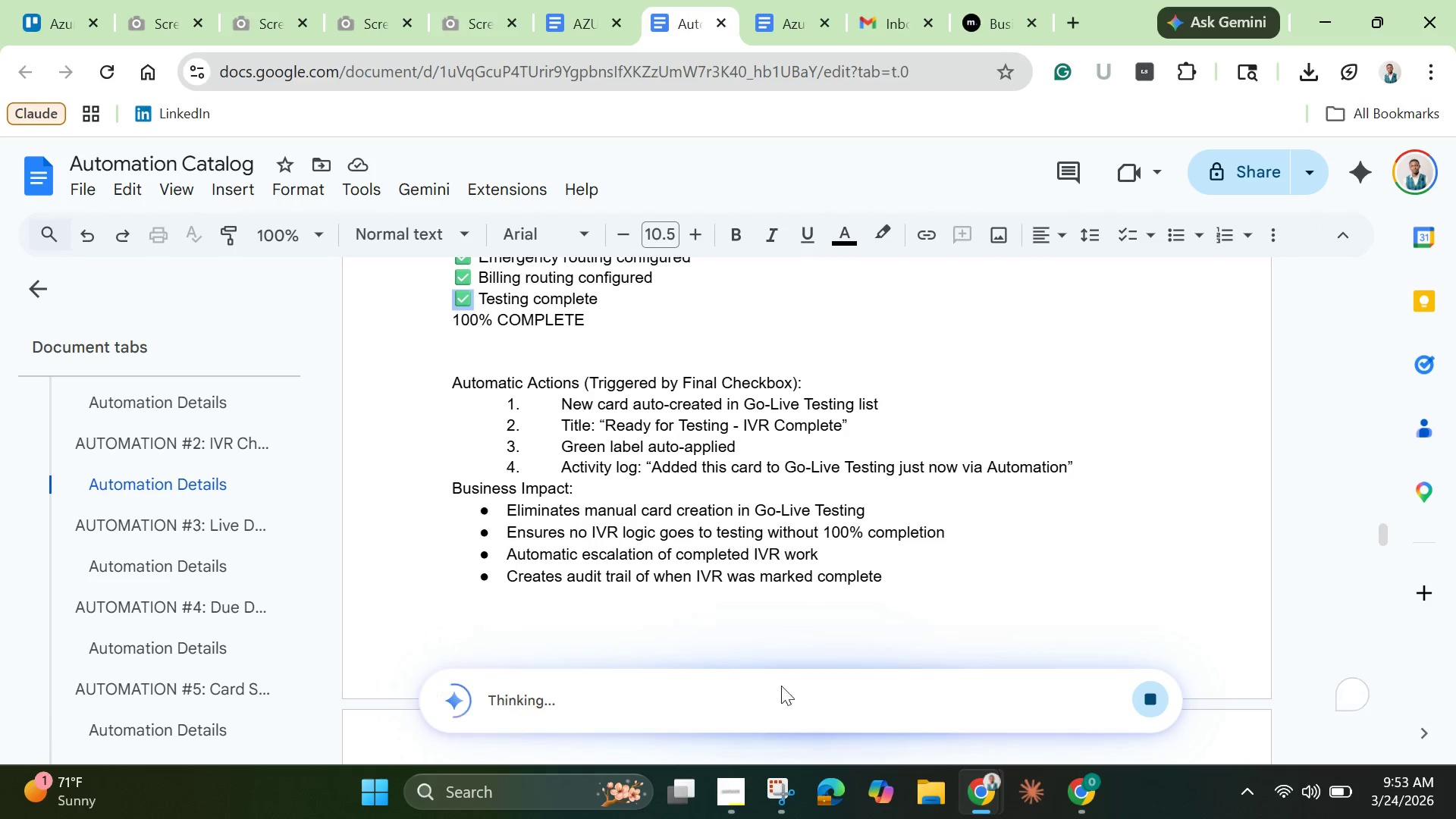 
scroll: coordinate [757, 538], scroll_direction: up, amount: 3.0
 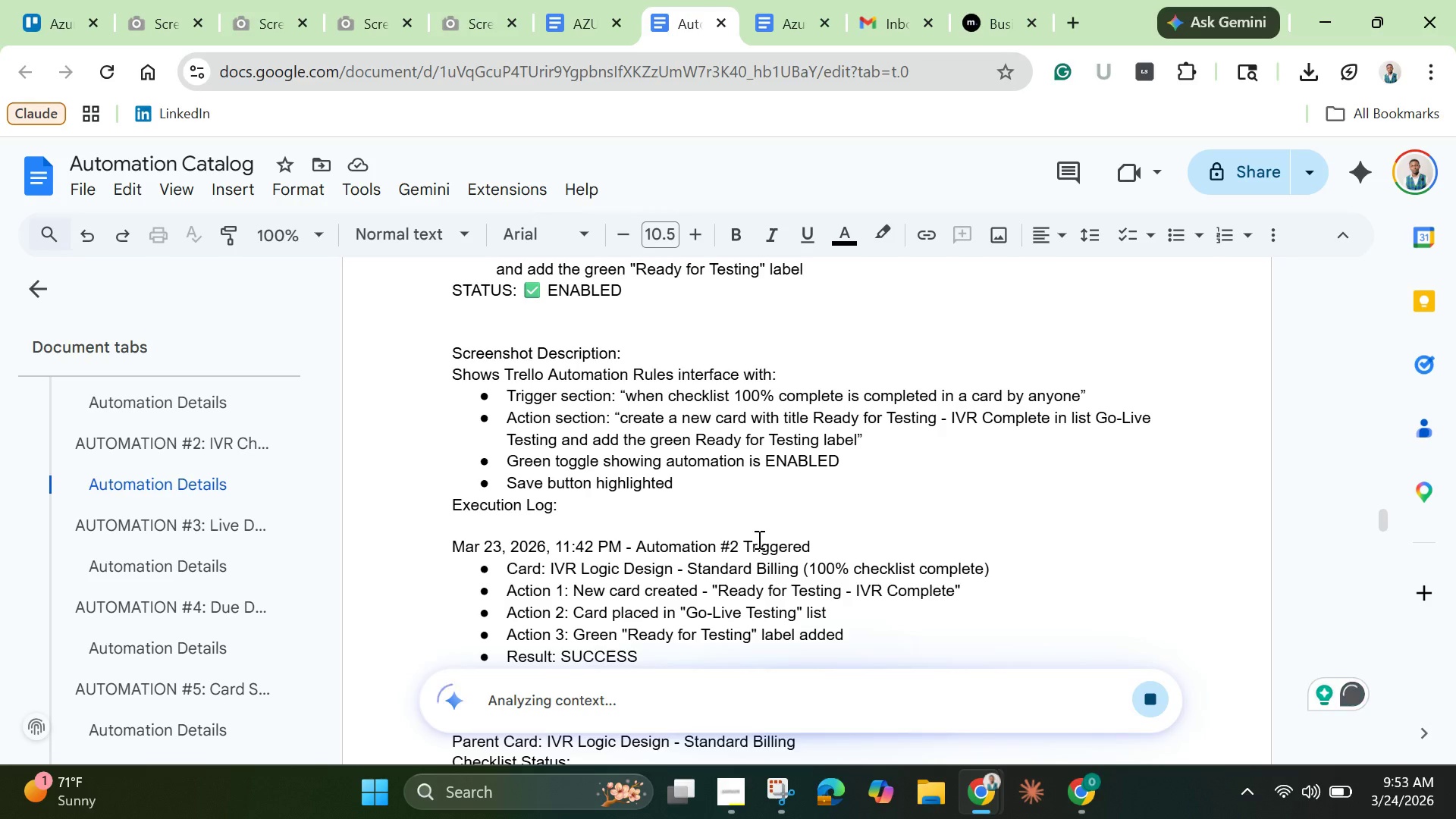 
scroll: coordinate [759, 543], scroll_direction: down, amount: 4.0
 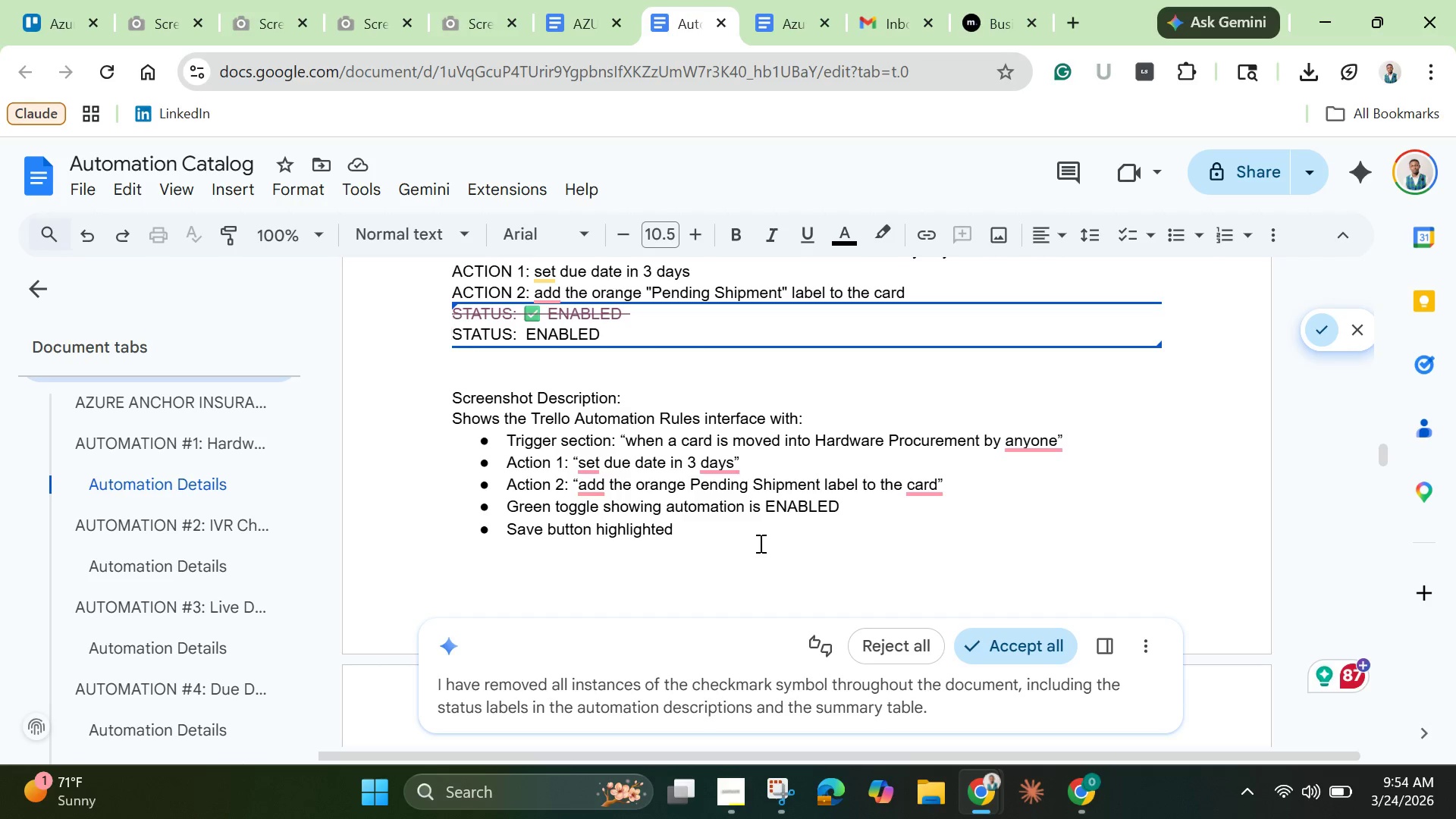 
wait(48.36)
 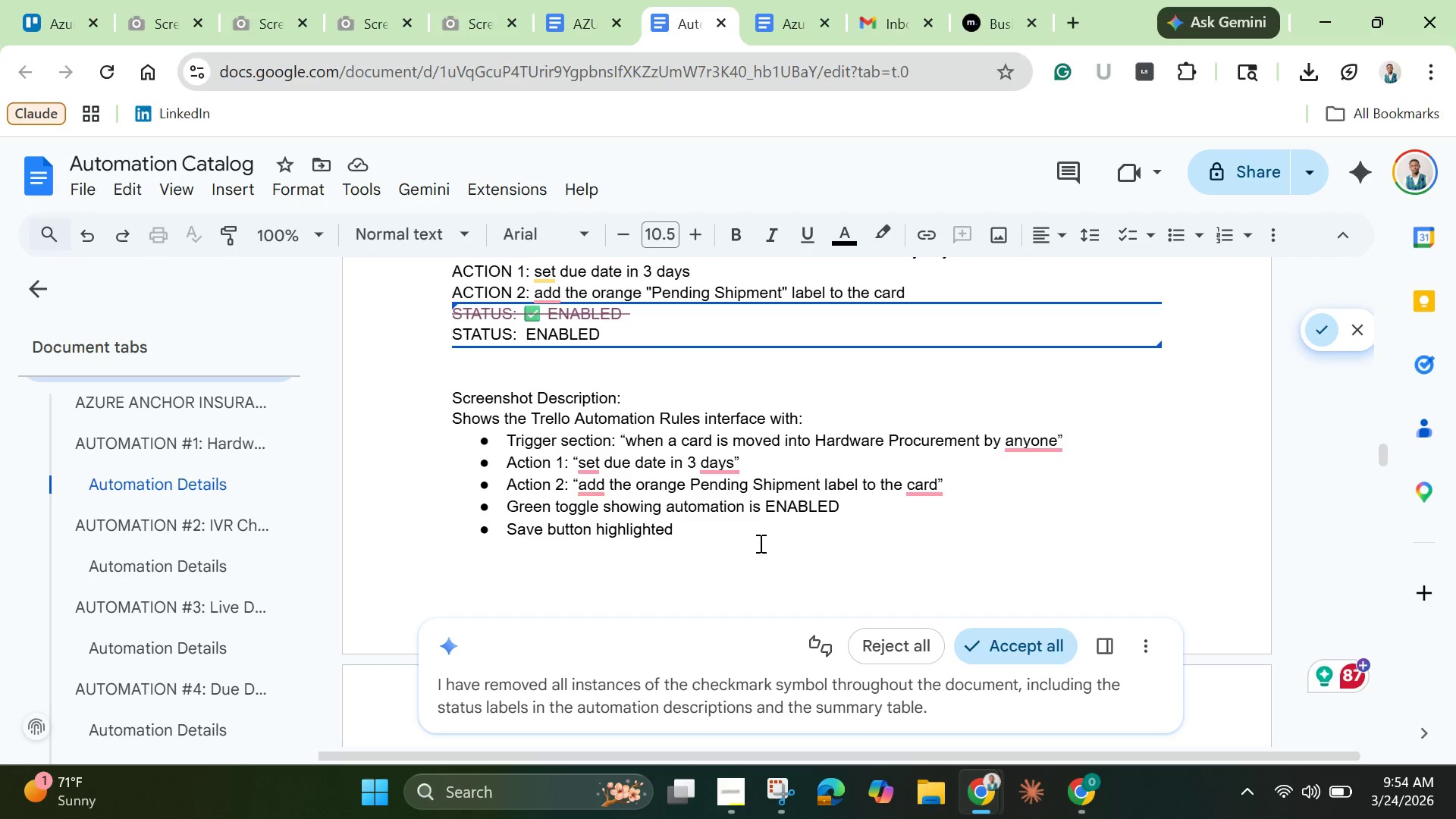 
left_click([1015, 652])
 